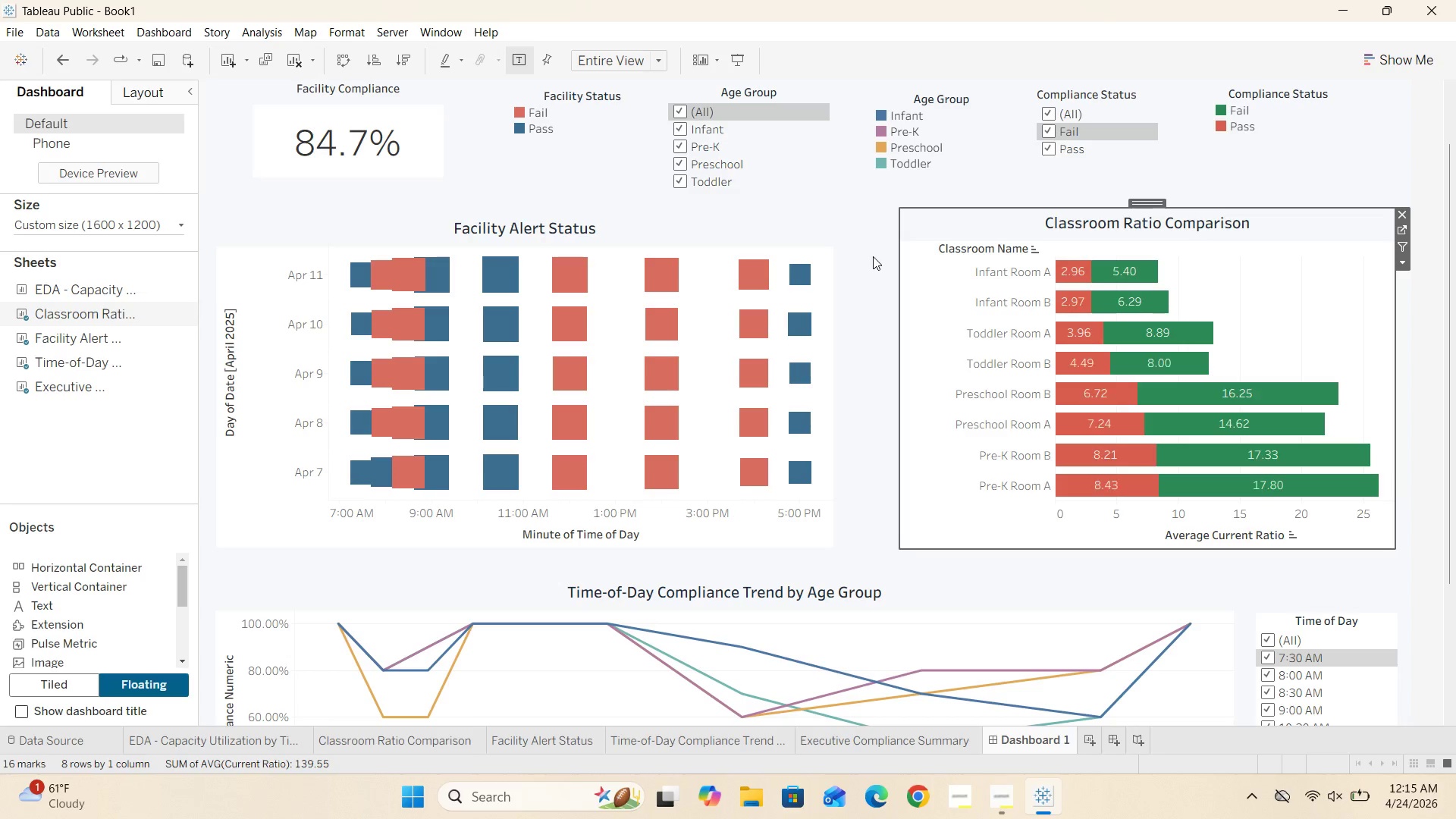 
left_click([871, 257])
 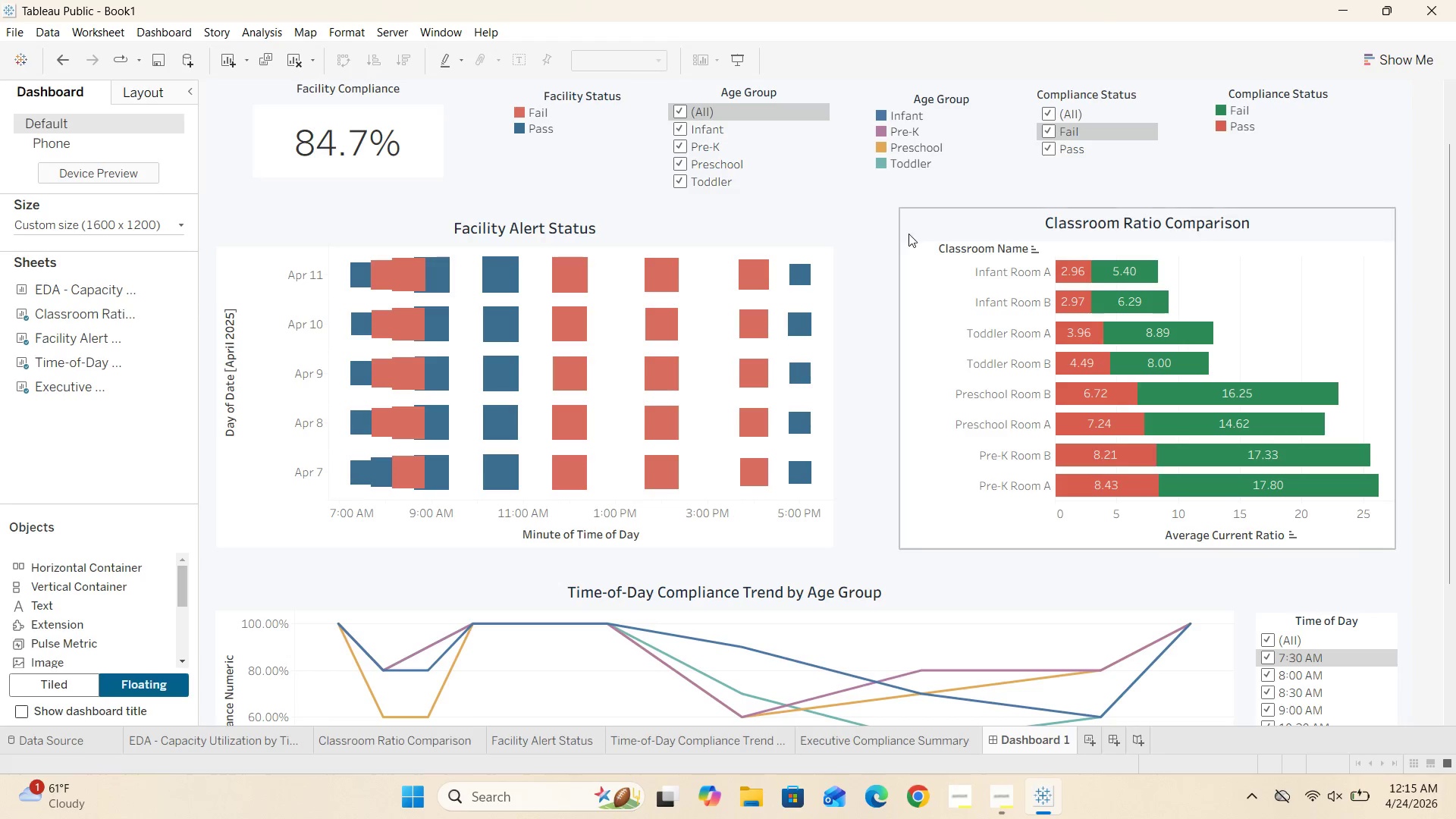 
left_click([926, 220])
 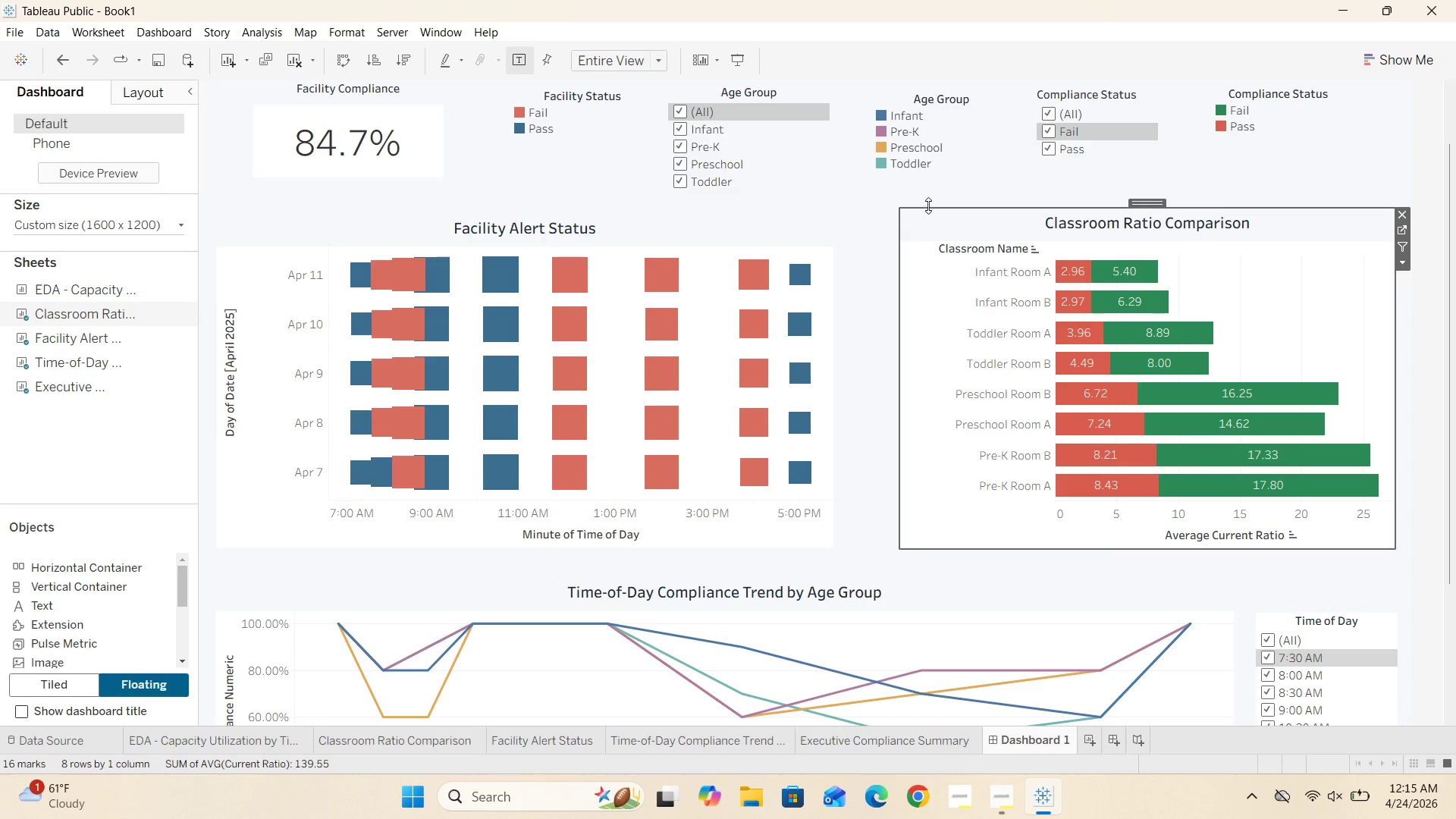 
left_click_drag(start_coordinate=[928, 206], to_coordinate=[930, 209])
 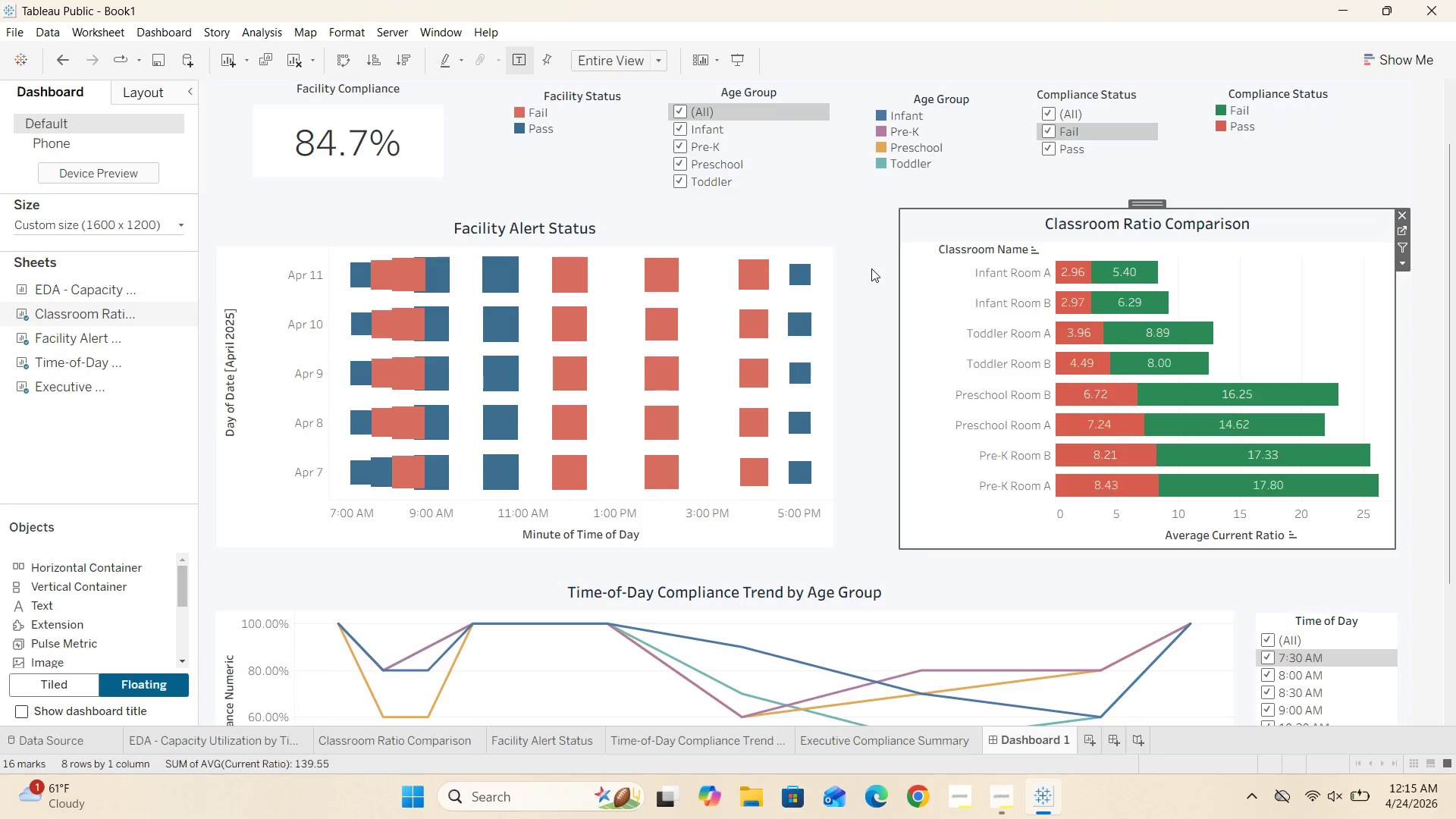 
left_click([871, 268])
 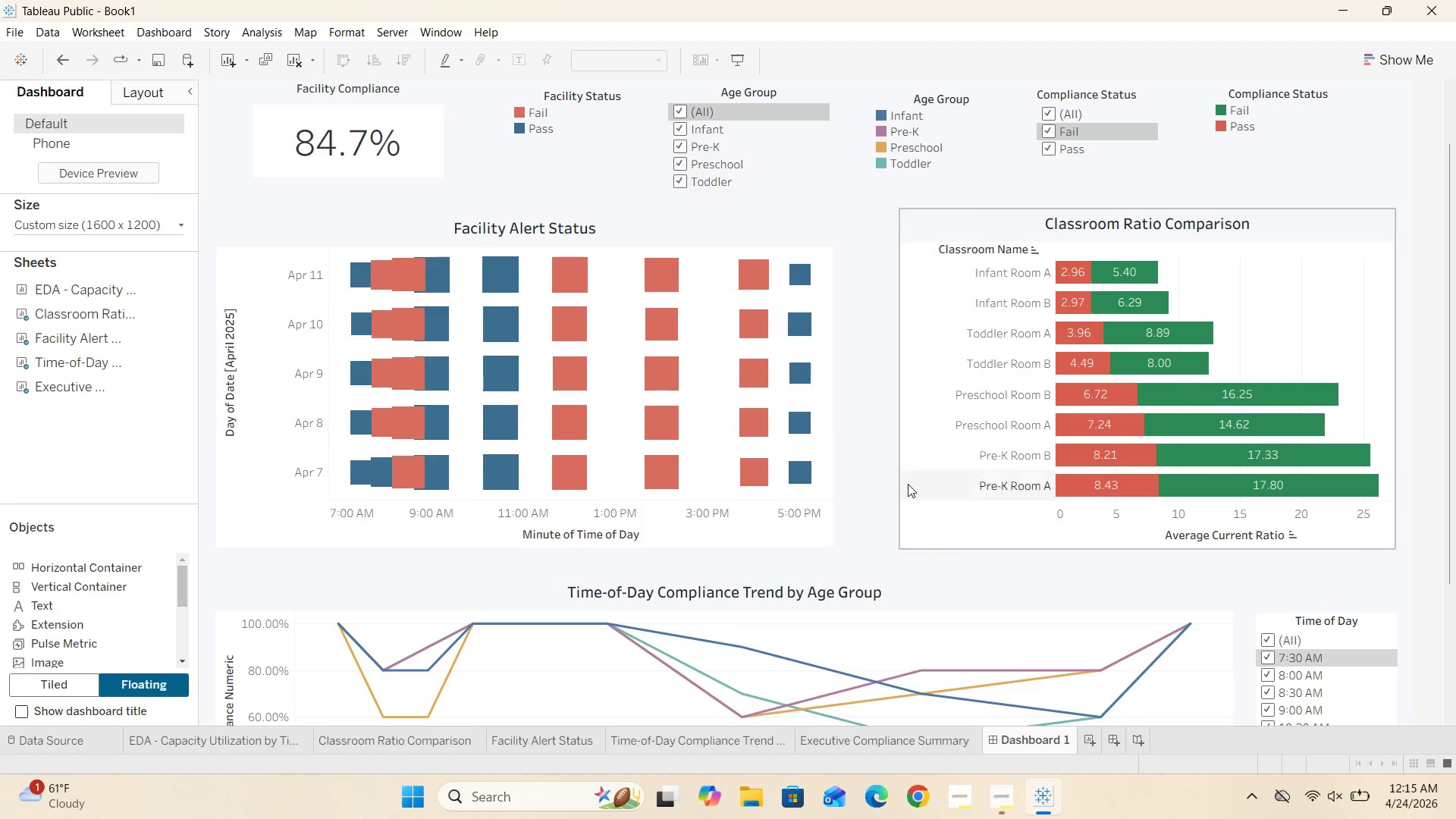 
left_click([940, 215])
 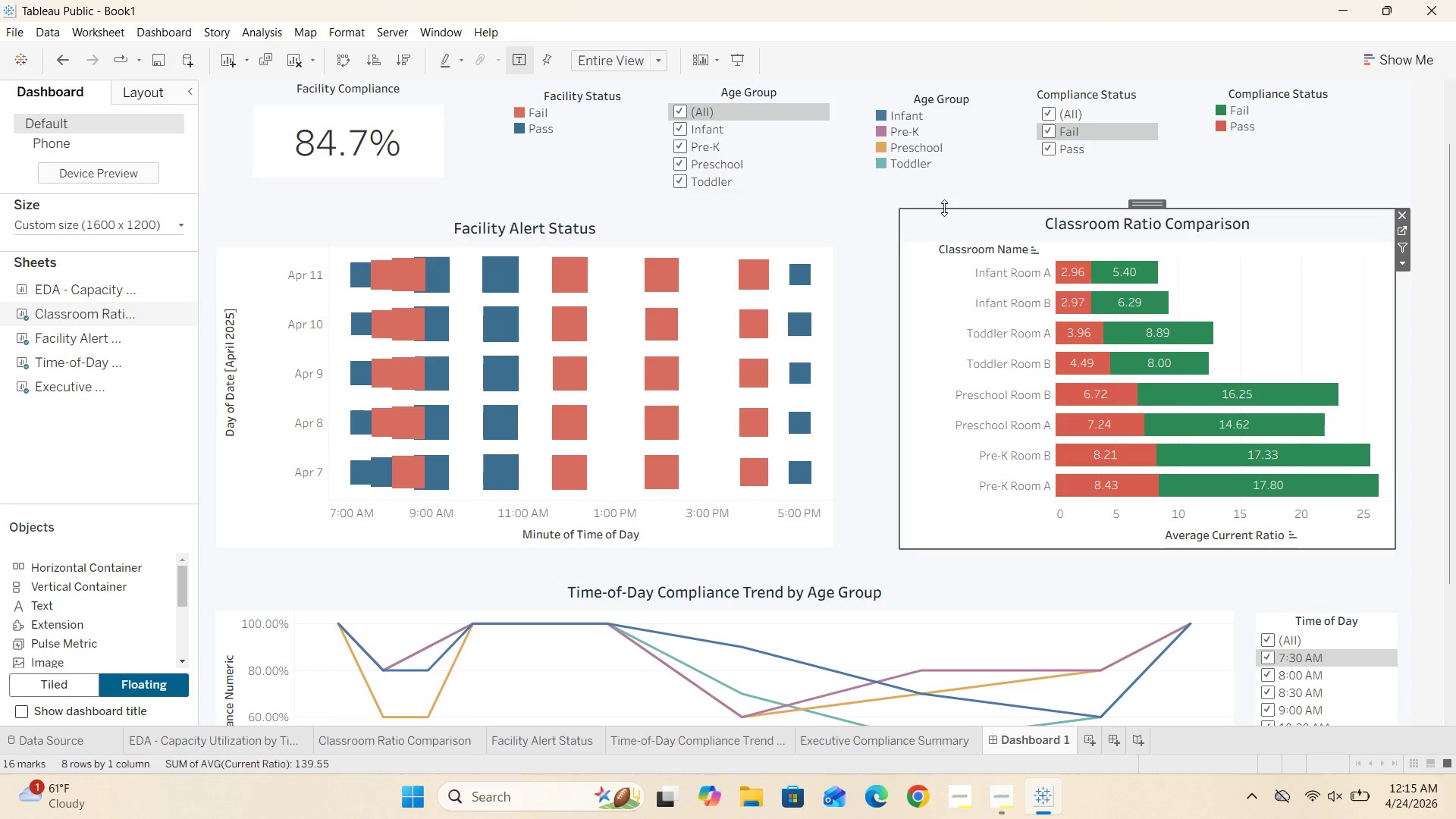 
left_click_drag(start_coordinate=[944, 208], to_coordinate=[946, 212])
 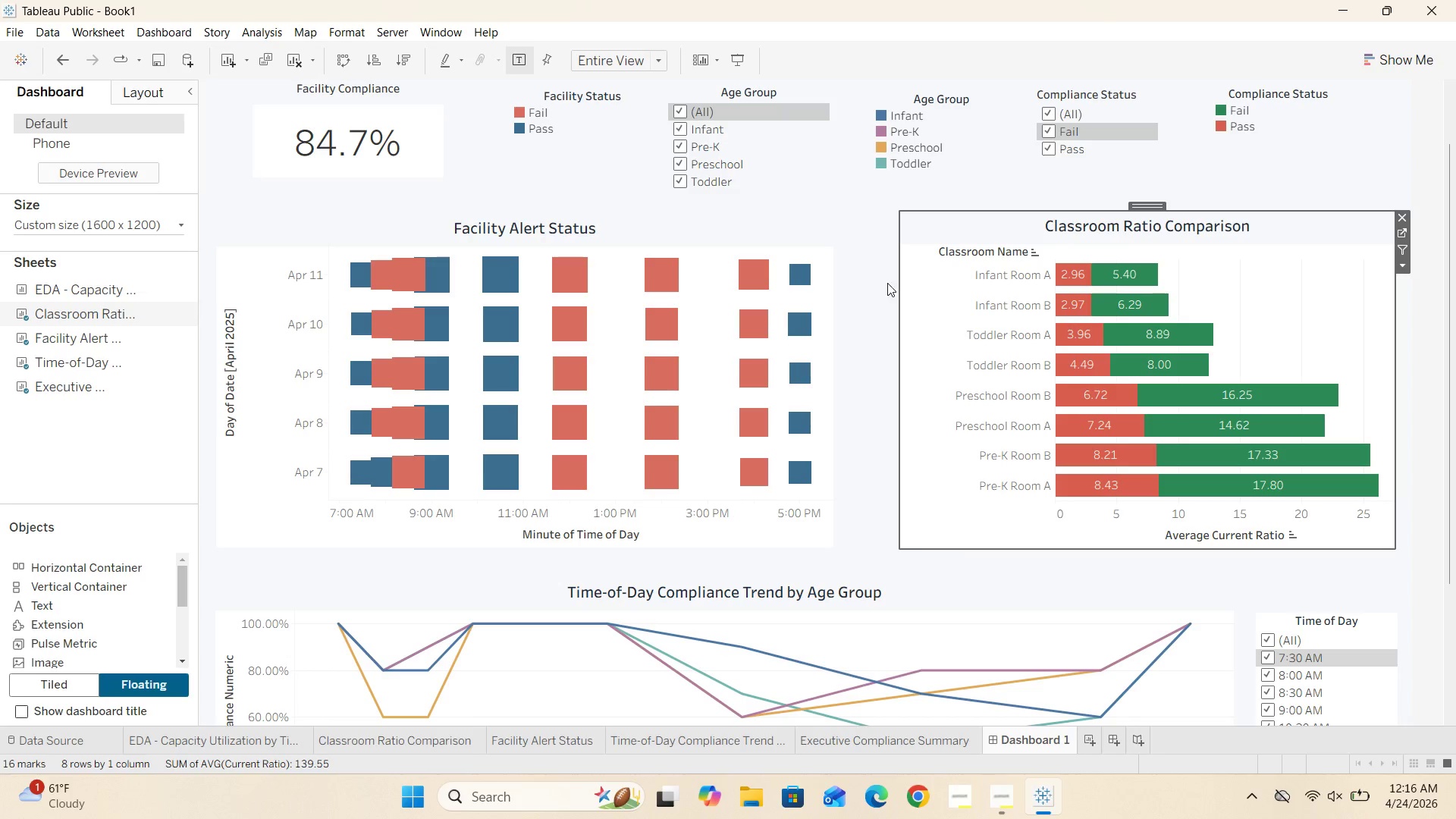 
left_click([877, 283])
 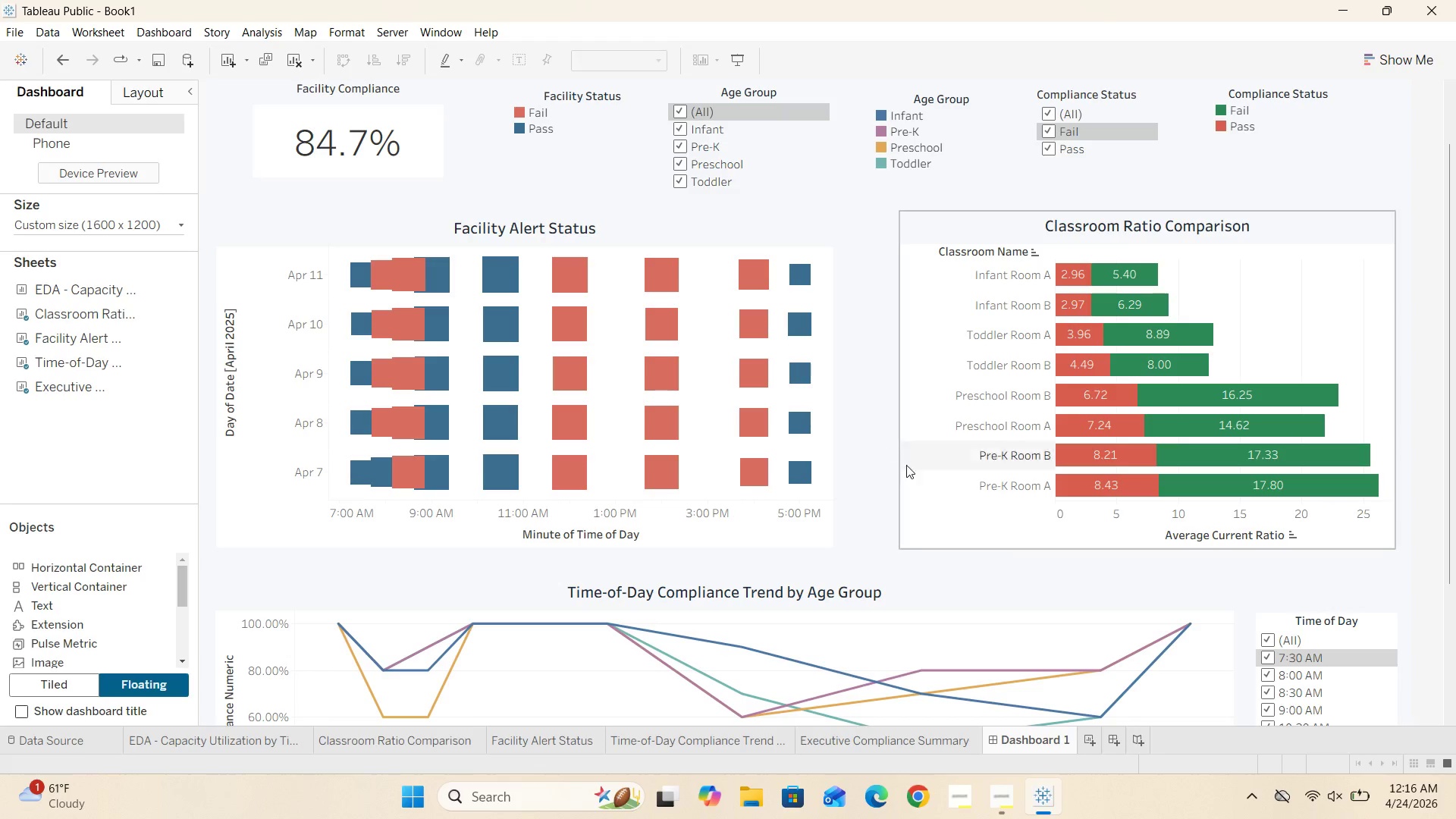 
left_click([929, 526])
 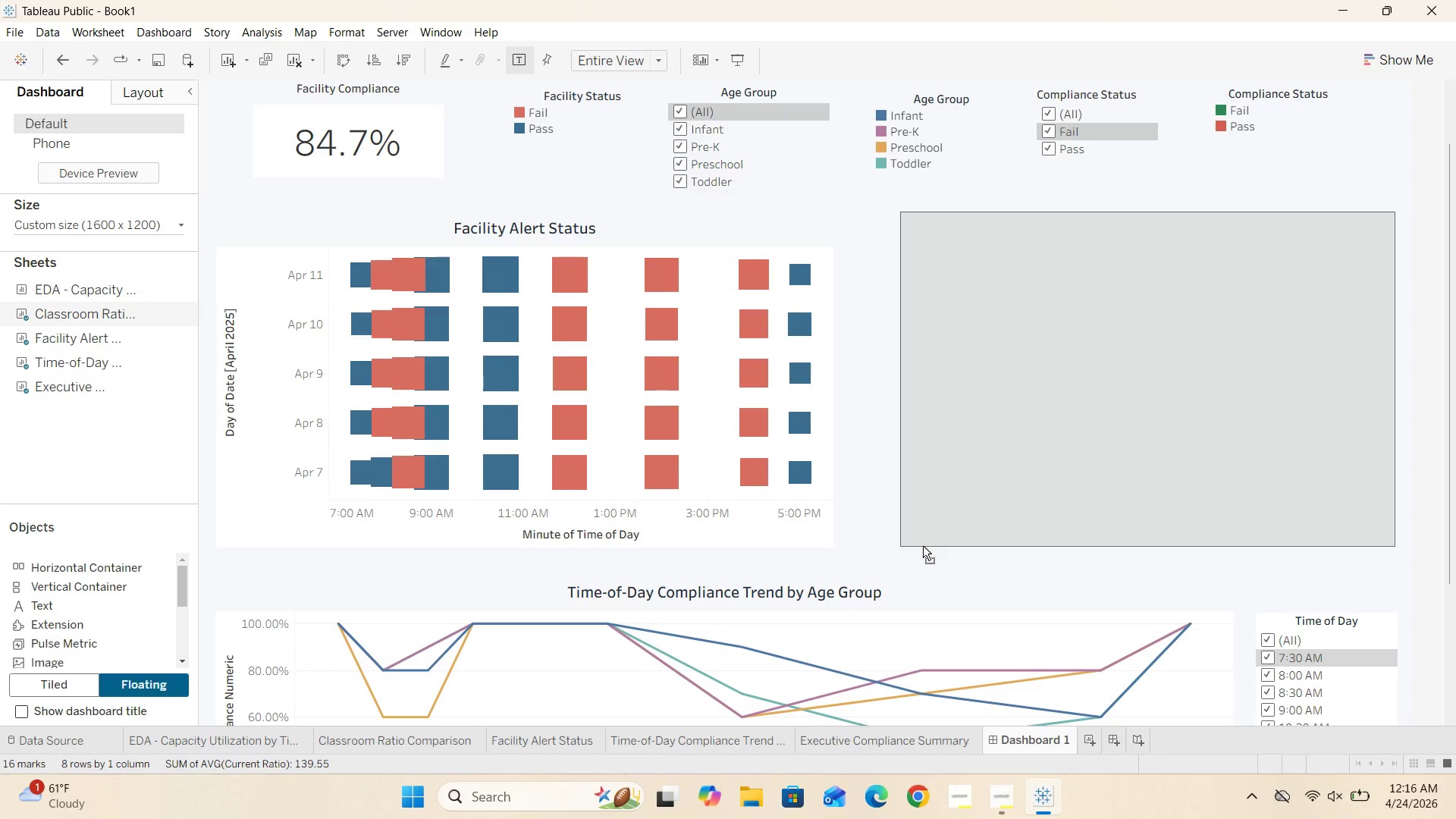 
left_click([864, 513])
 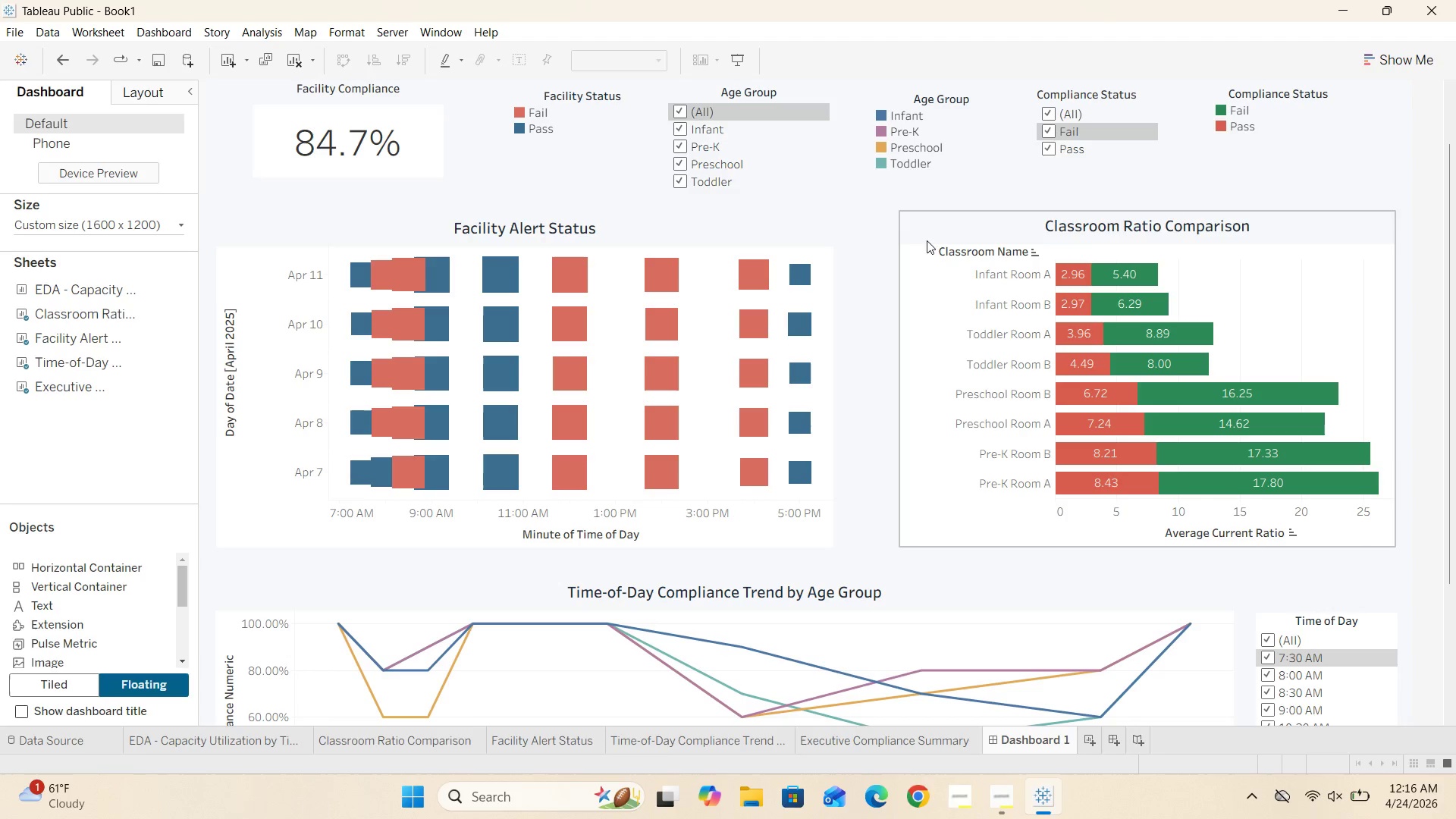 
left_click([930, 228])
 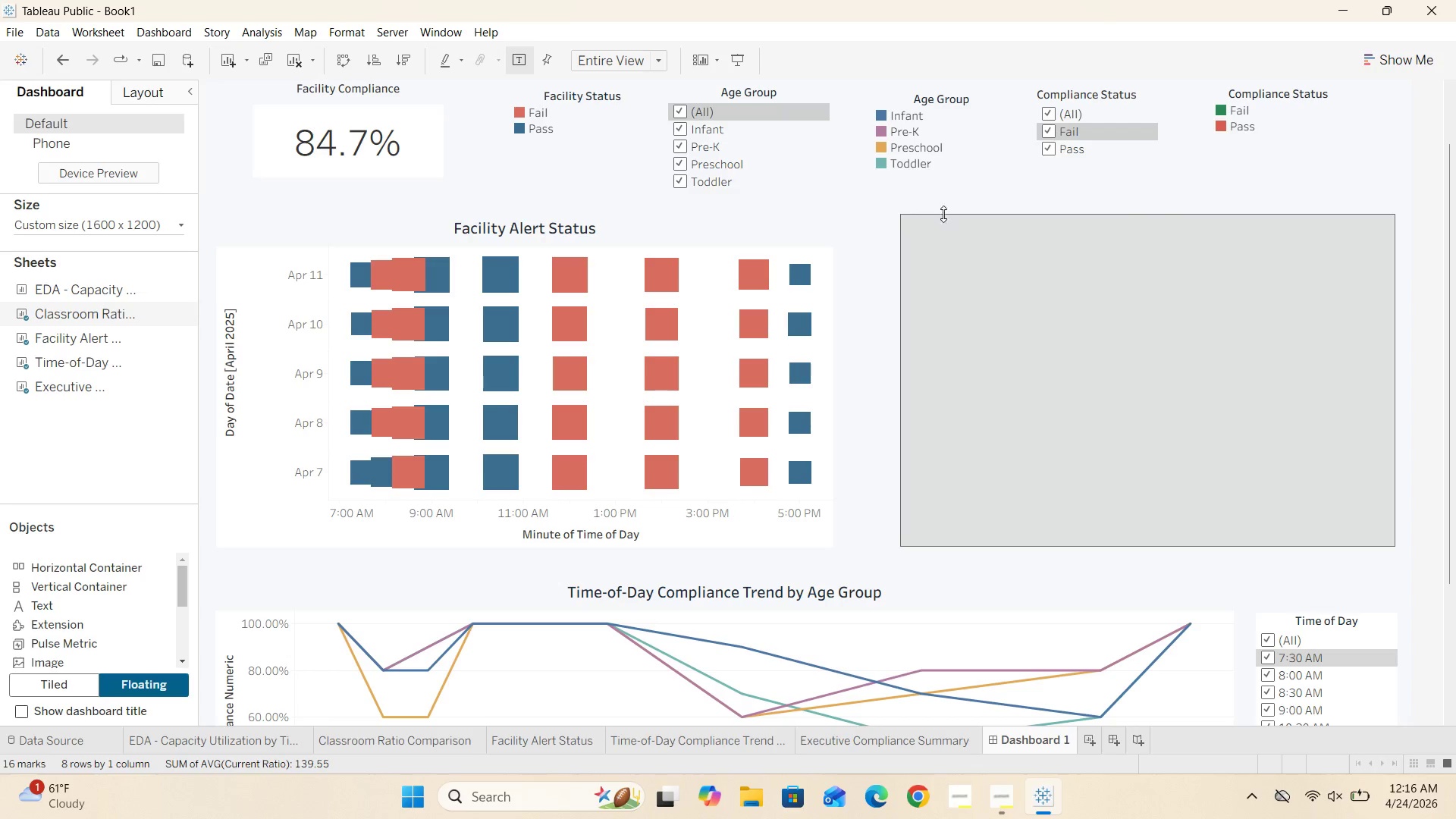 
left_click([869, 275])
 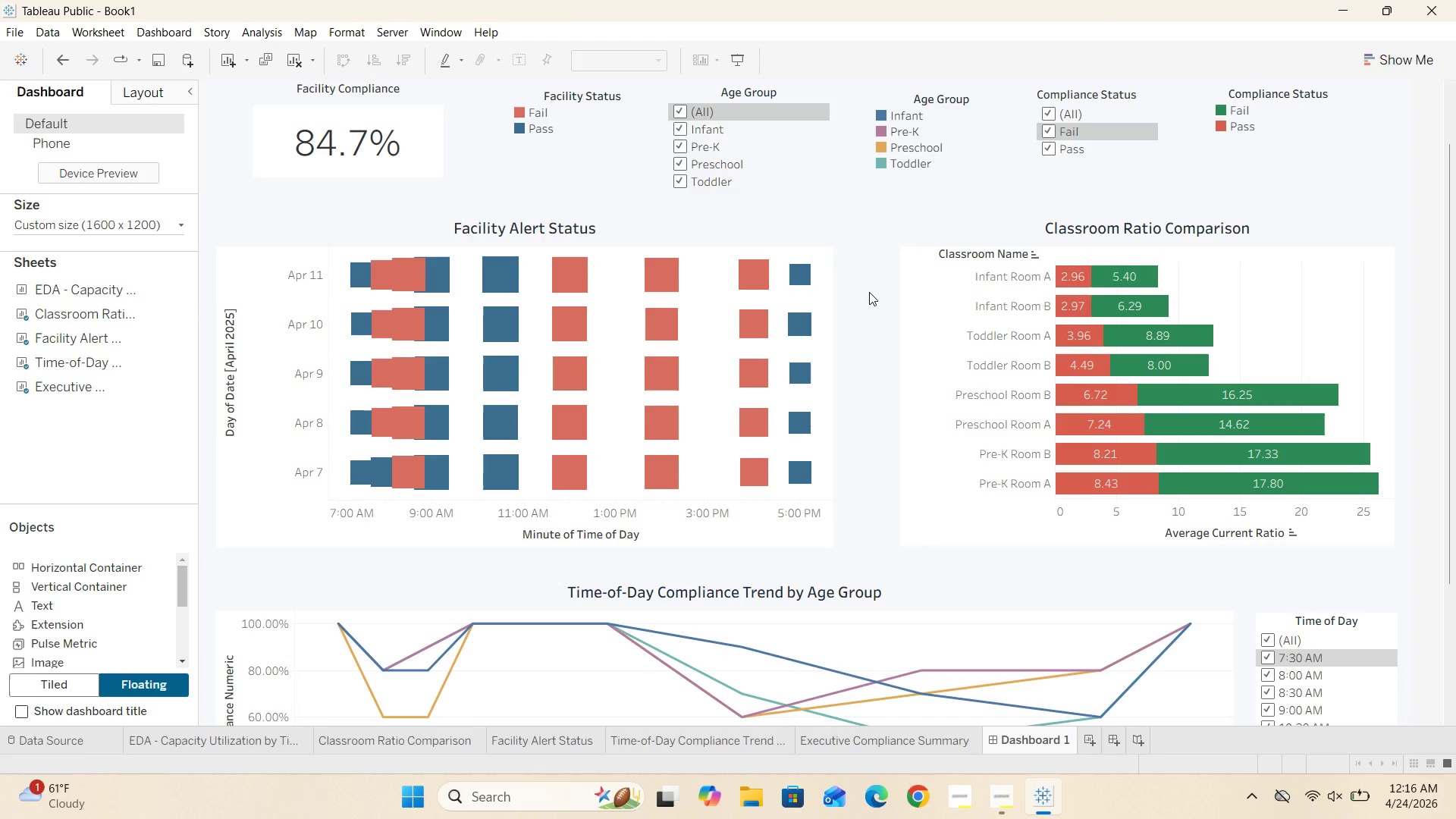 
scroll: coordinate [871, 294], scroll_direction: up, amount: 7.0
 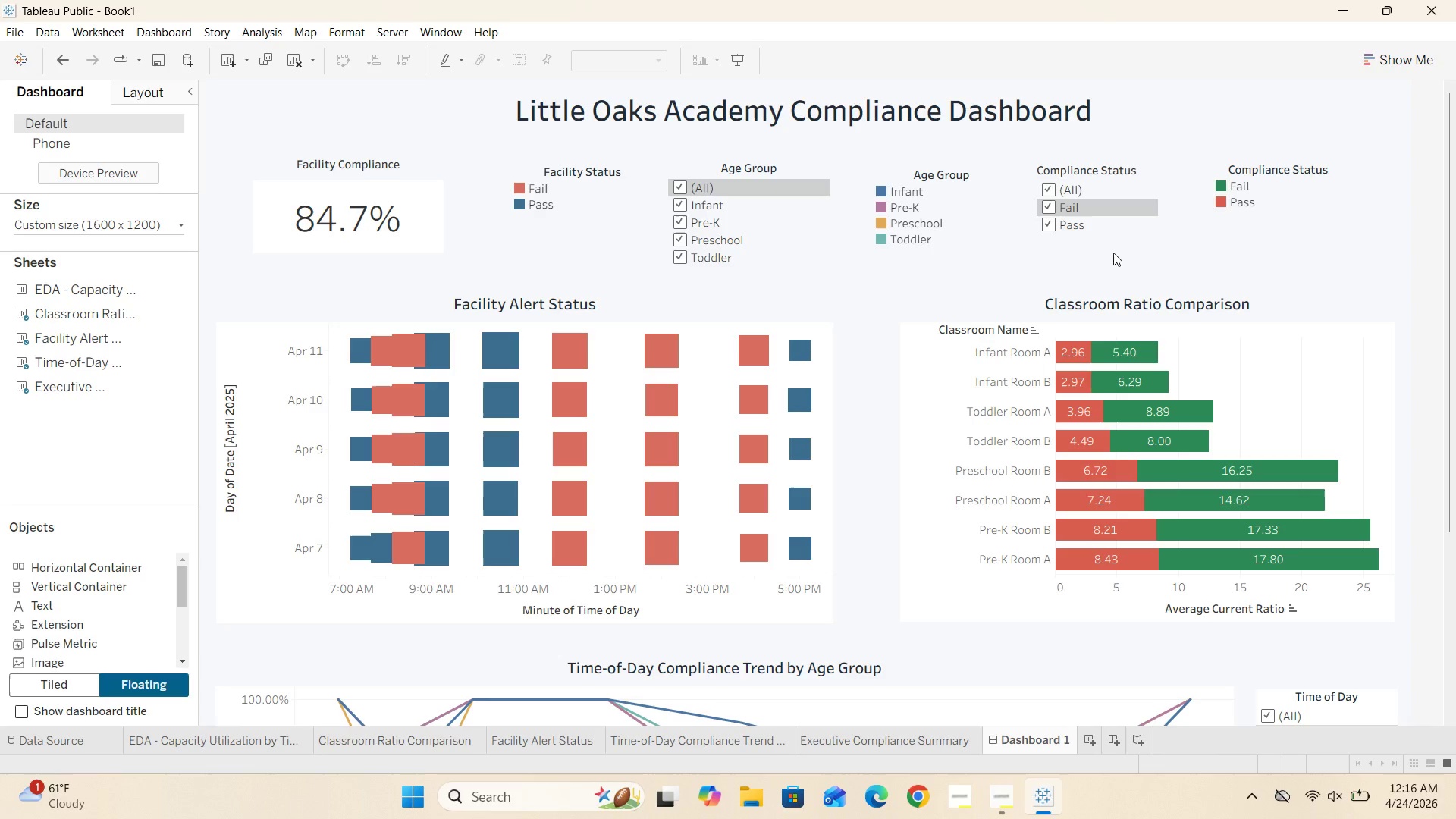 
left_click([1292, 212])
 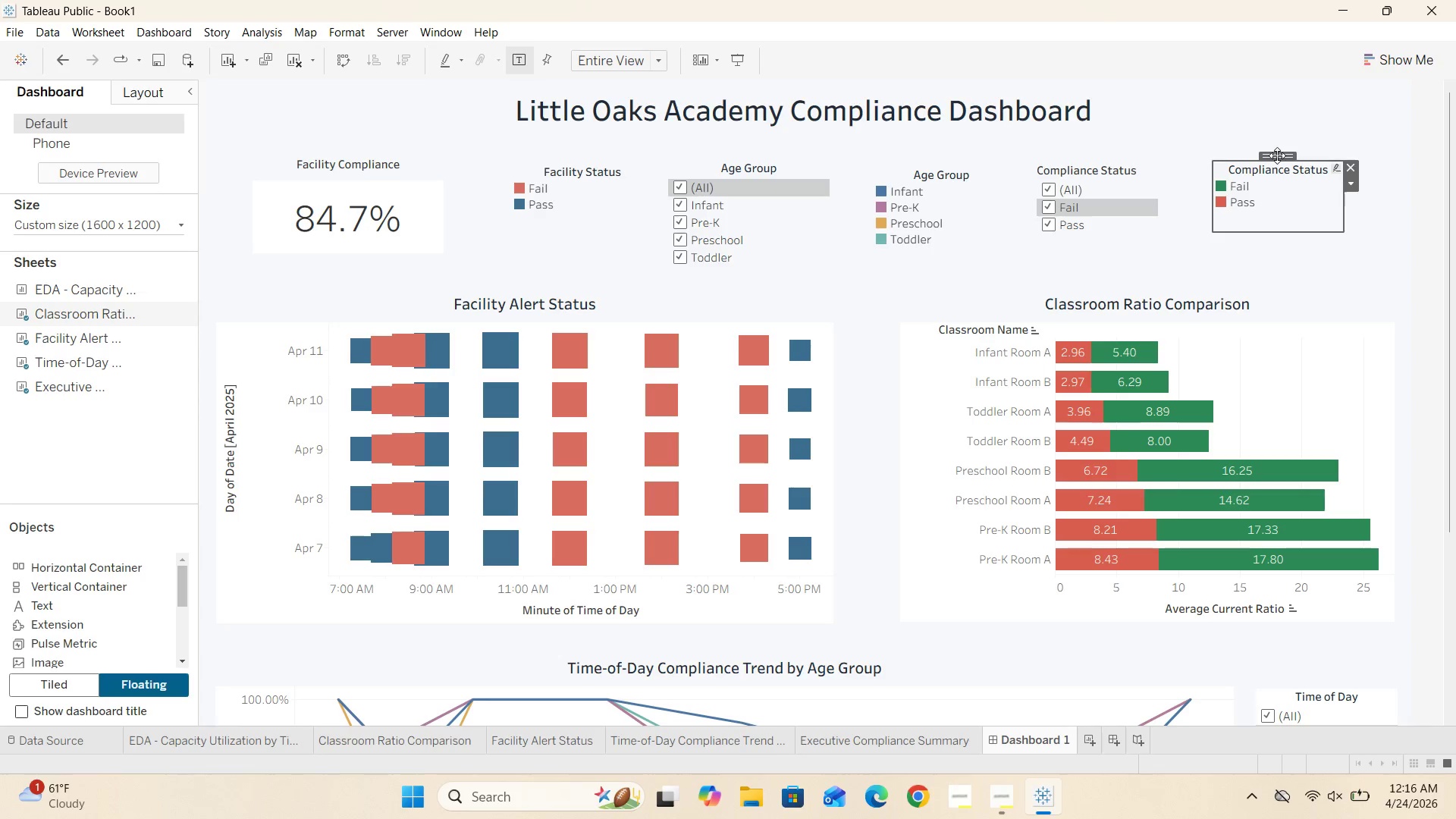 
left_click_drag(start_coordinate=[1277, 155], to_coordinate=[1298, 158])
 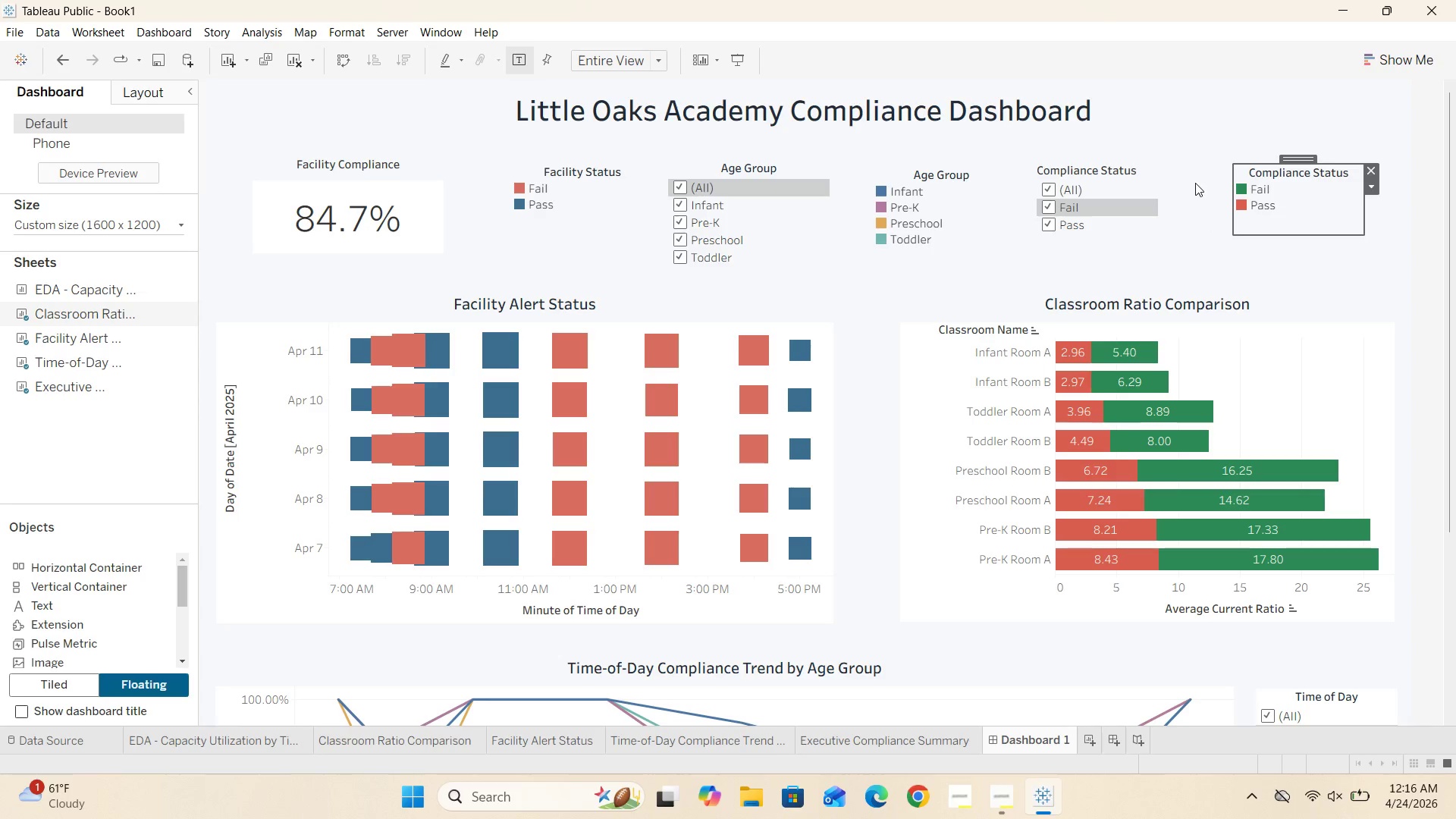 
left_click([1195, 184])
 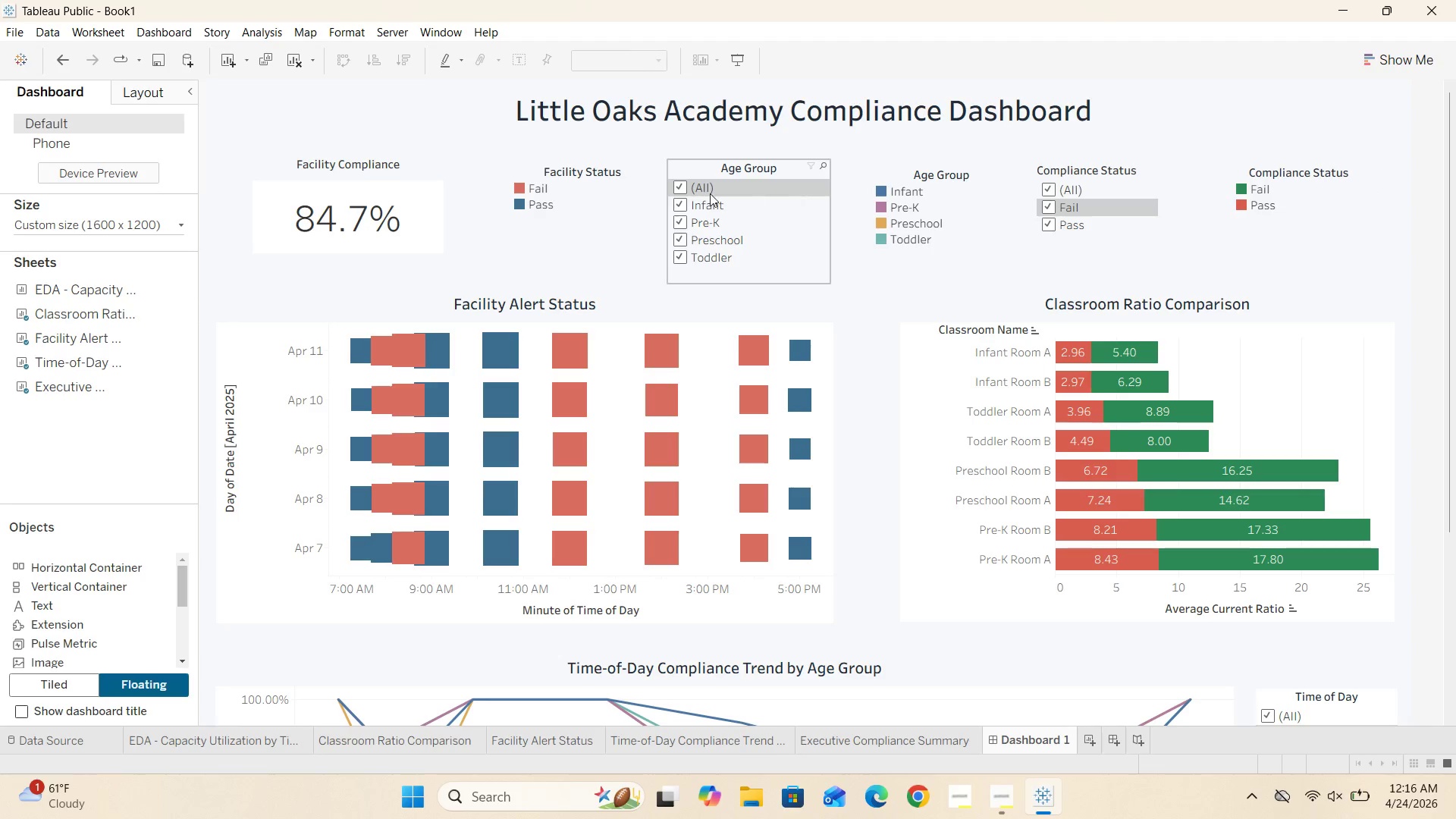 
left_click([583, 192])
 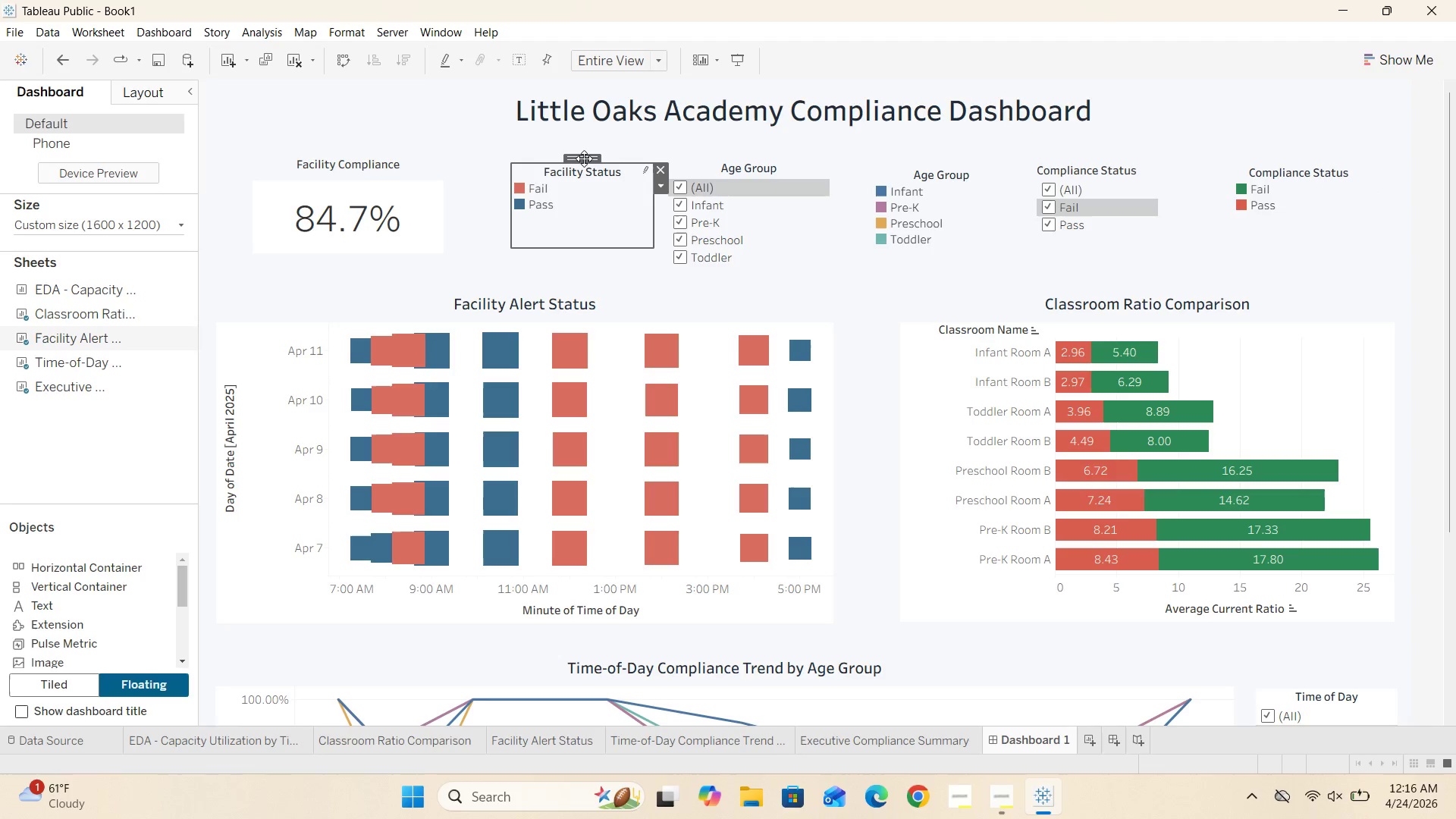 
left_click_drag(start_coordinate=[584, 158], to_coordinate=[563, 154])
 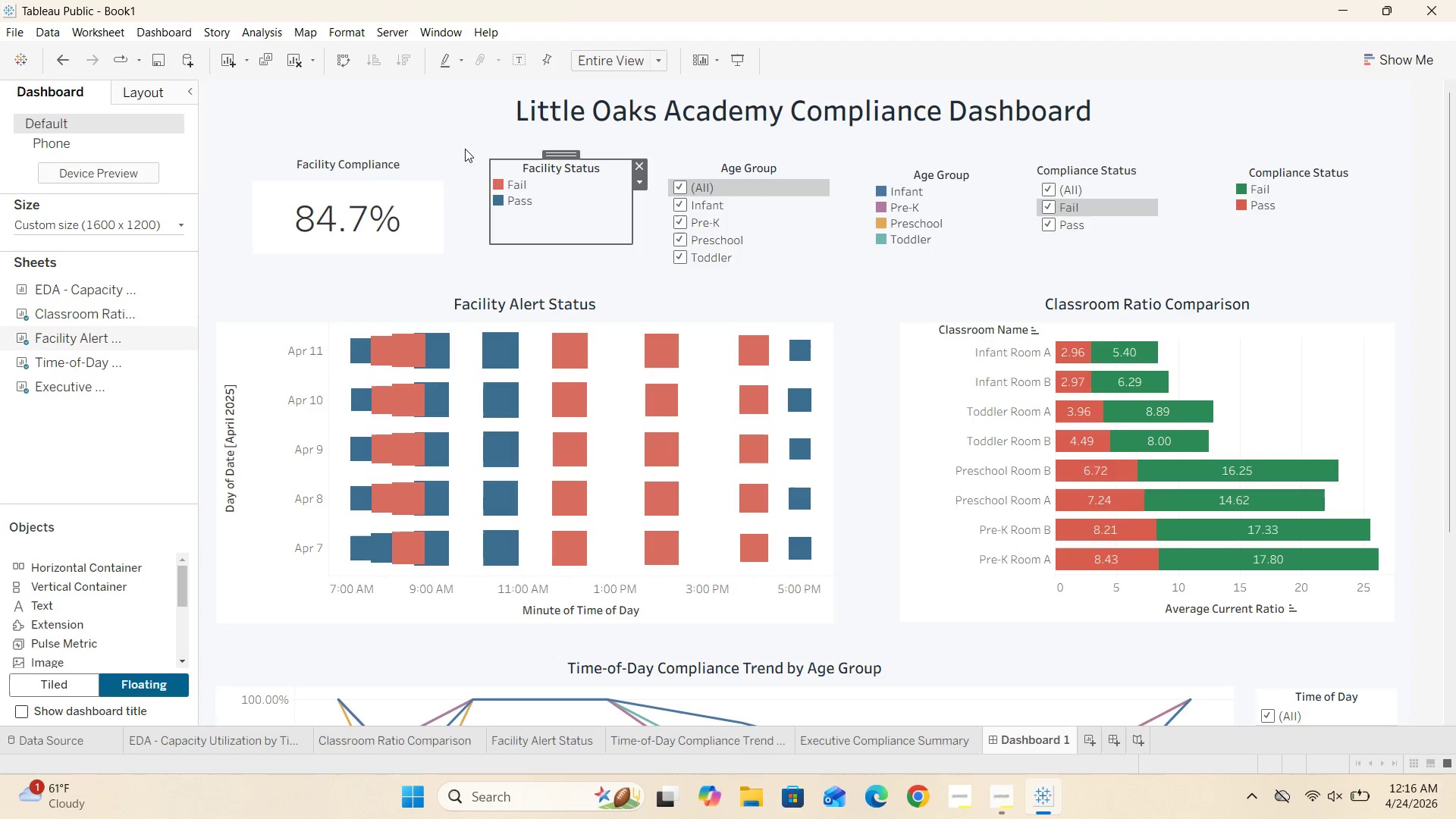 
left_click([461, 146])
 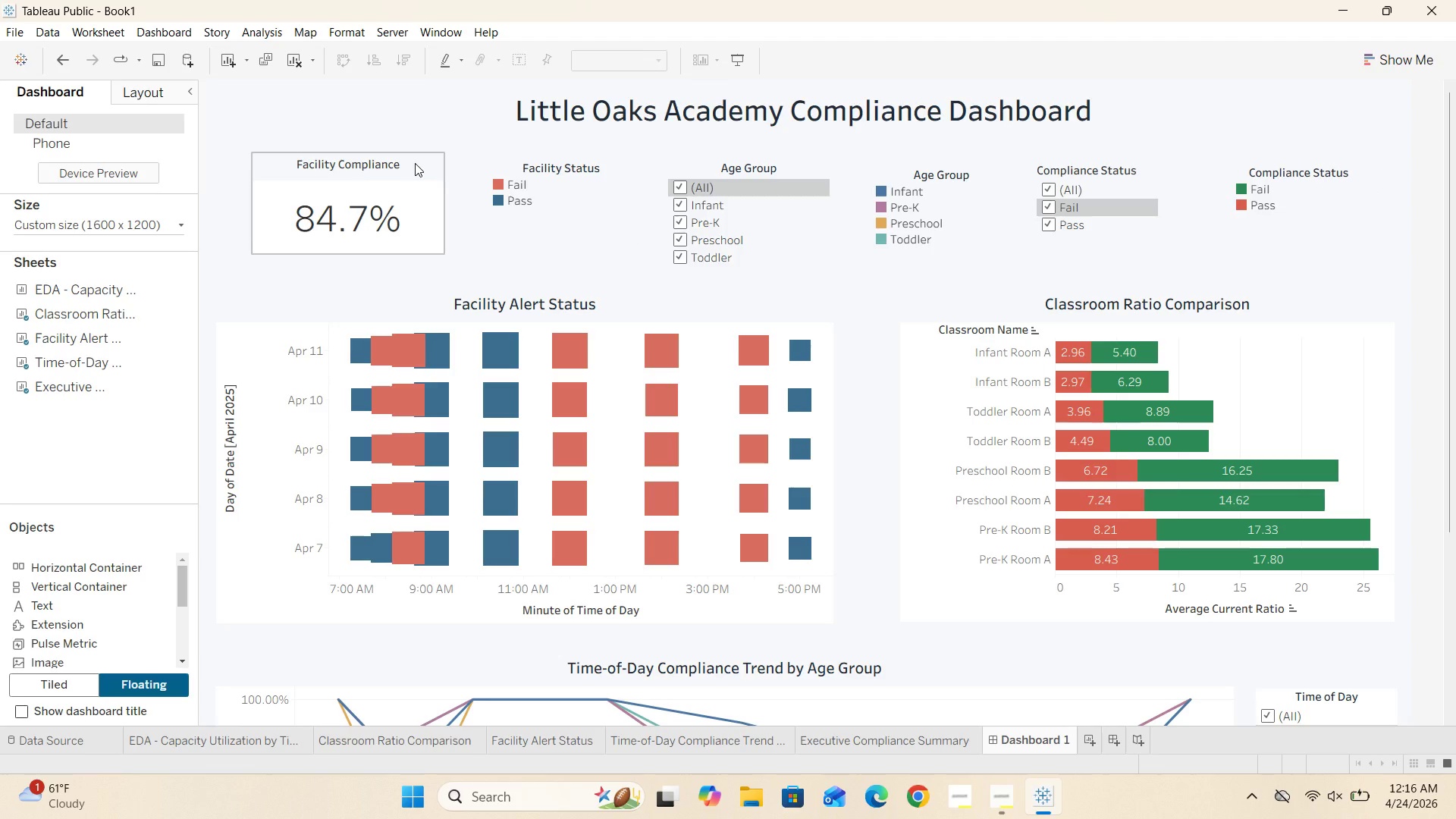 
left_click([415, 163])
 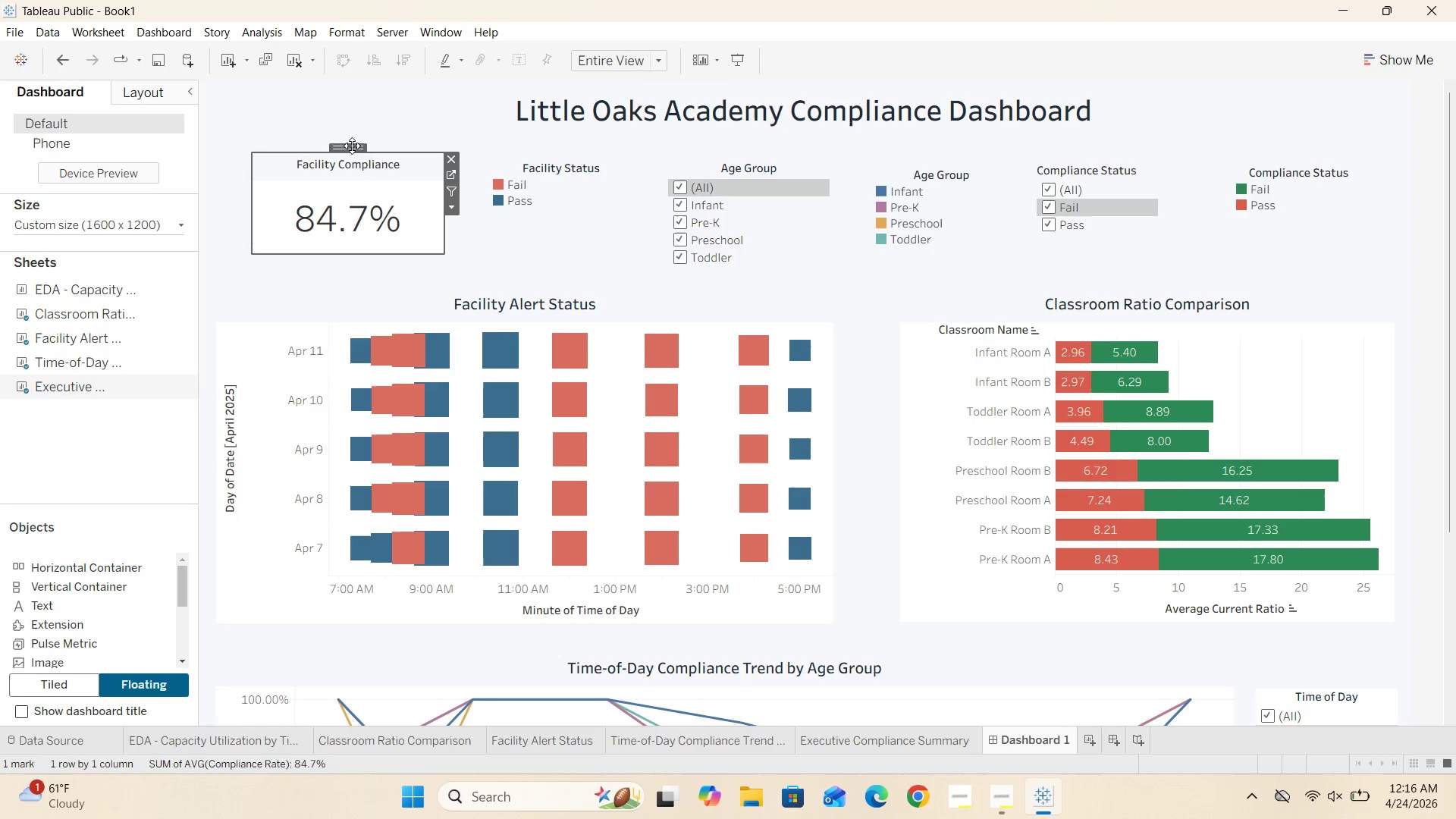 
left_click_drag(start_coordinate=[352, 146], to_coordinate=[328, 146])
 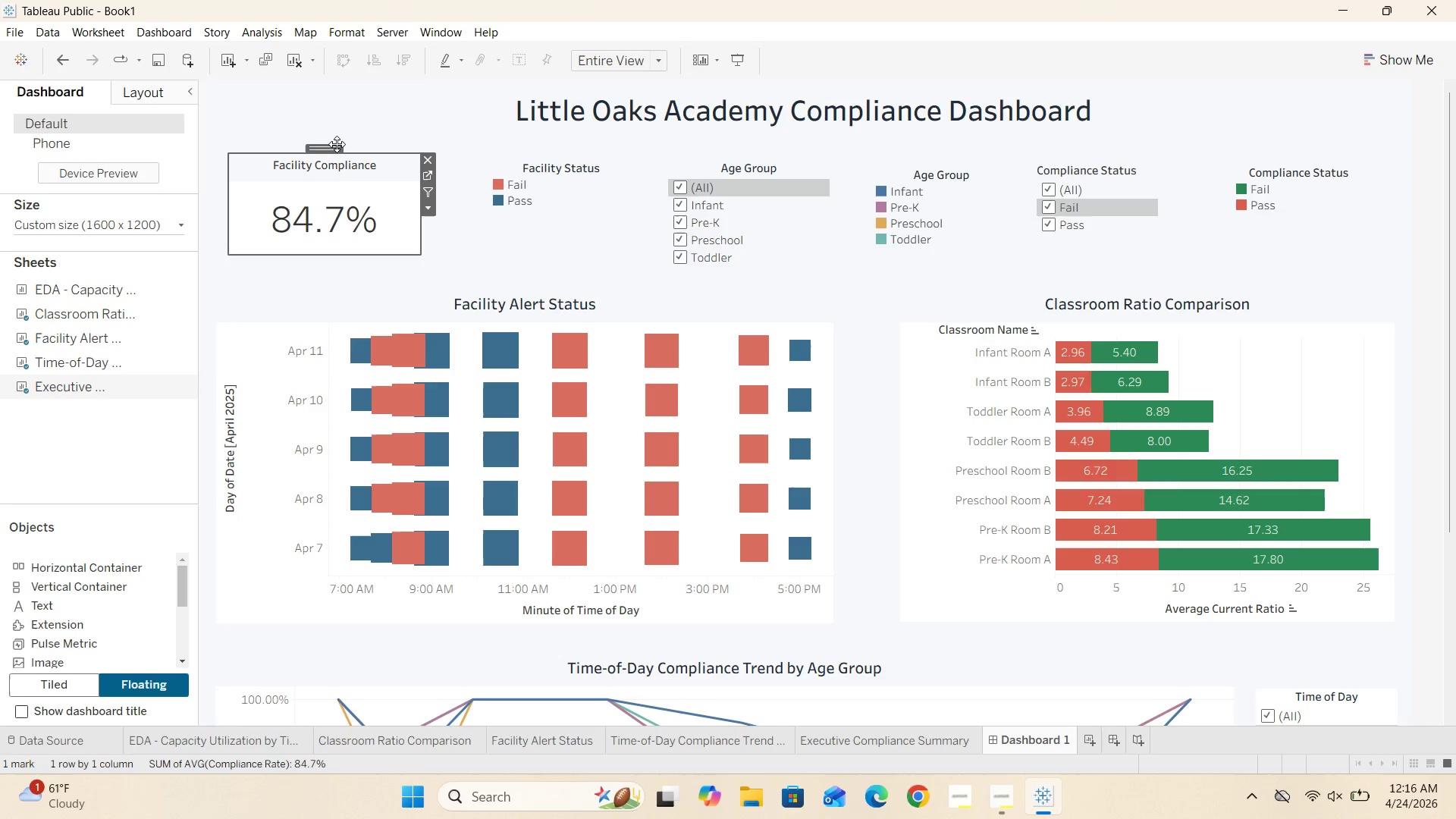 
left_click_drag(start_coordinate=[328, 147], to_coordinate=[318, 146])
 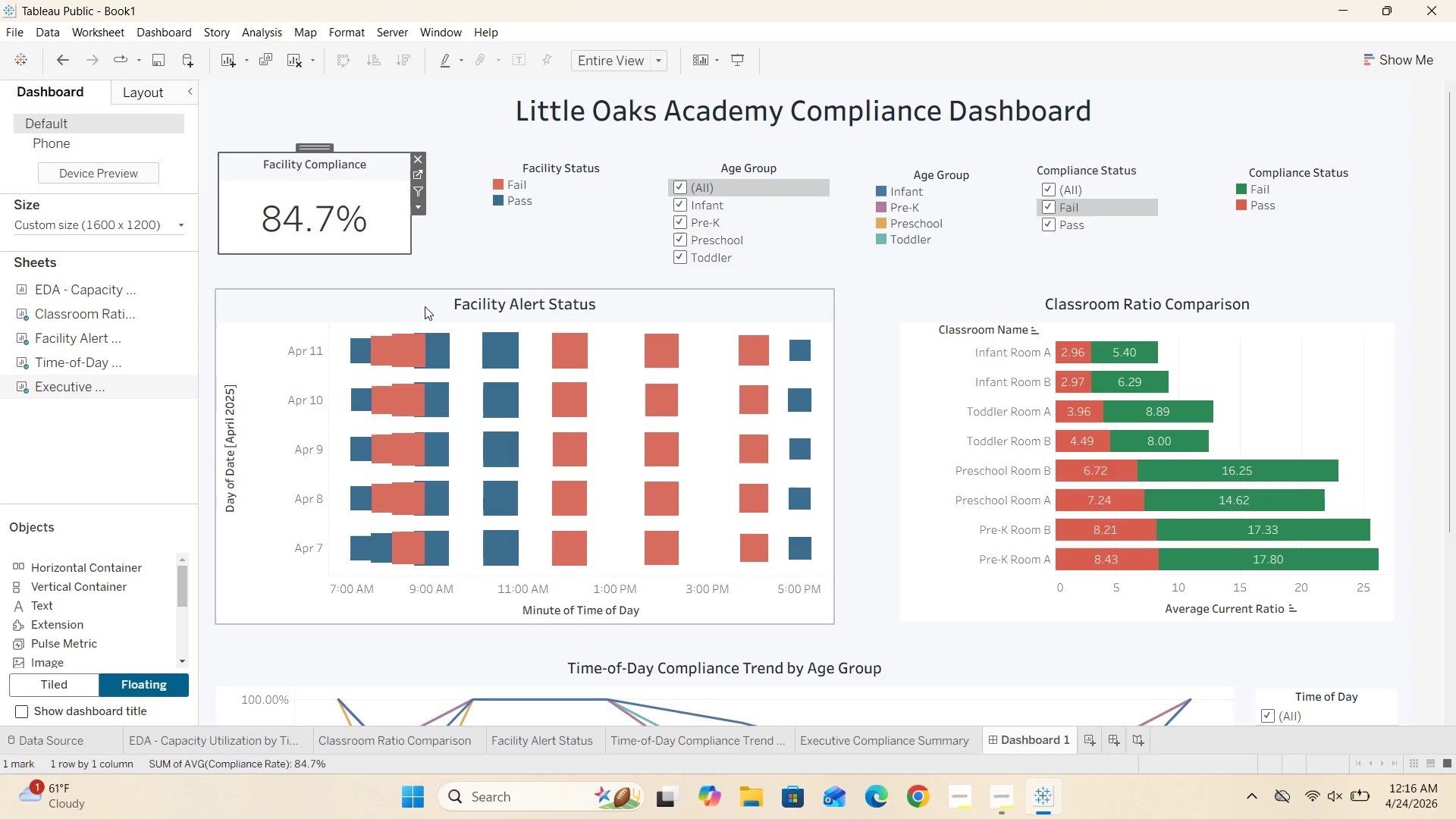 
left_click([445, 258])
 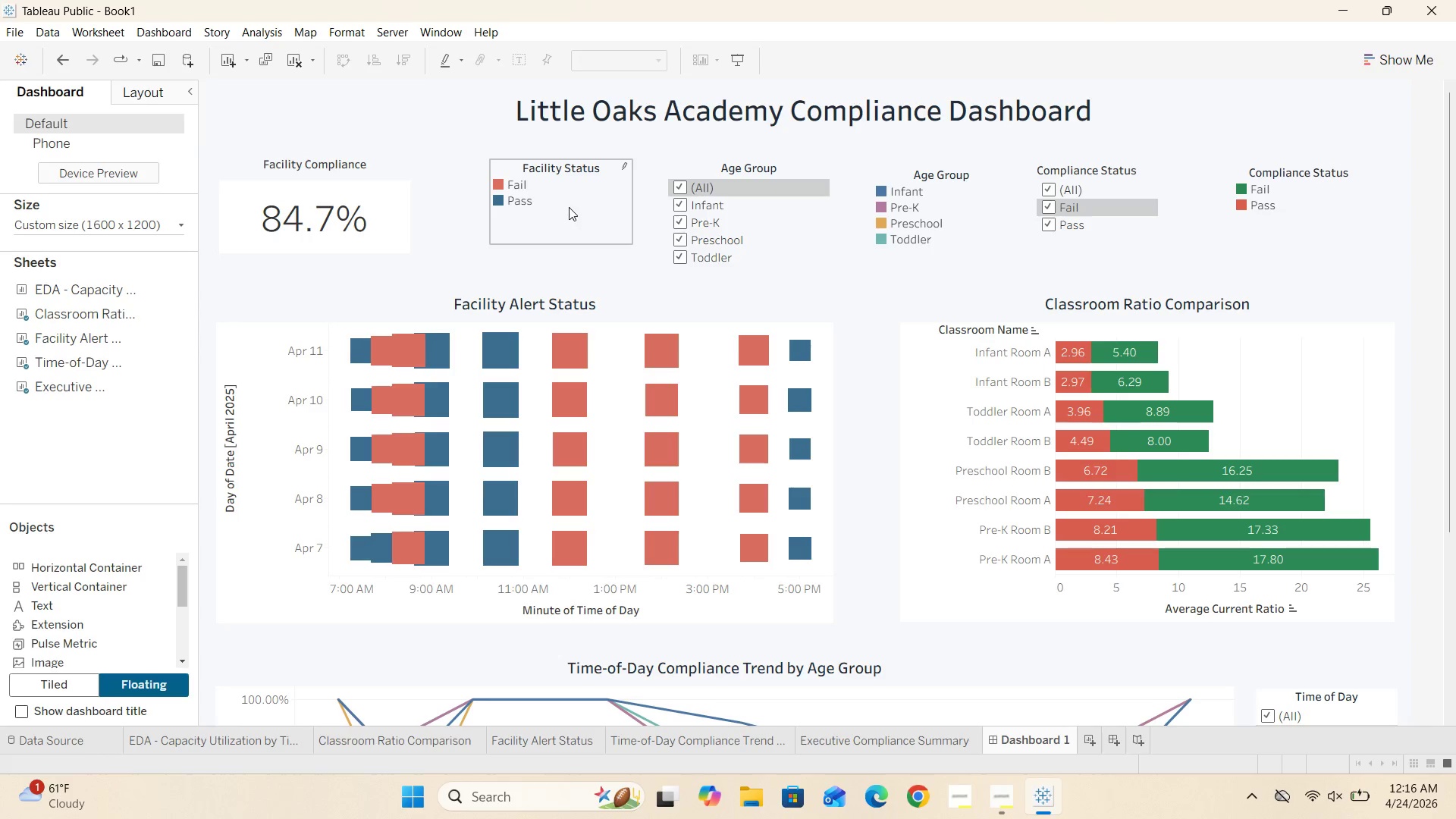 
left_click([570, 207])
 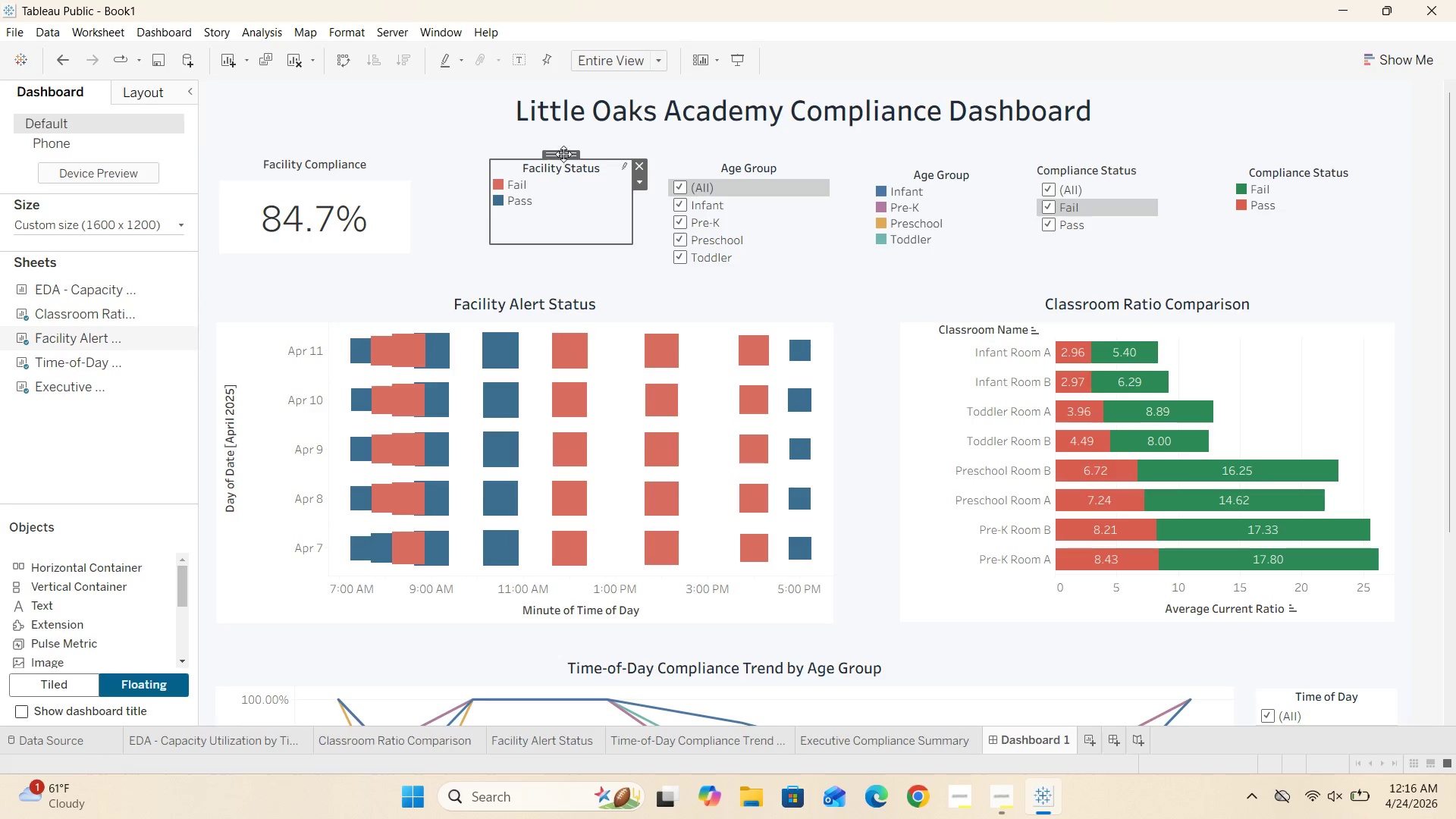 
left_click_drag(start_coordinate=[560, 152], to_coordinate=[539, 155])
 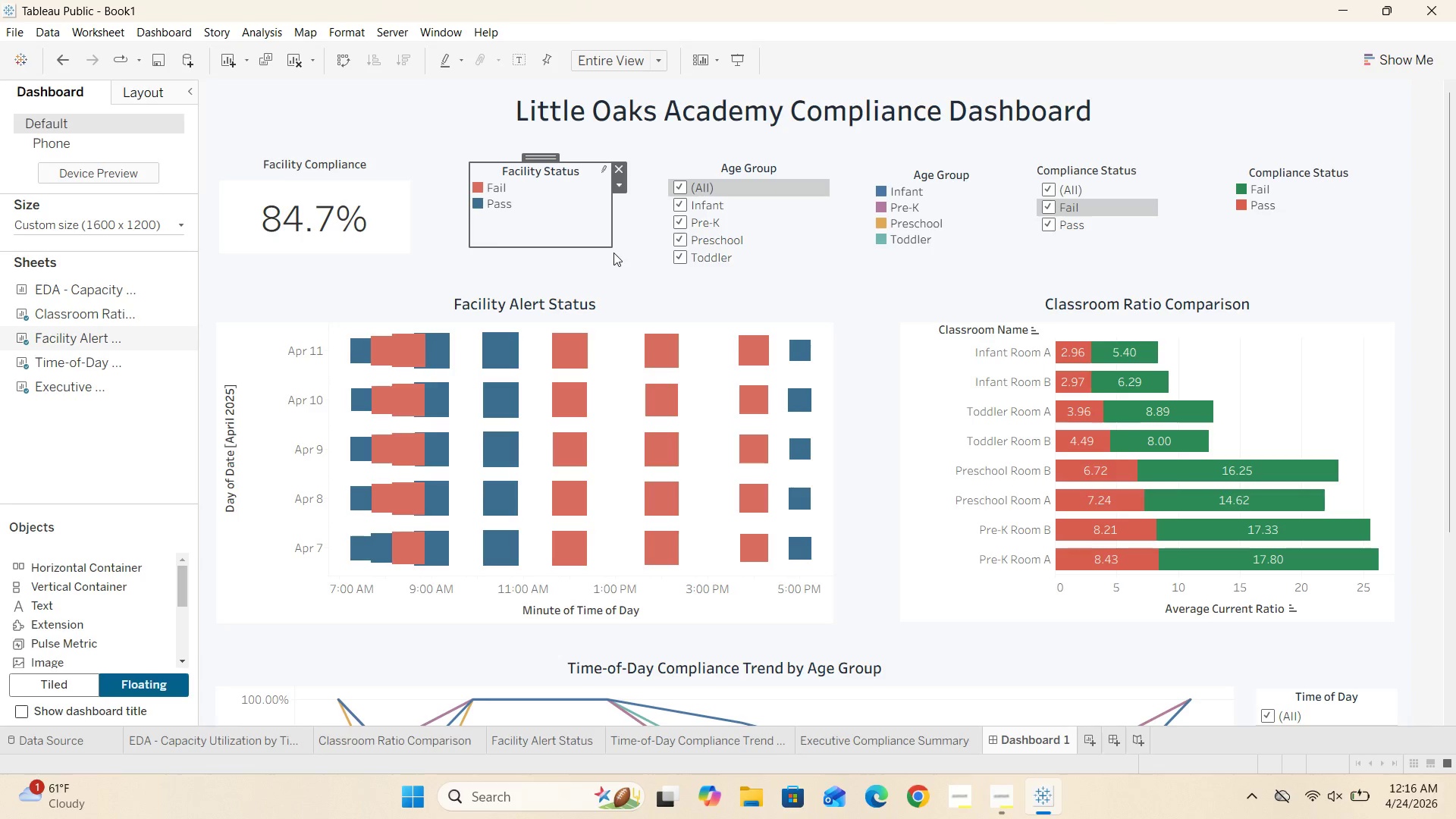 
left_click([614, 253])
 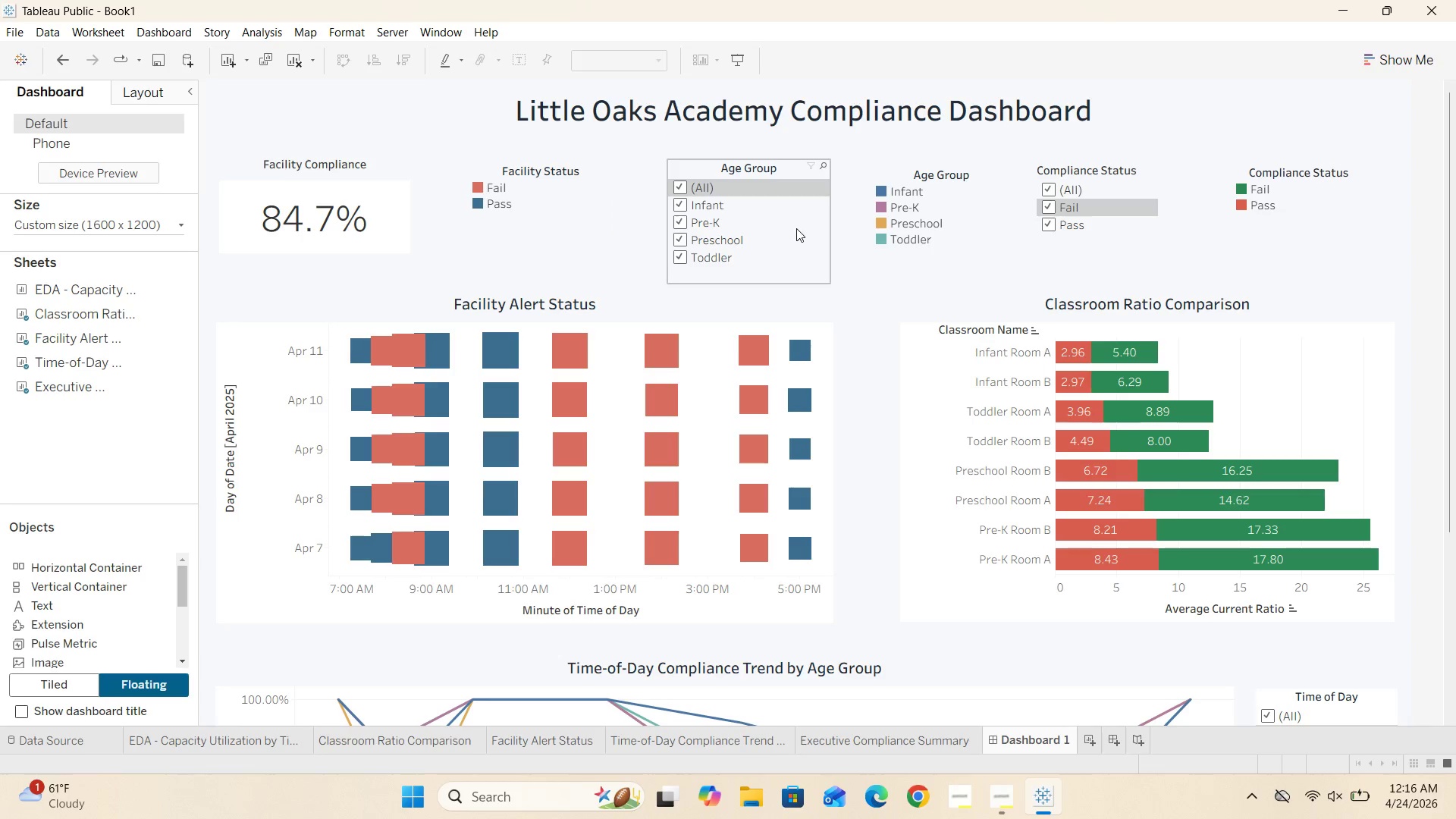 
left_click([796, 228])
 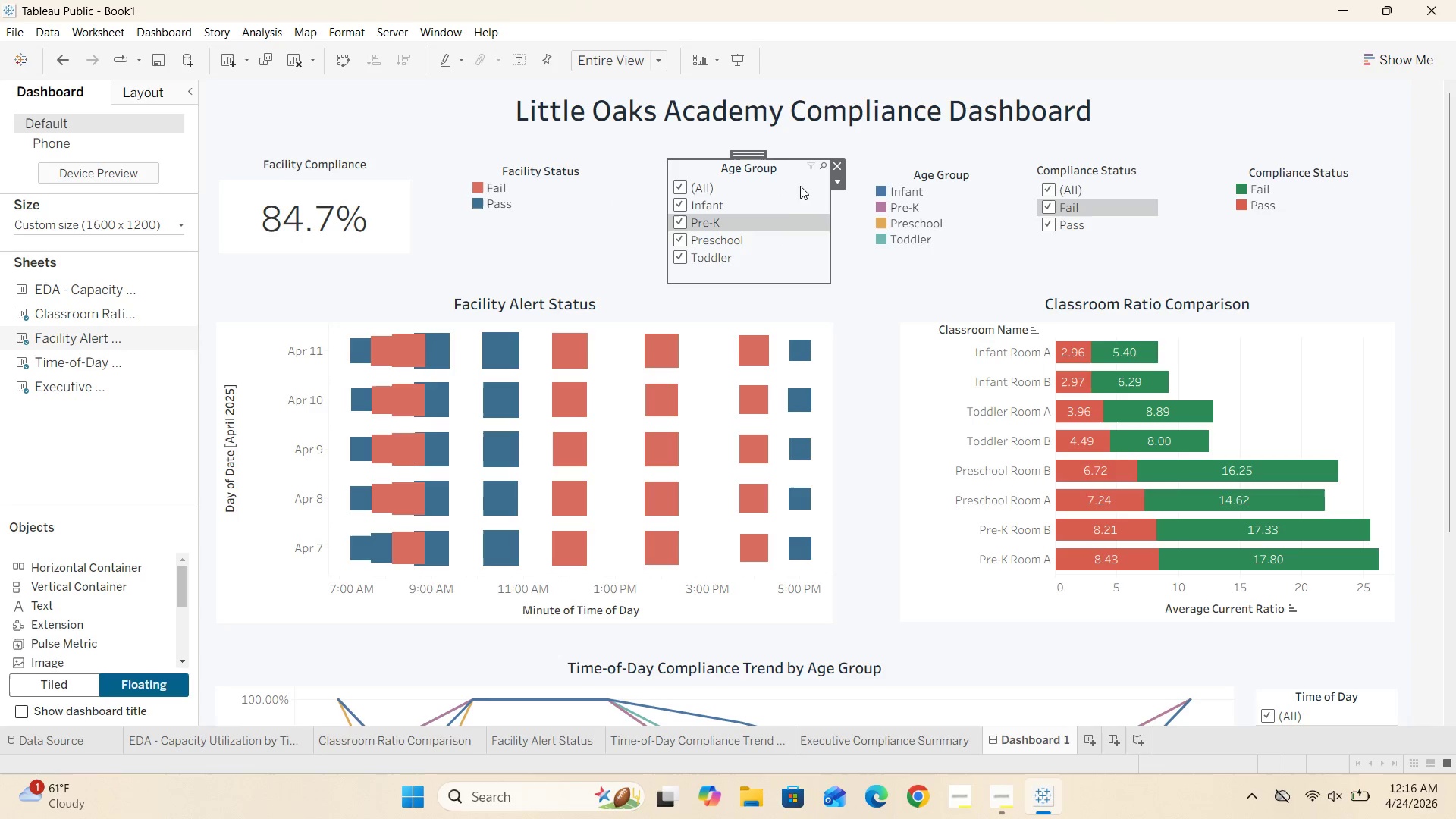 
left_click([784, 196])
 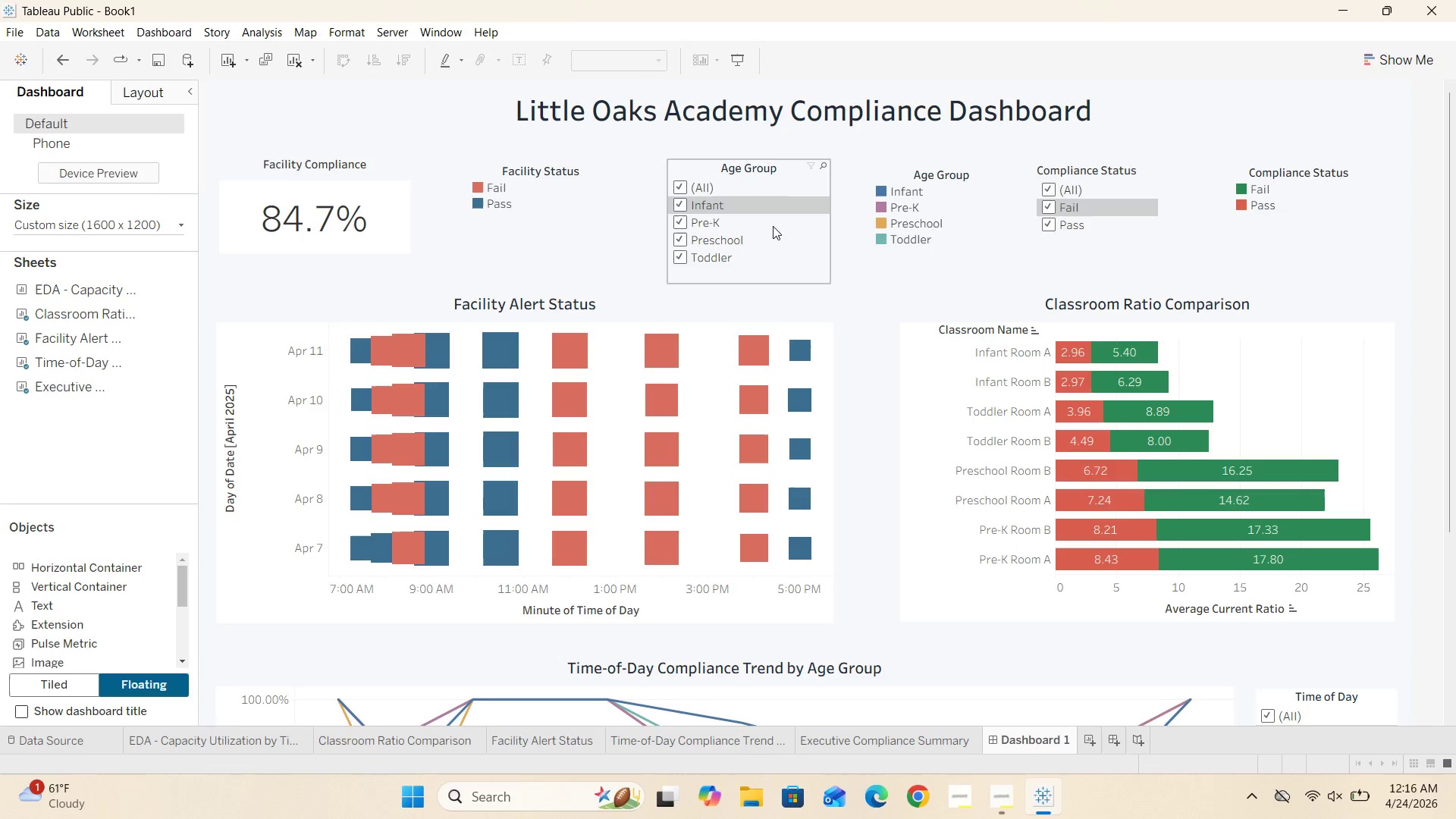 
scroll: coordinate [736, 267], scroll_direction: down, amount: 19.0
 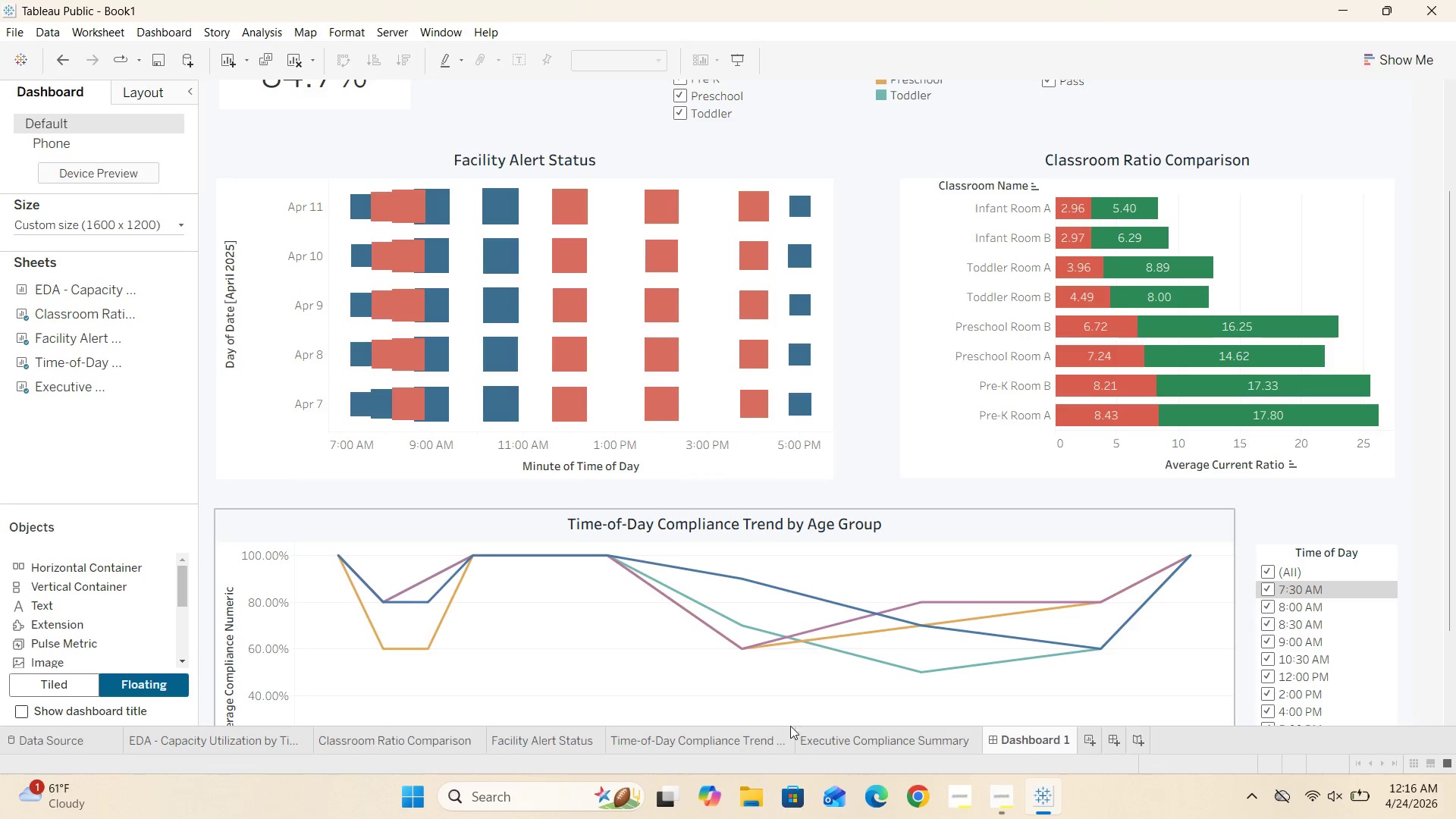 
left_click([554, 742])
 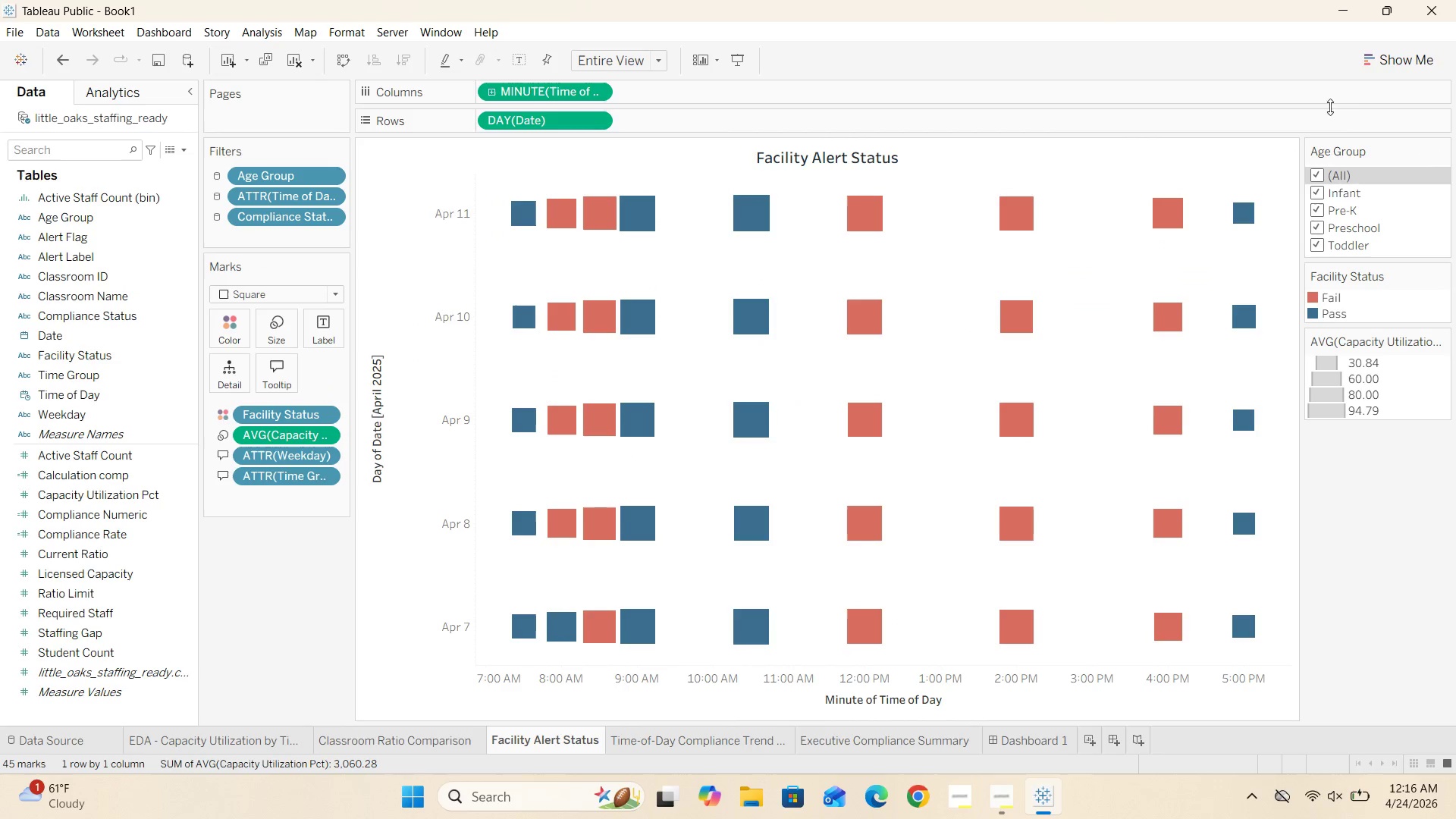 
left_click([1394, 160])
 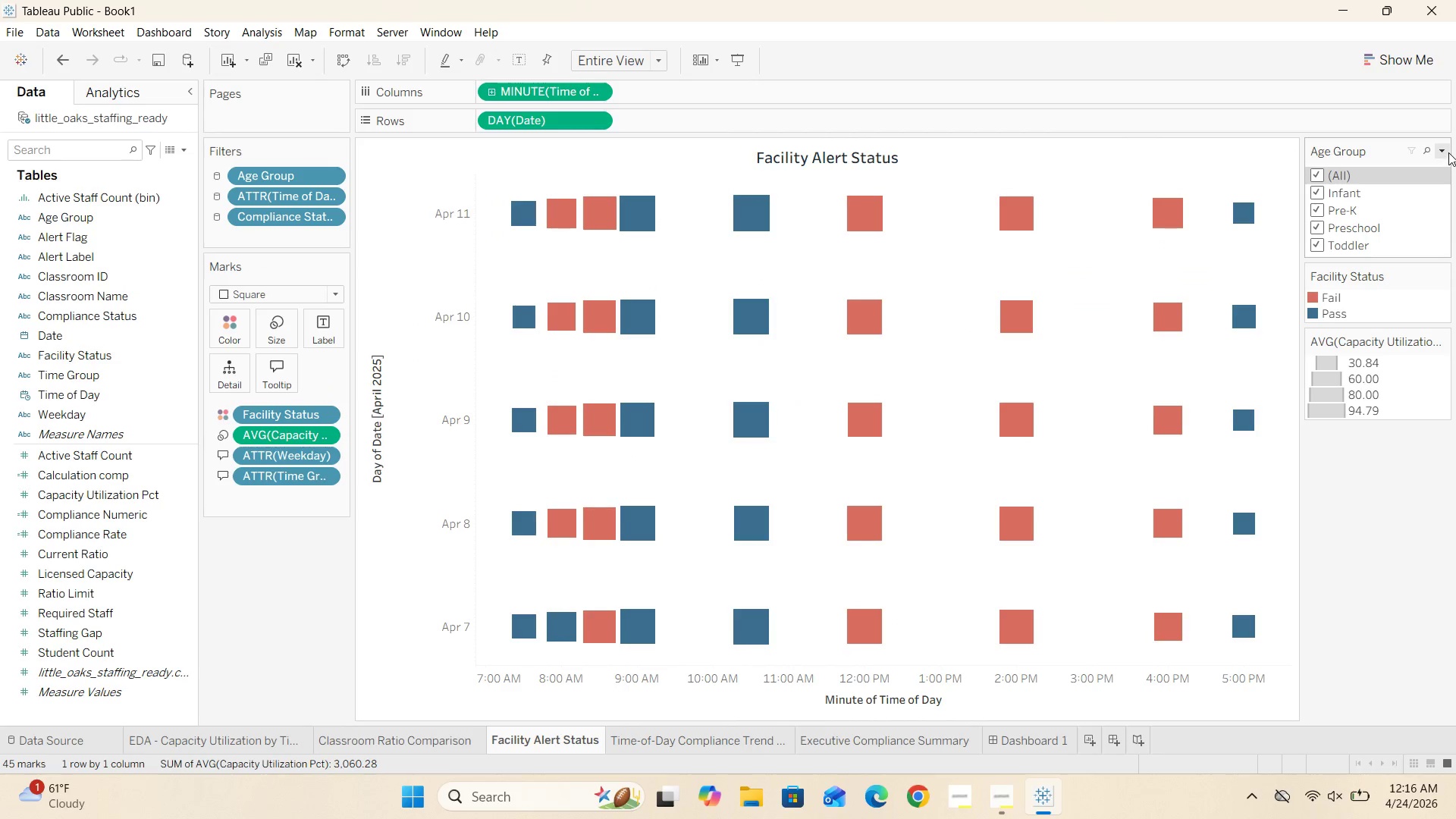 
left_click([1448, 152])
 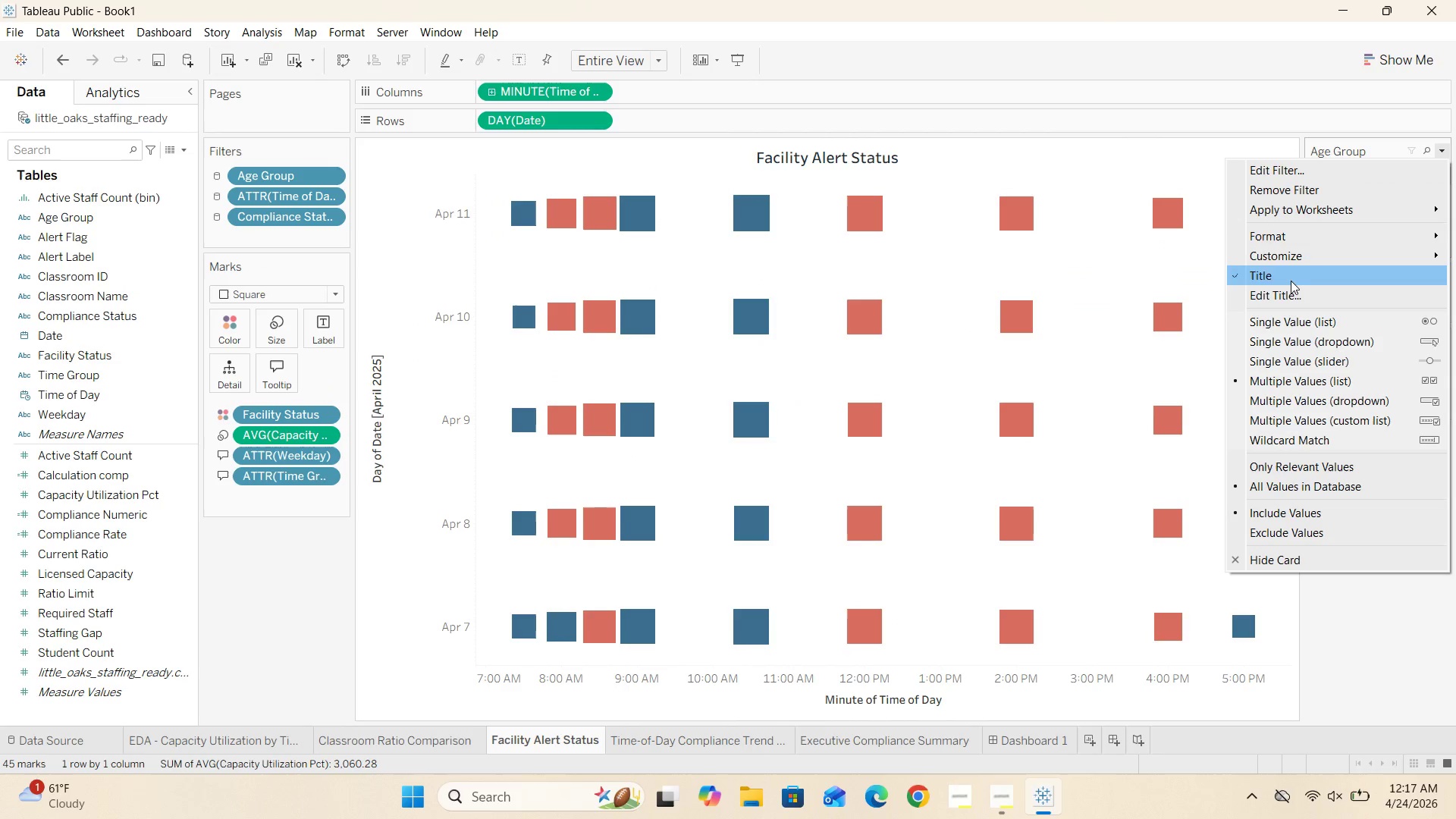 
left_click([1290, 239])
 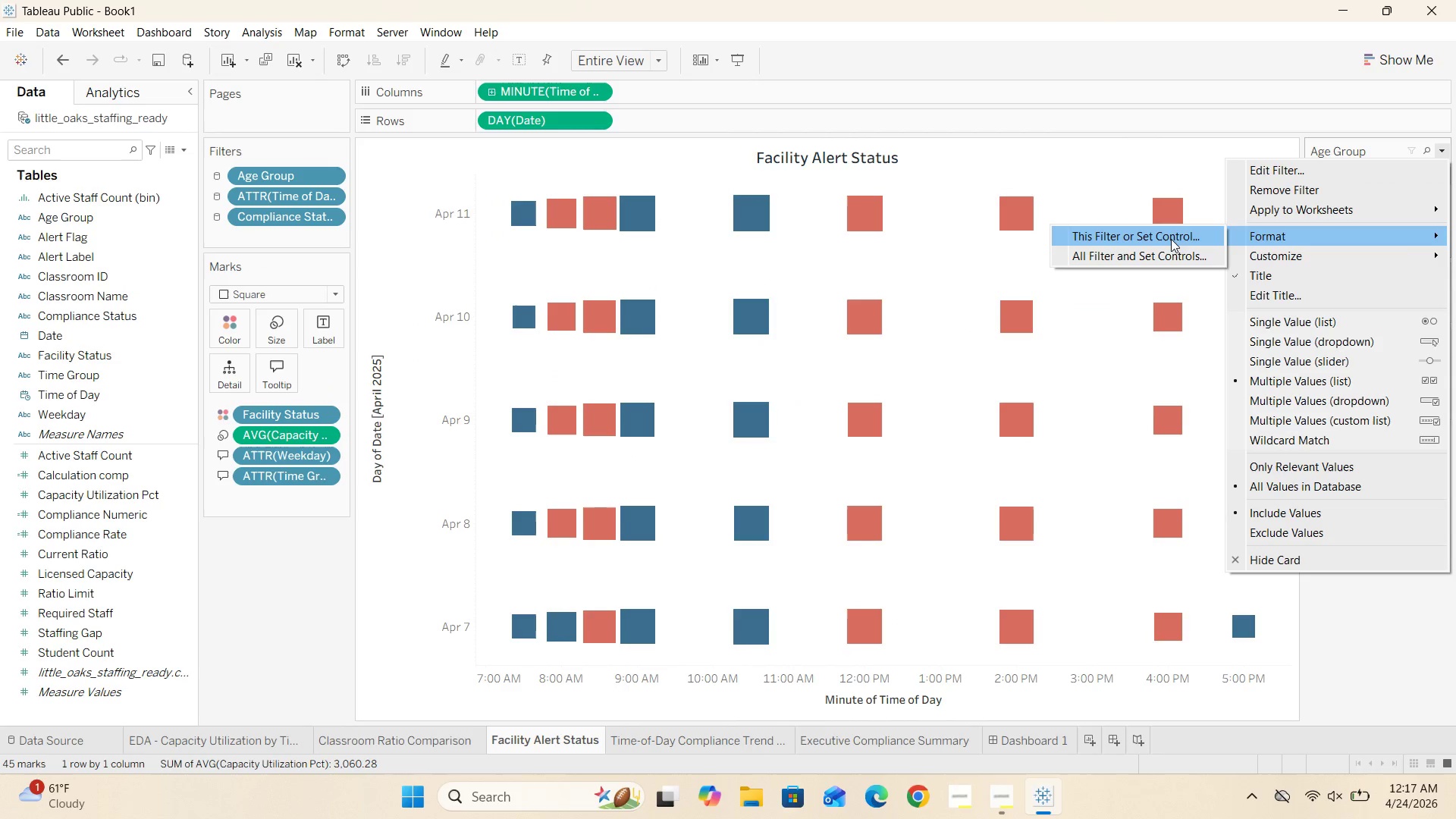 
left_click([1171, 237])
 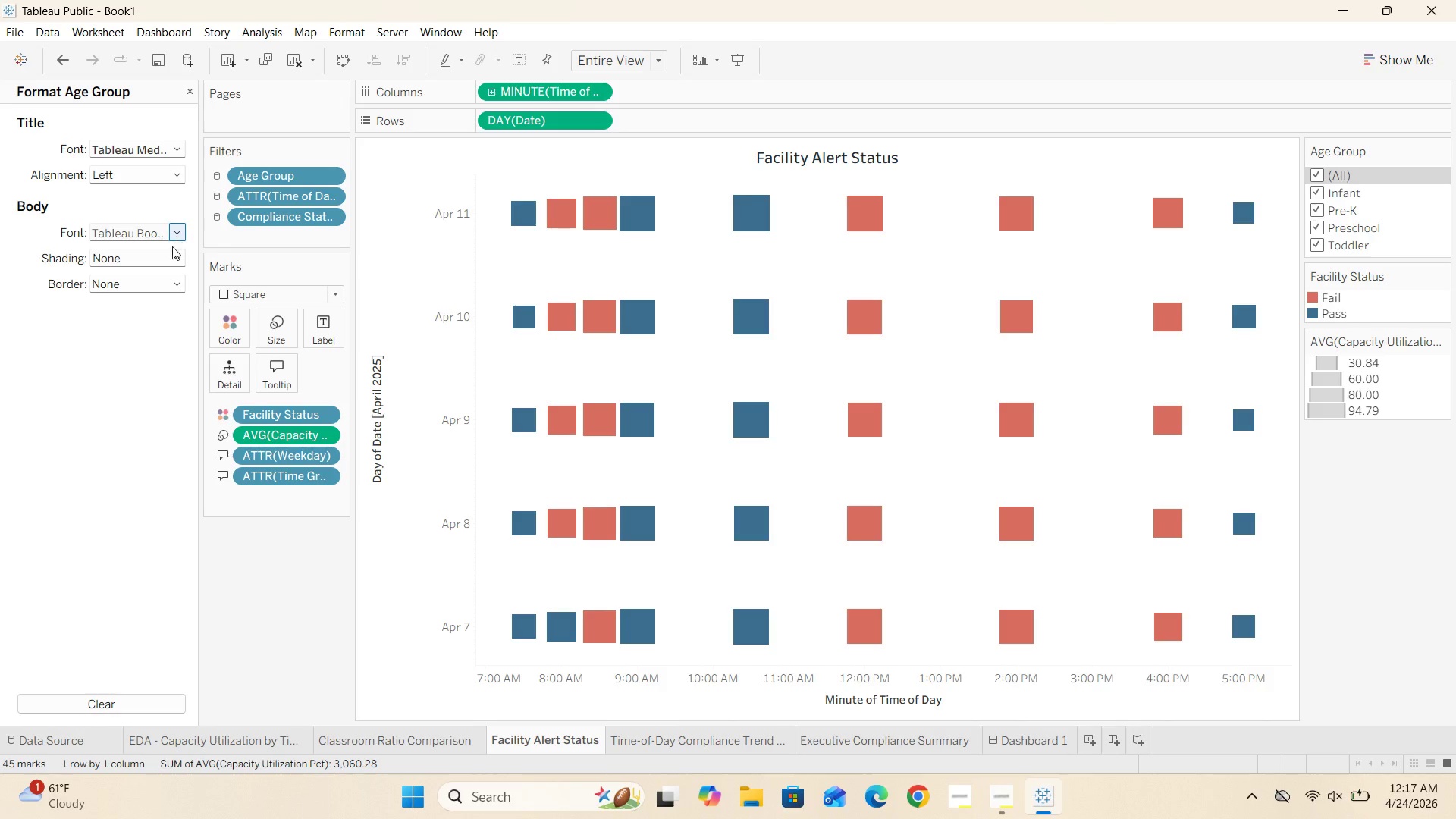 
left_click([171, 260])
 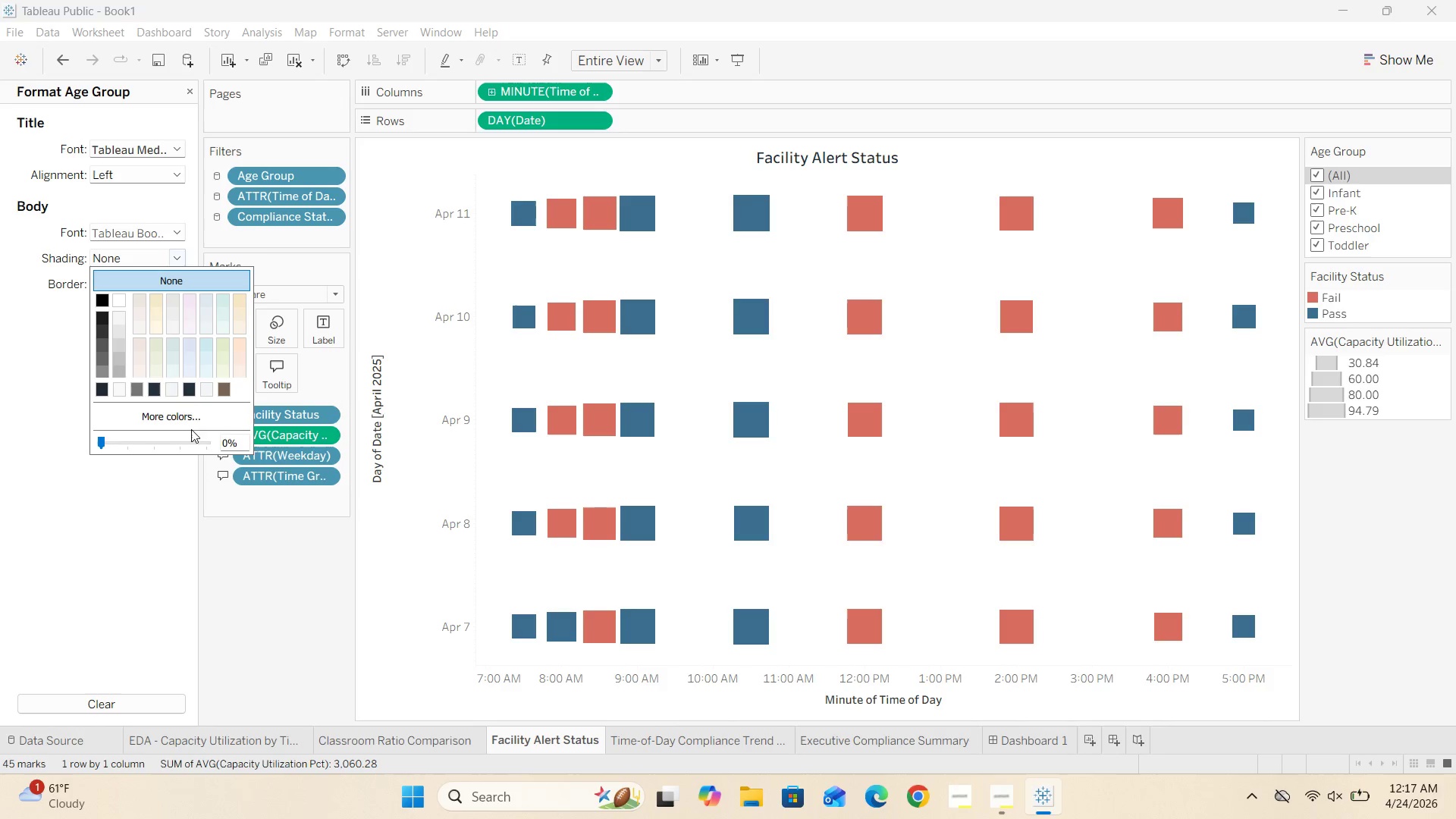 
left_click([189, 416])
 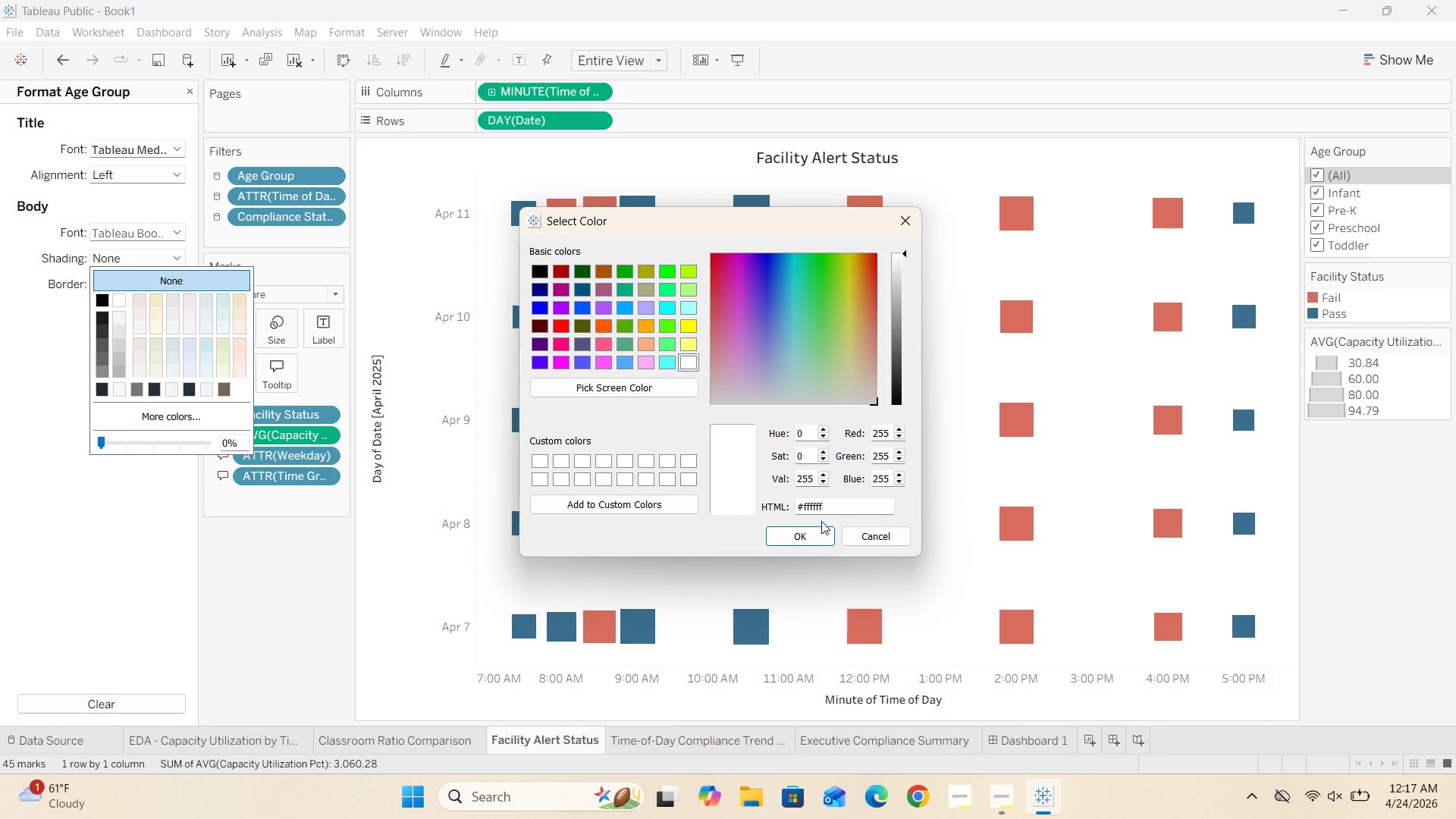 
left_click([801, 533])
 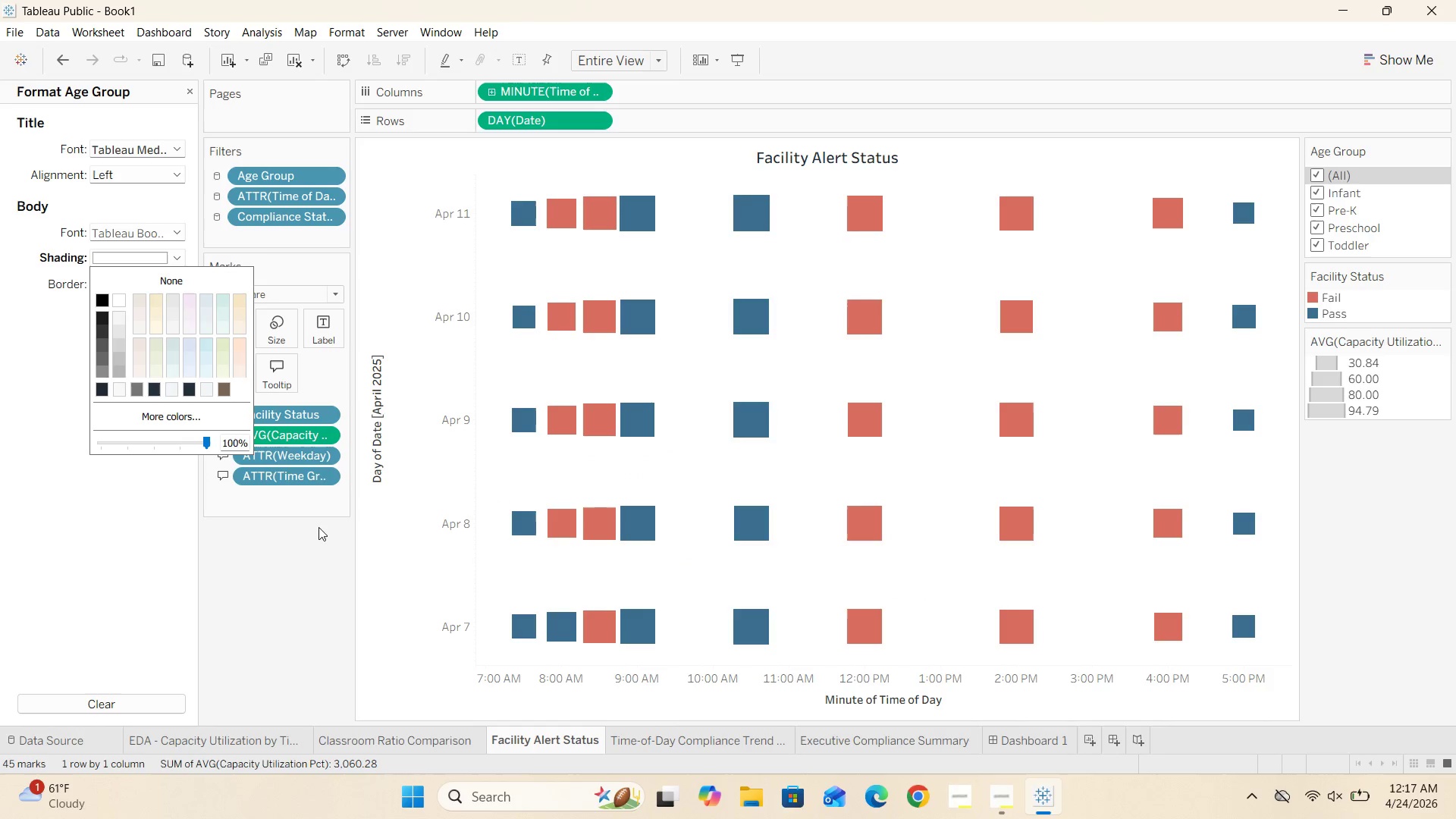 
left_click([279, 553])
 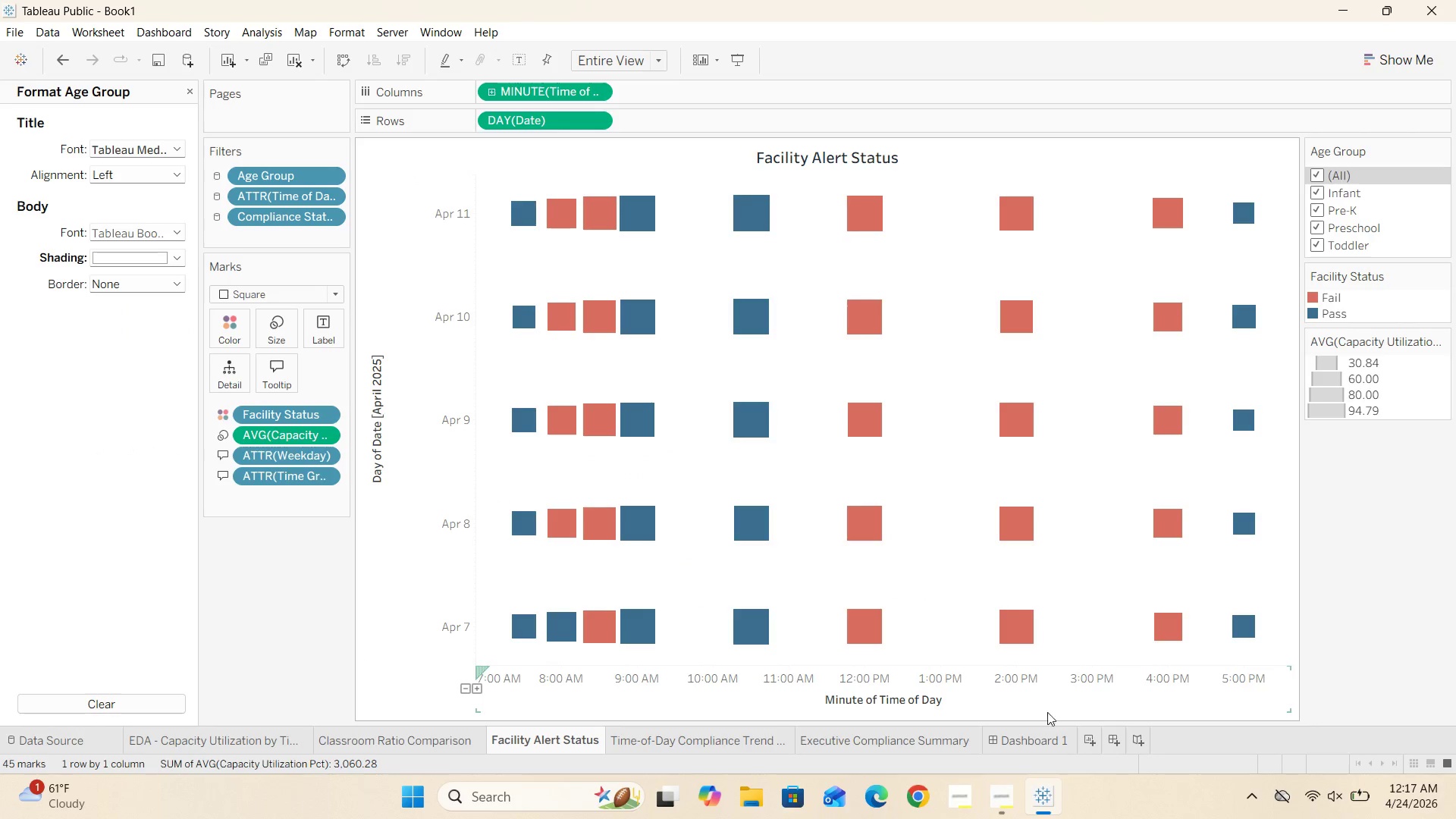 
left_click([1043, 743])
 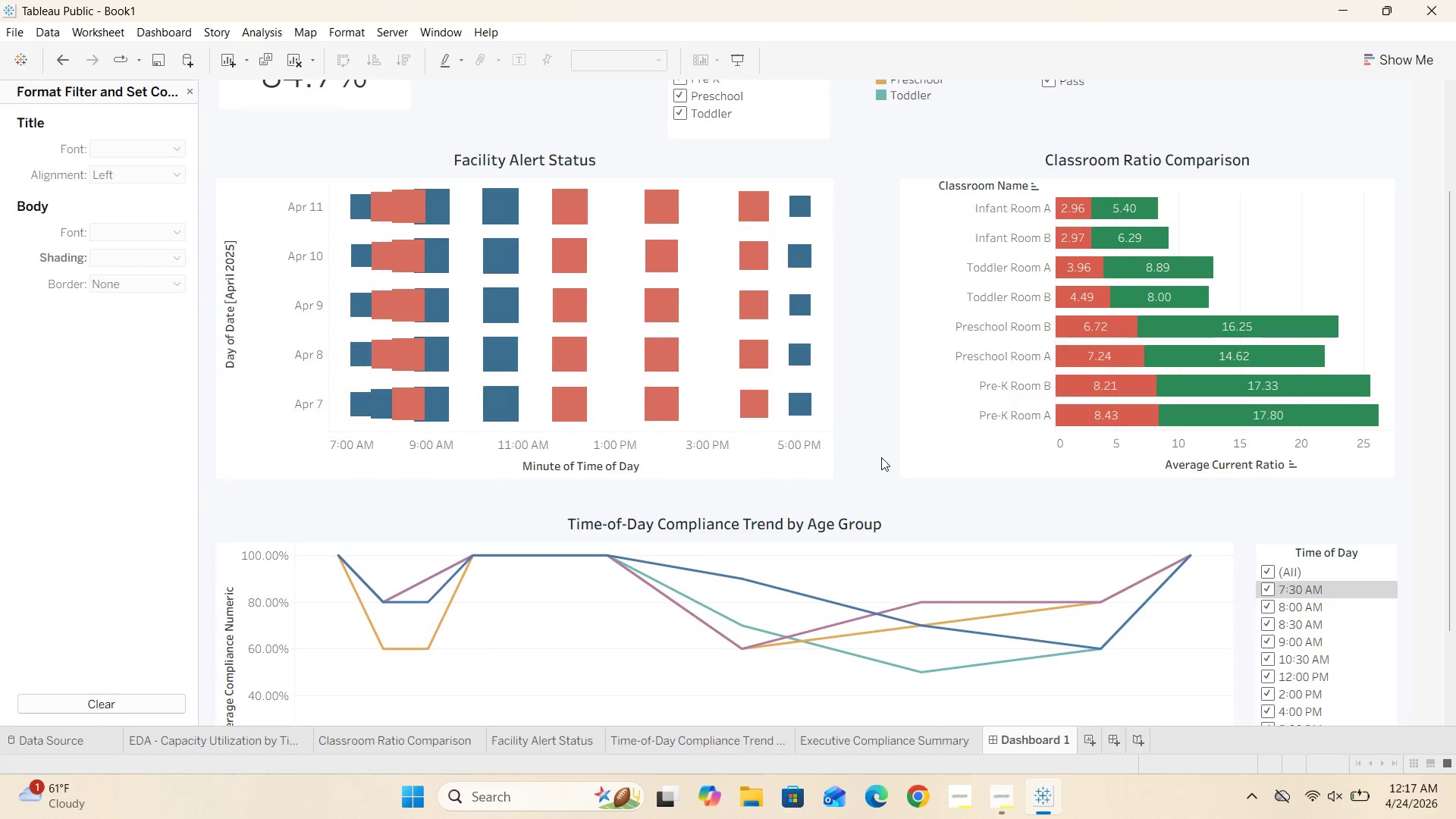 
scroll: coordinate [860, 439], scroll_direction: up, amount: 13.0
 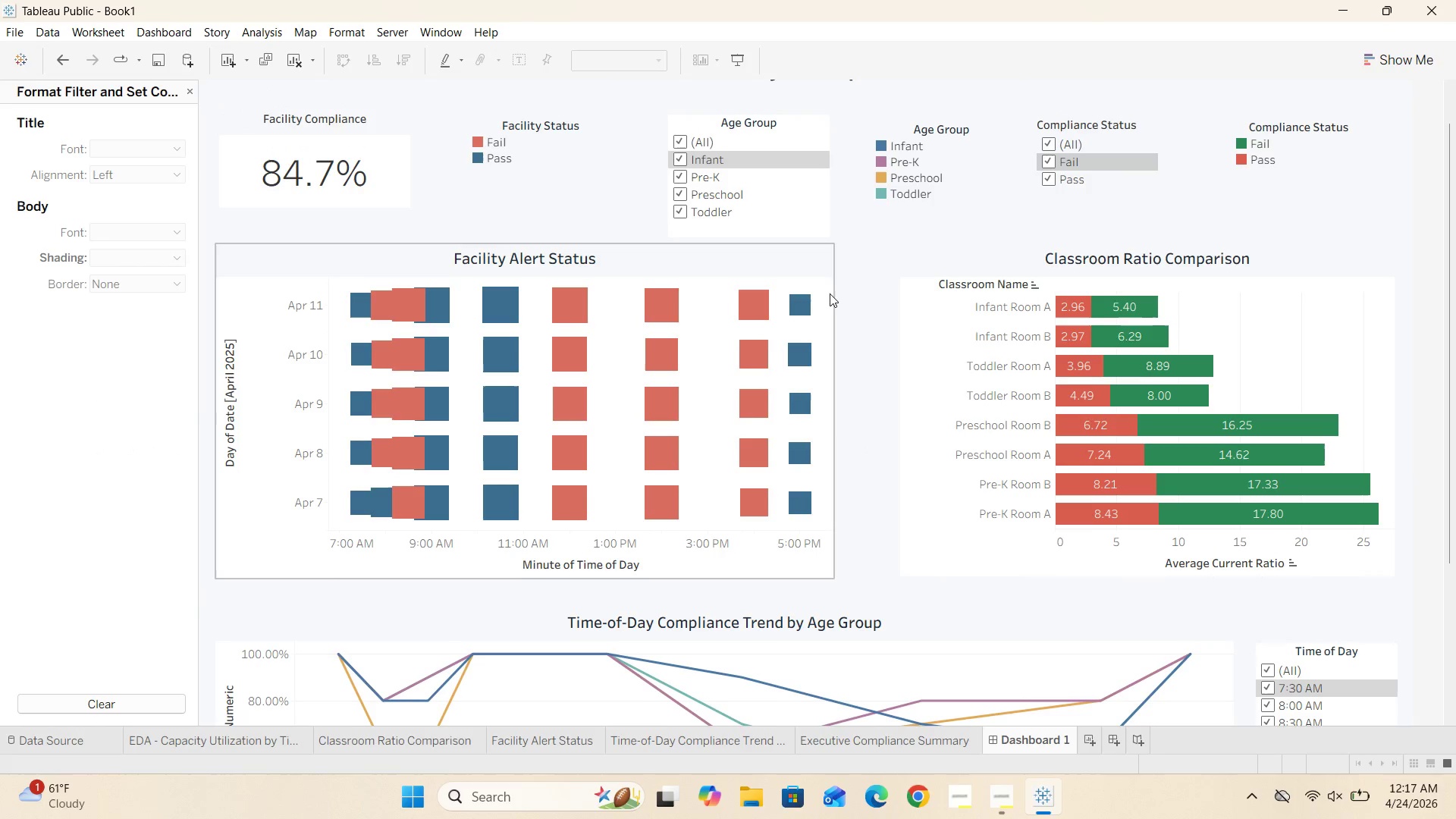 
scroll: coordinate [830, 303], scroll_direction: down, amount: 9.0
 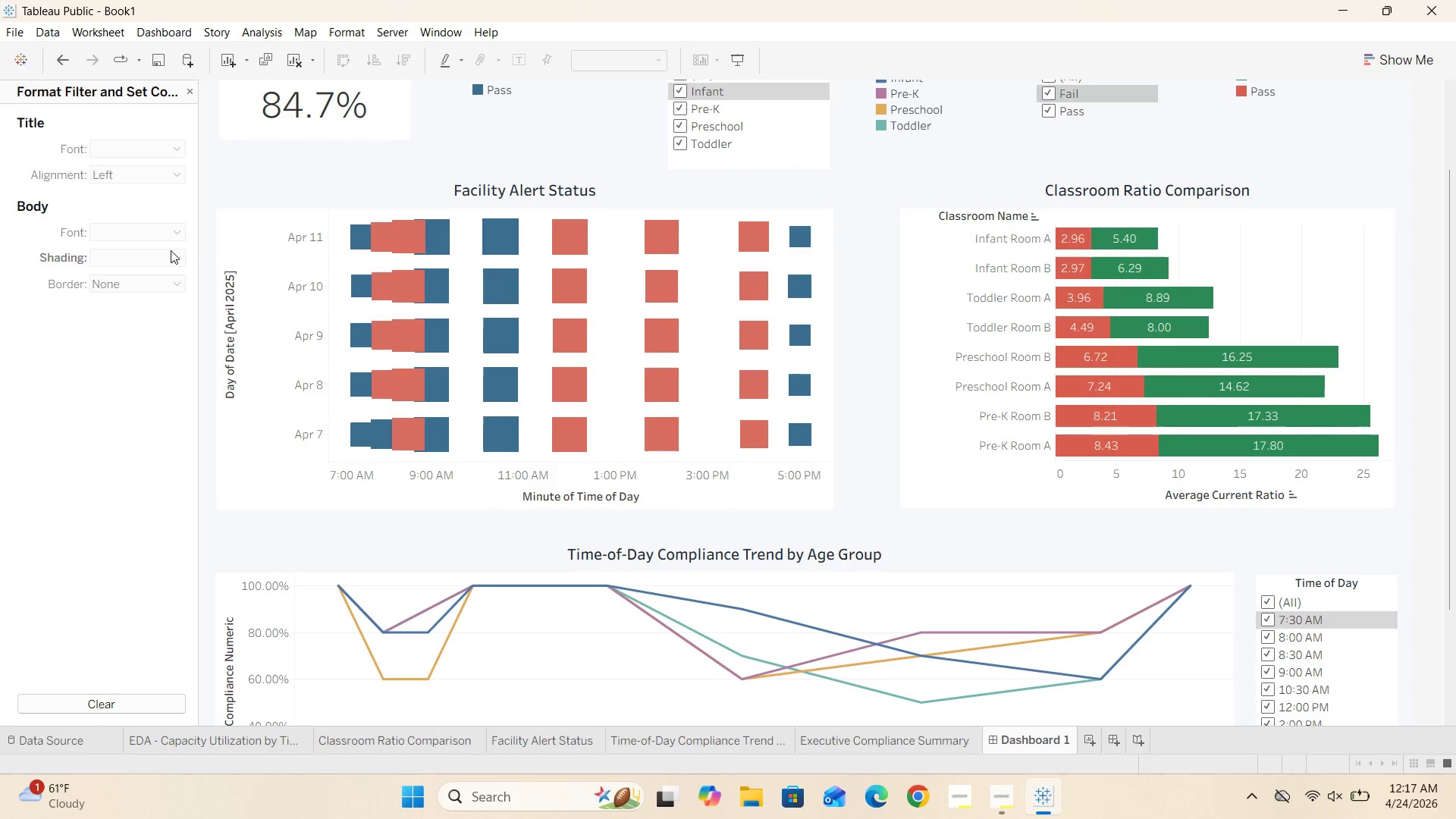 
left_click([800, 143])
 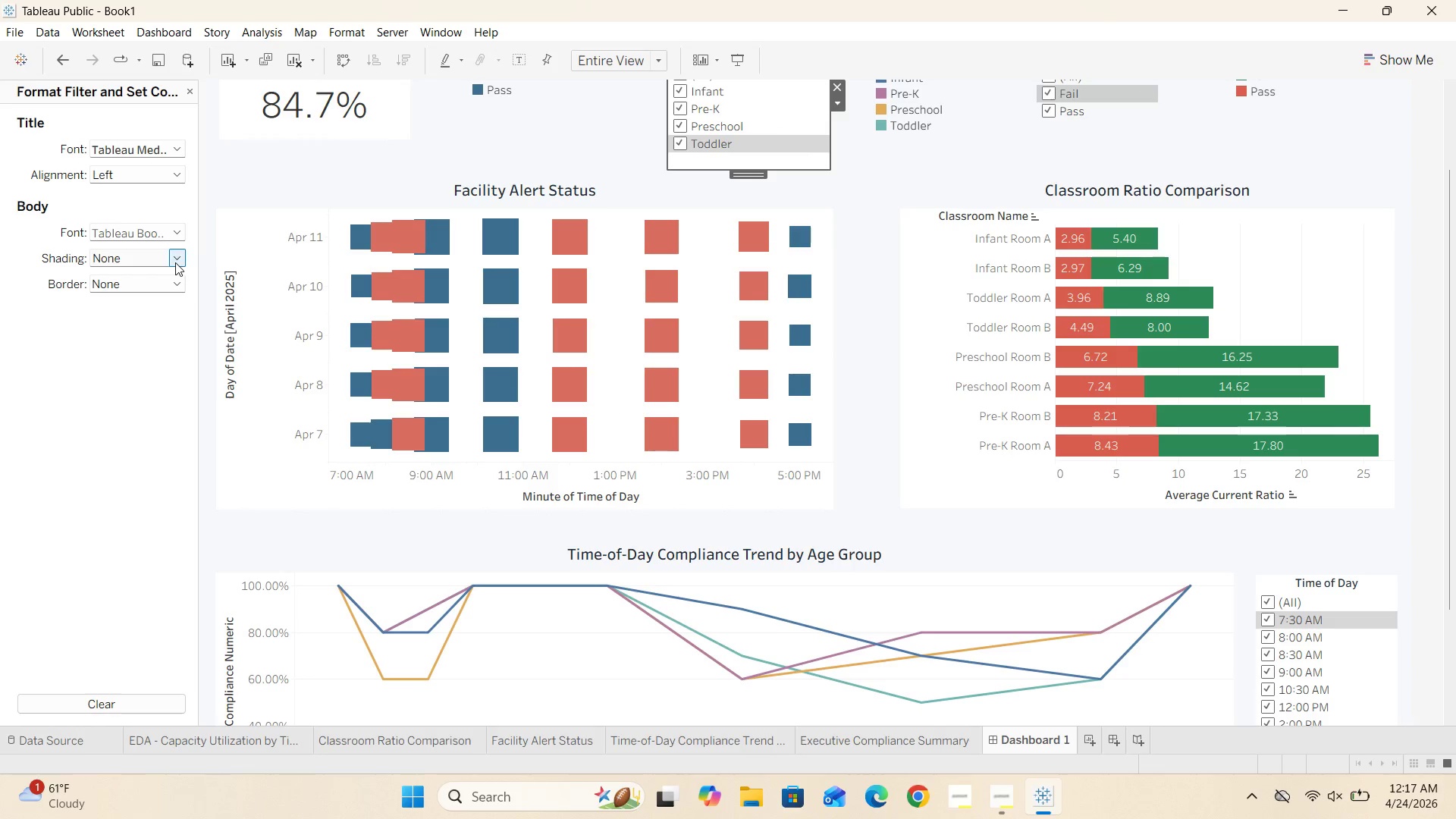 
left_click([175, 262])
 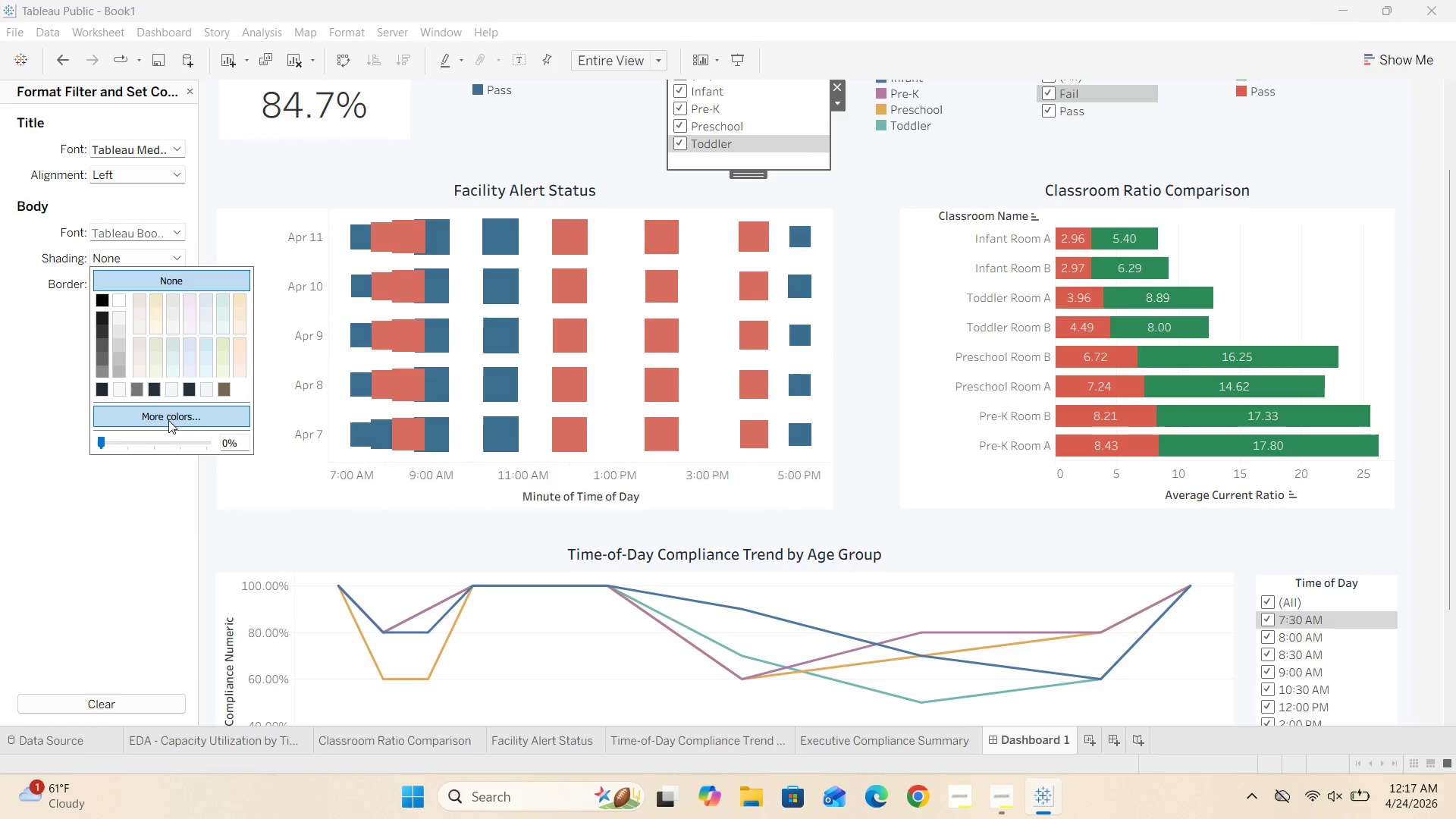 
left_click([168, 419])
 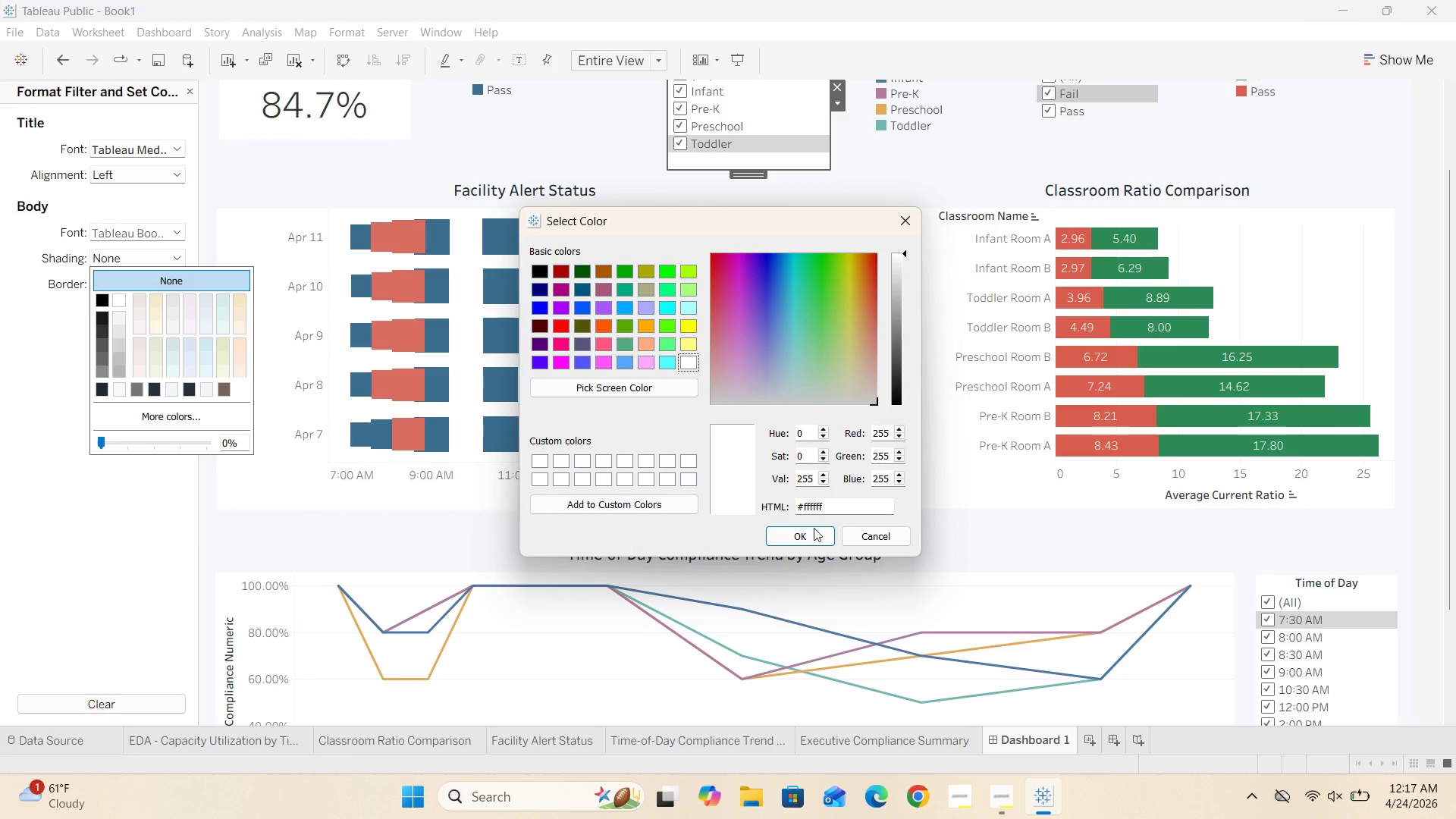 
left_click([810, 535])
 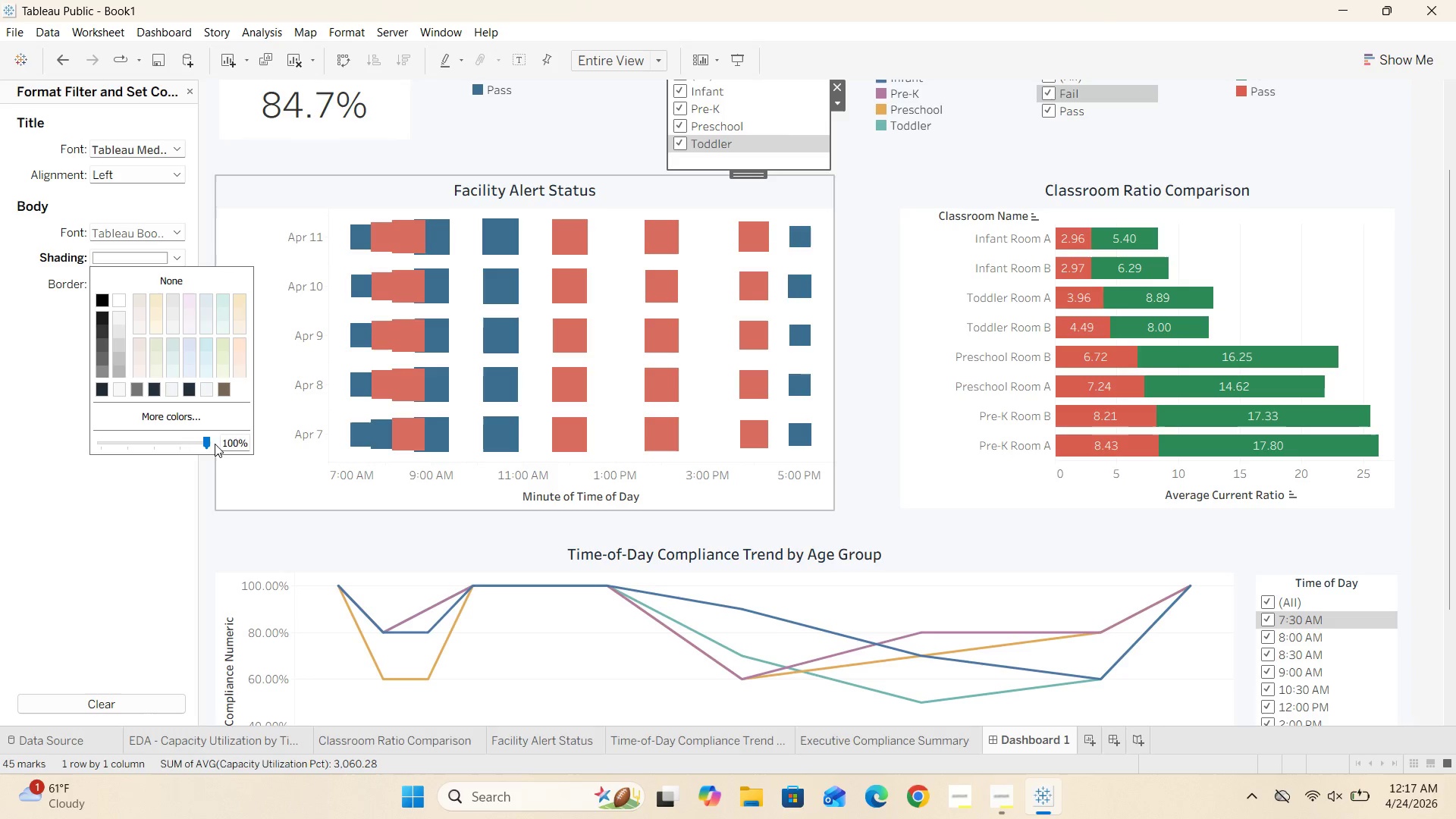 
left_click_drag(start_coordinate=[207, 445], to_coordinate=[194, 448])
 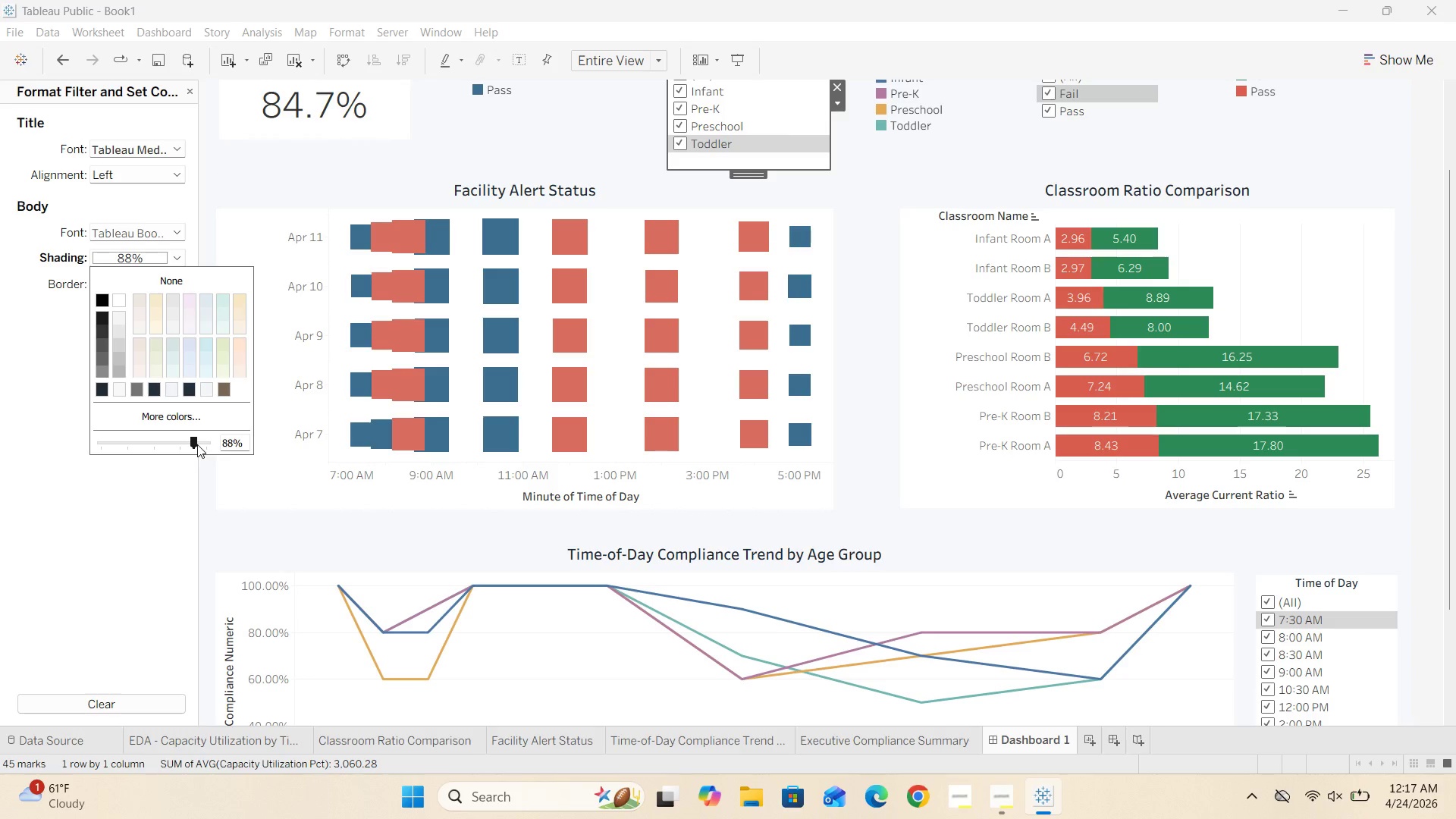 
left_click_drag(start_coordinate=[195, 441], to_coordinate=[174, 448])
 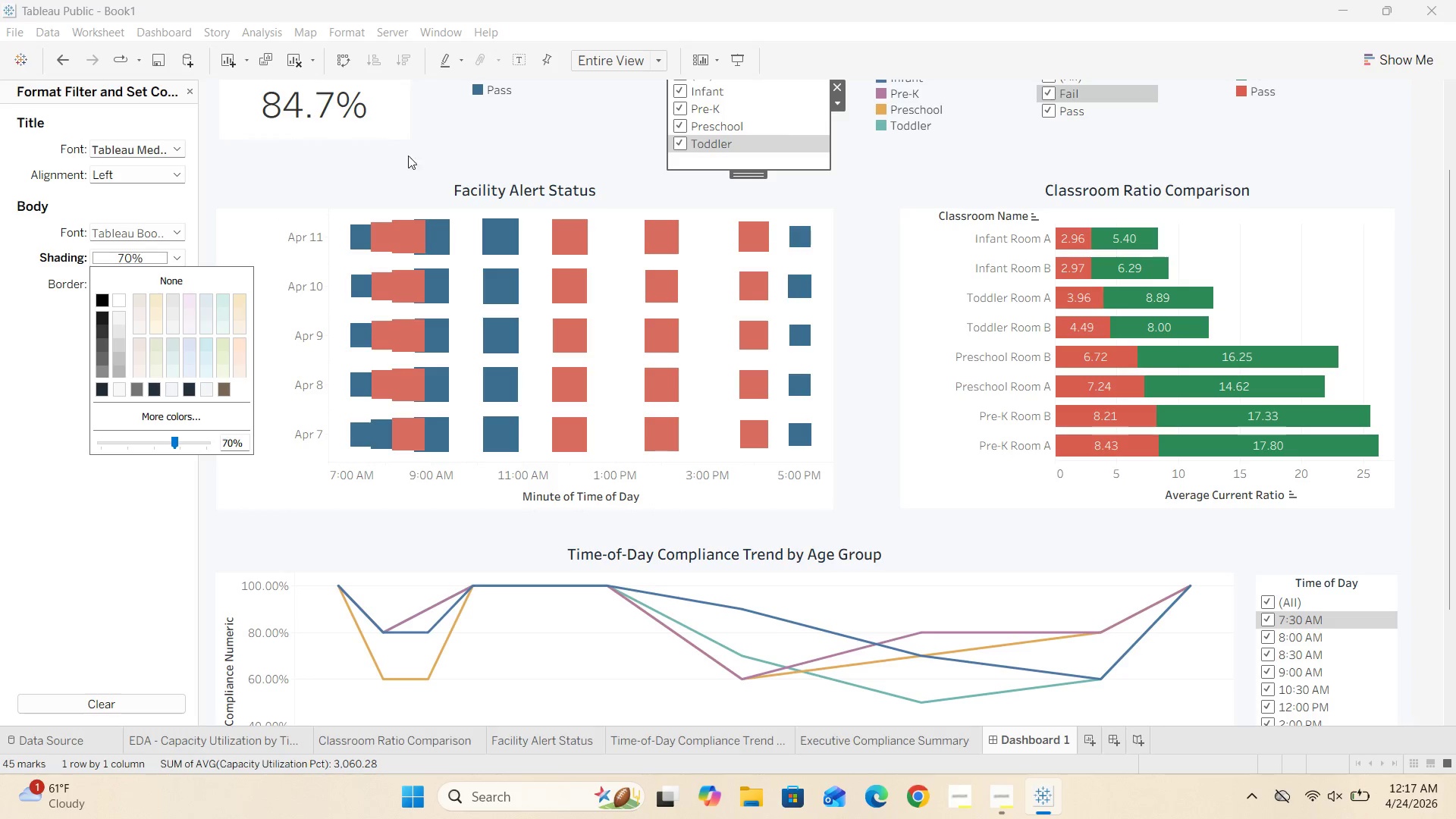 
left_click([524, 140])
 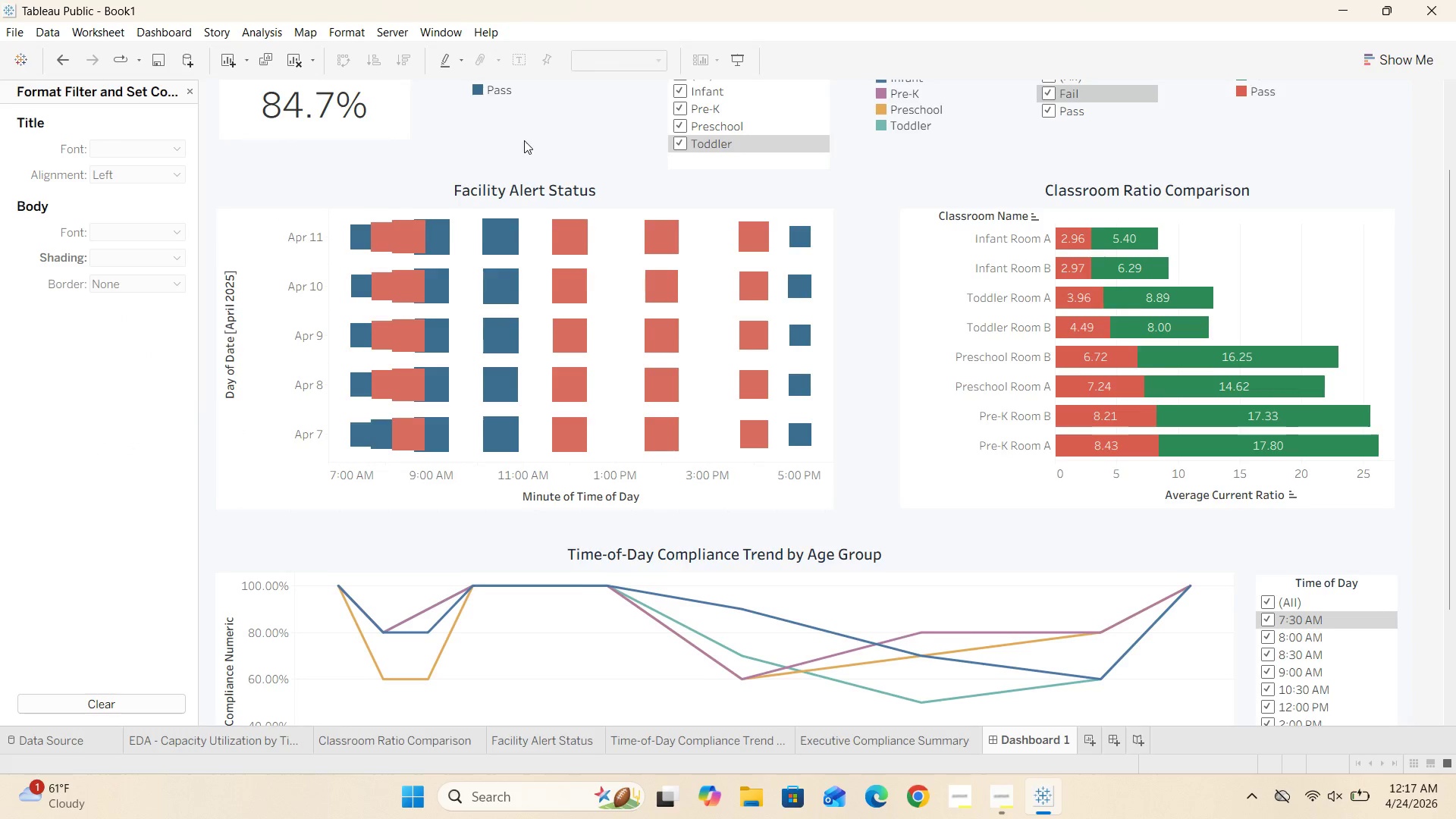 
scroll: coordinate [519, 153], scroll_direction: up, amount: 10.0
 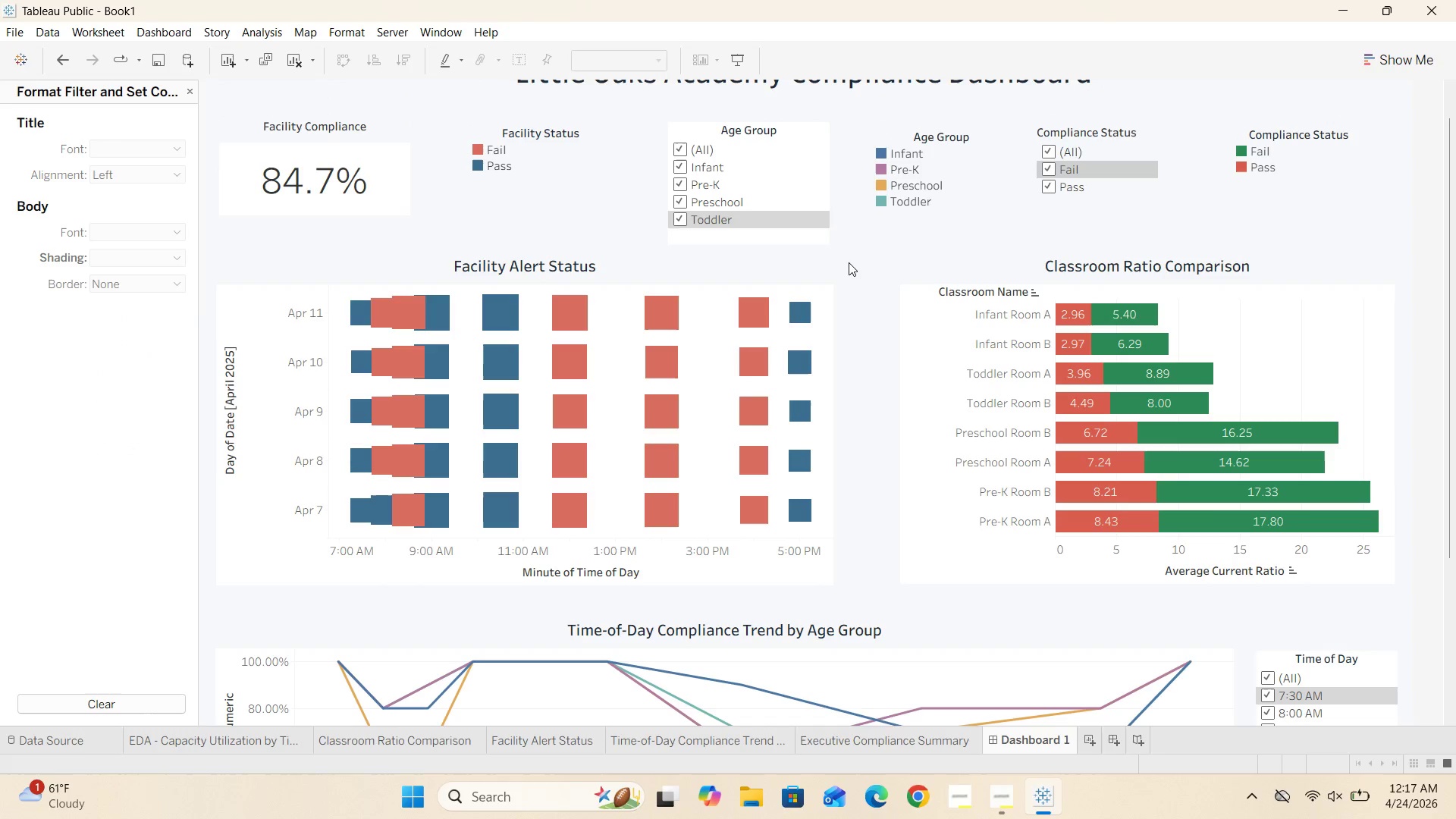 
left_click([849, 254])
 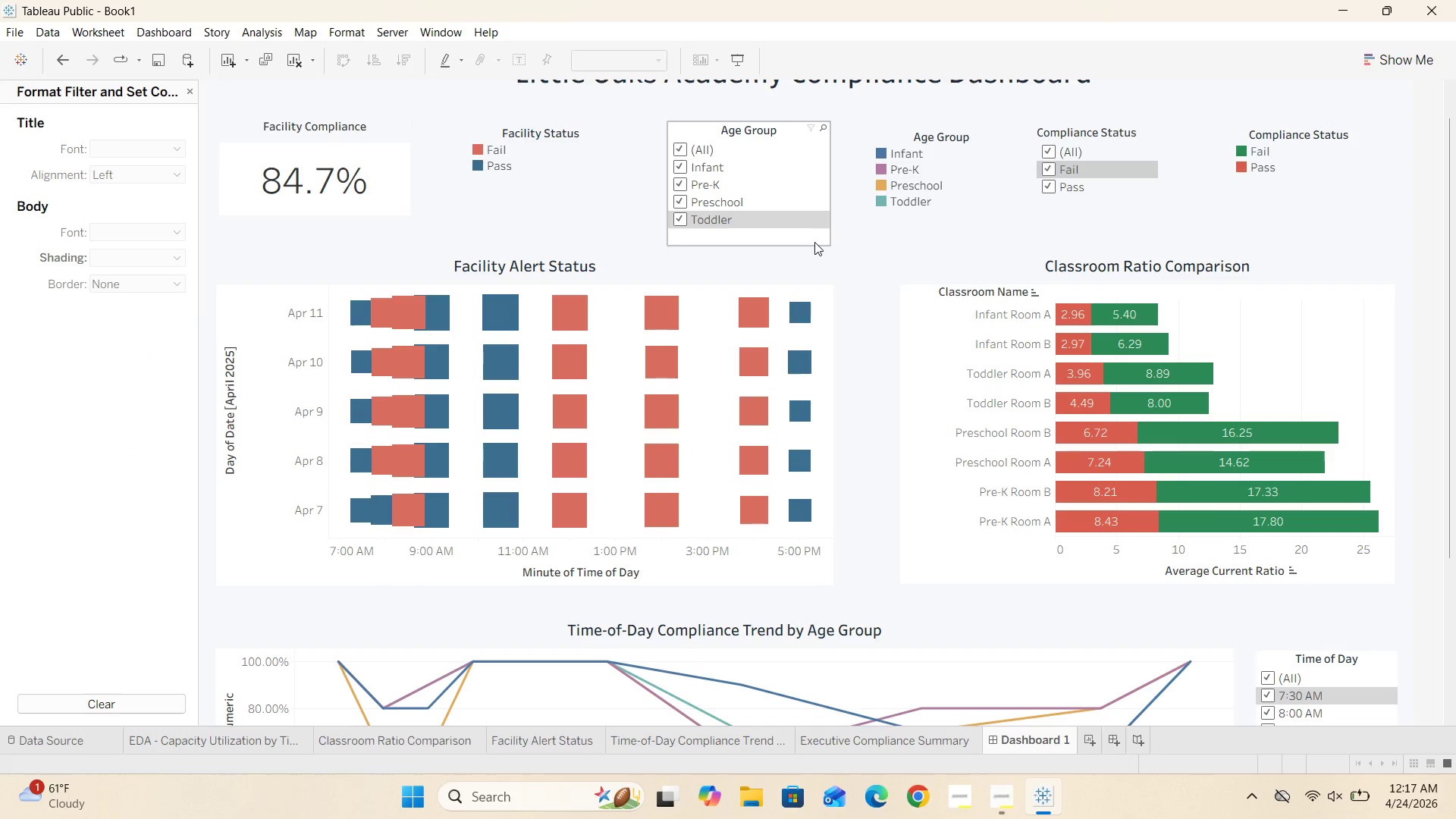 
left_click([814, 242])
 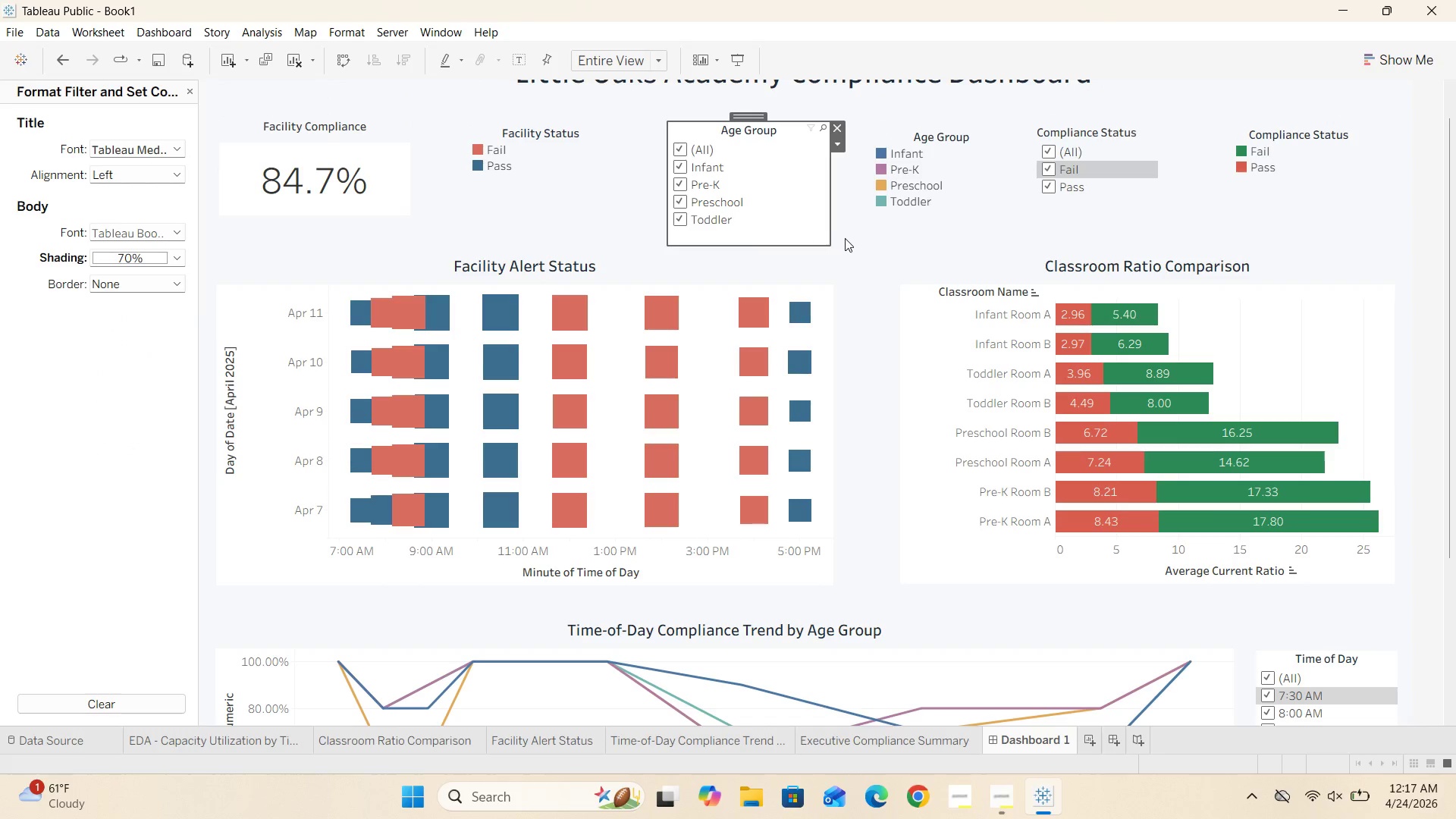 
left_click([848, 239])
 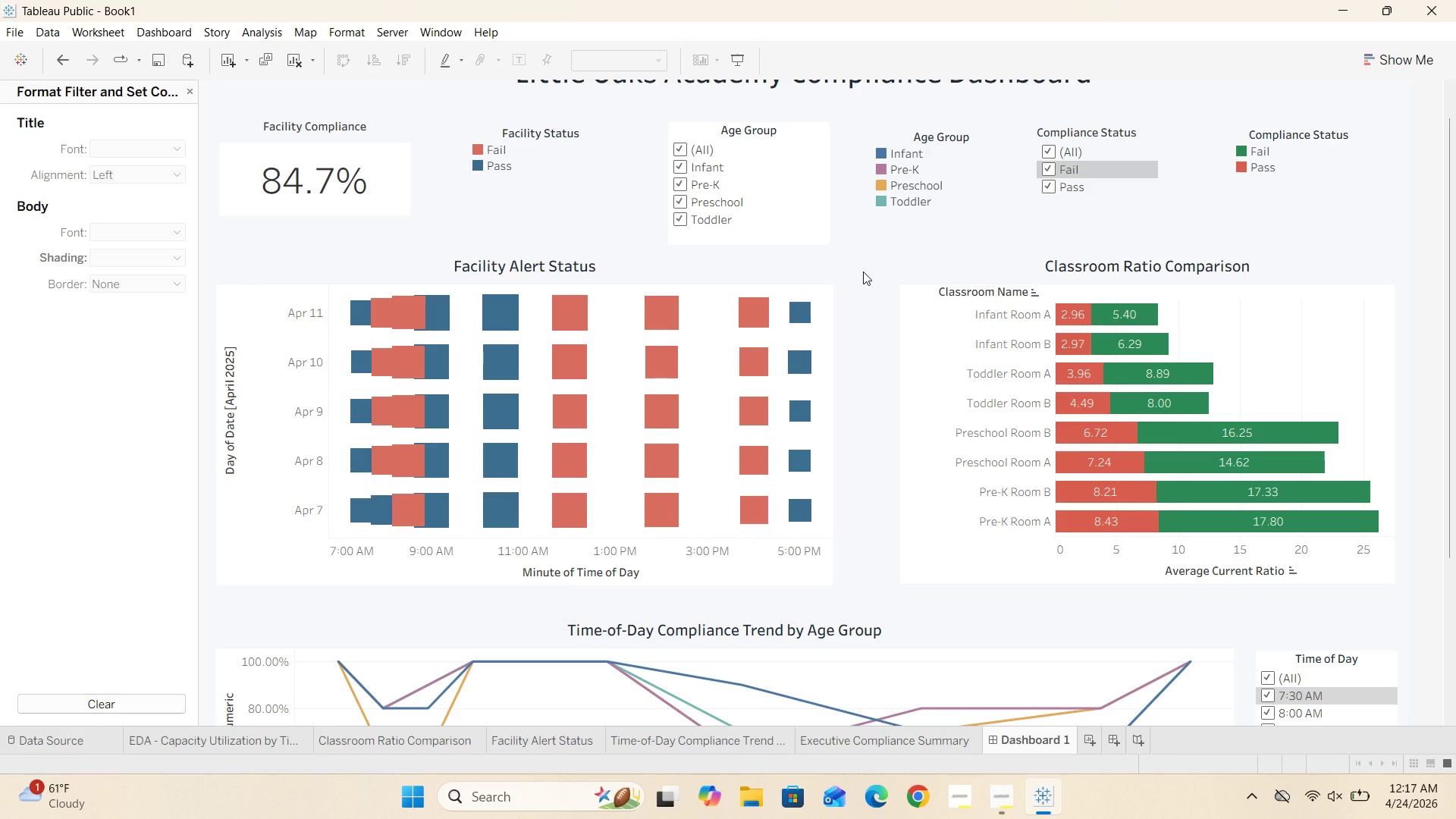 
scroll: coordinate [863, 271], scroll_direction: up, amount: 5.0
 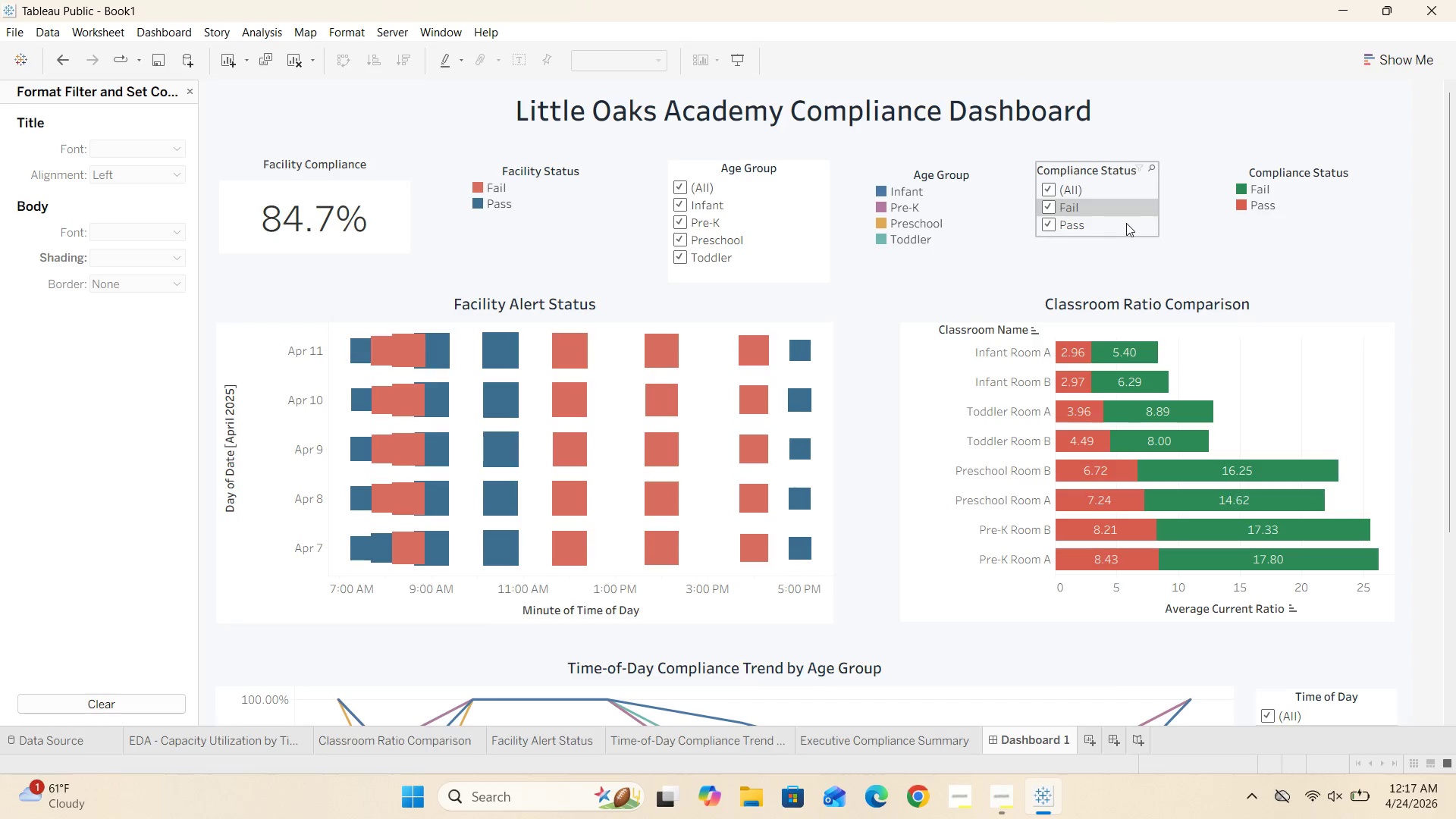 
left_click([1128, 184])
 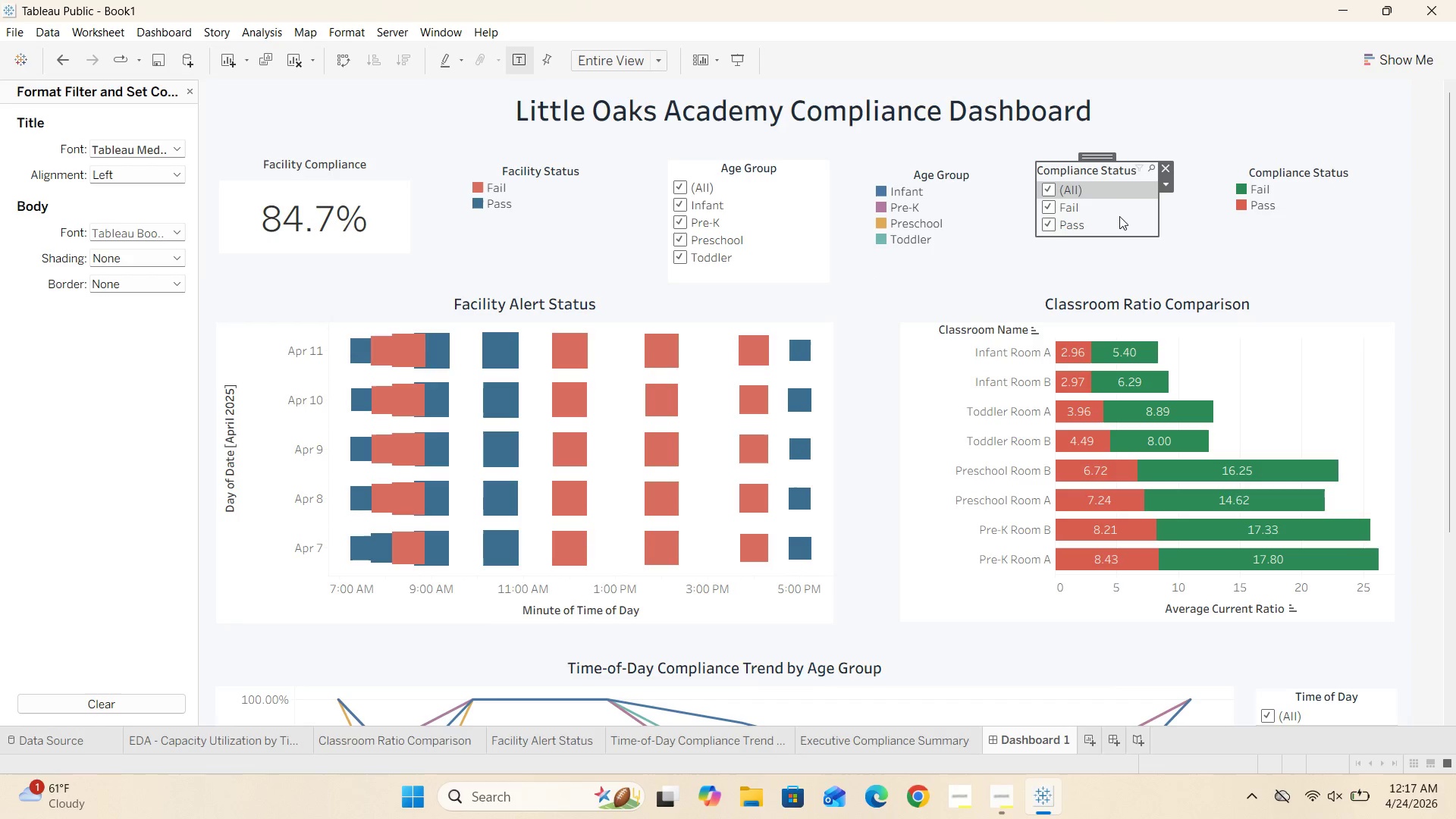 
left_click([1120, 223])
 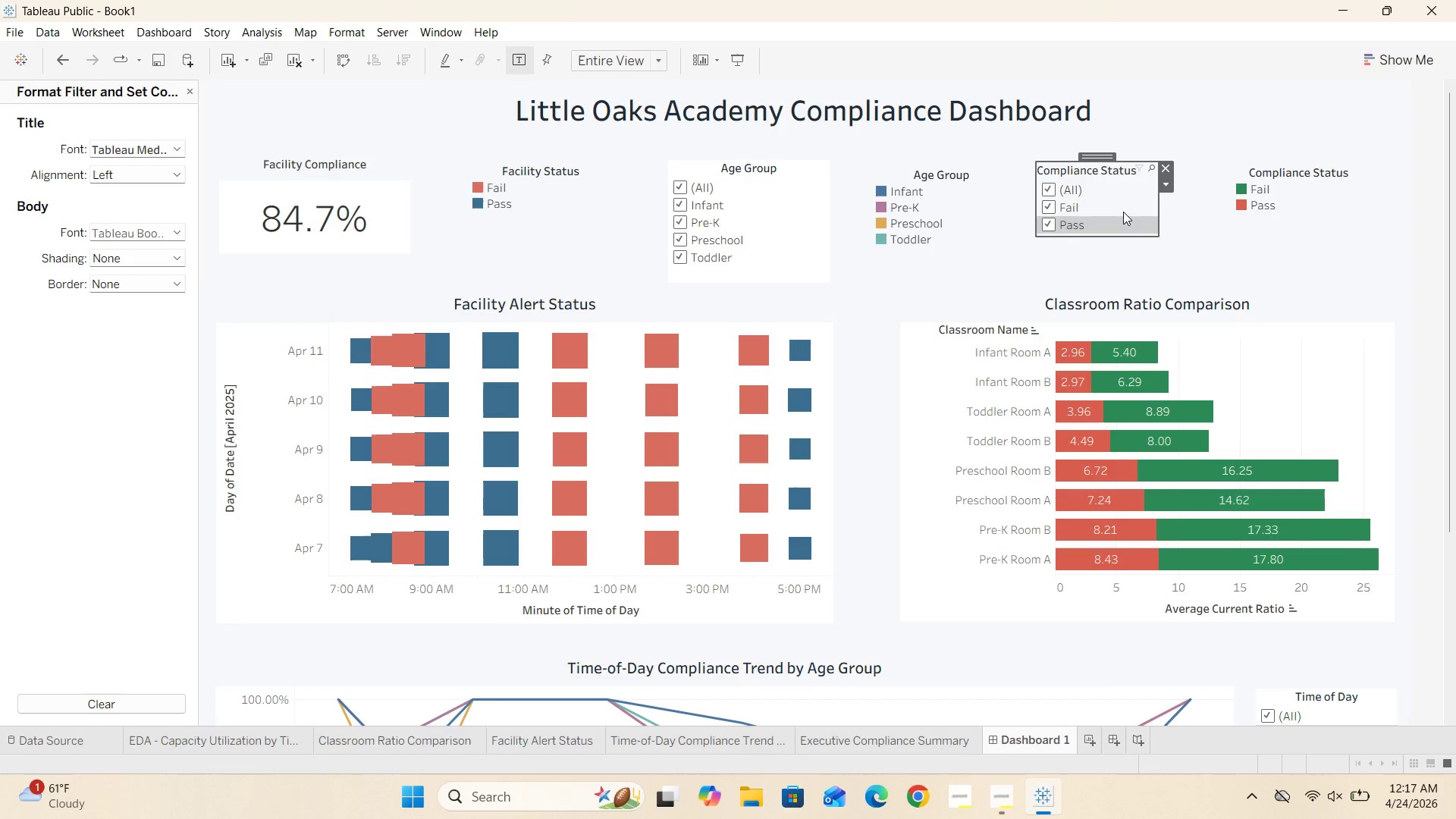 
right_click([1123, 212])
 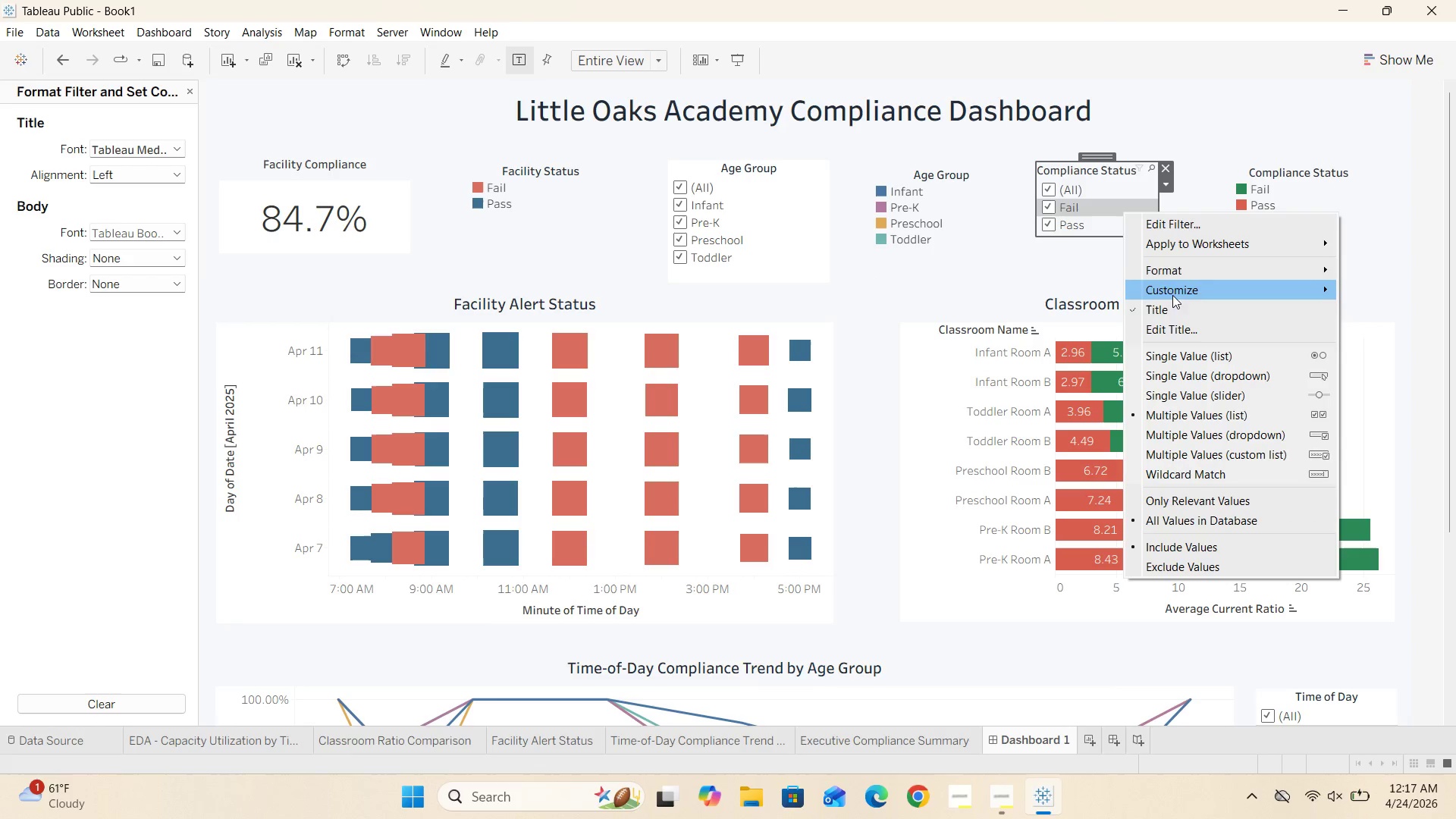 
left_click([1175, 275])
 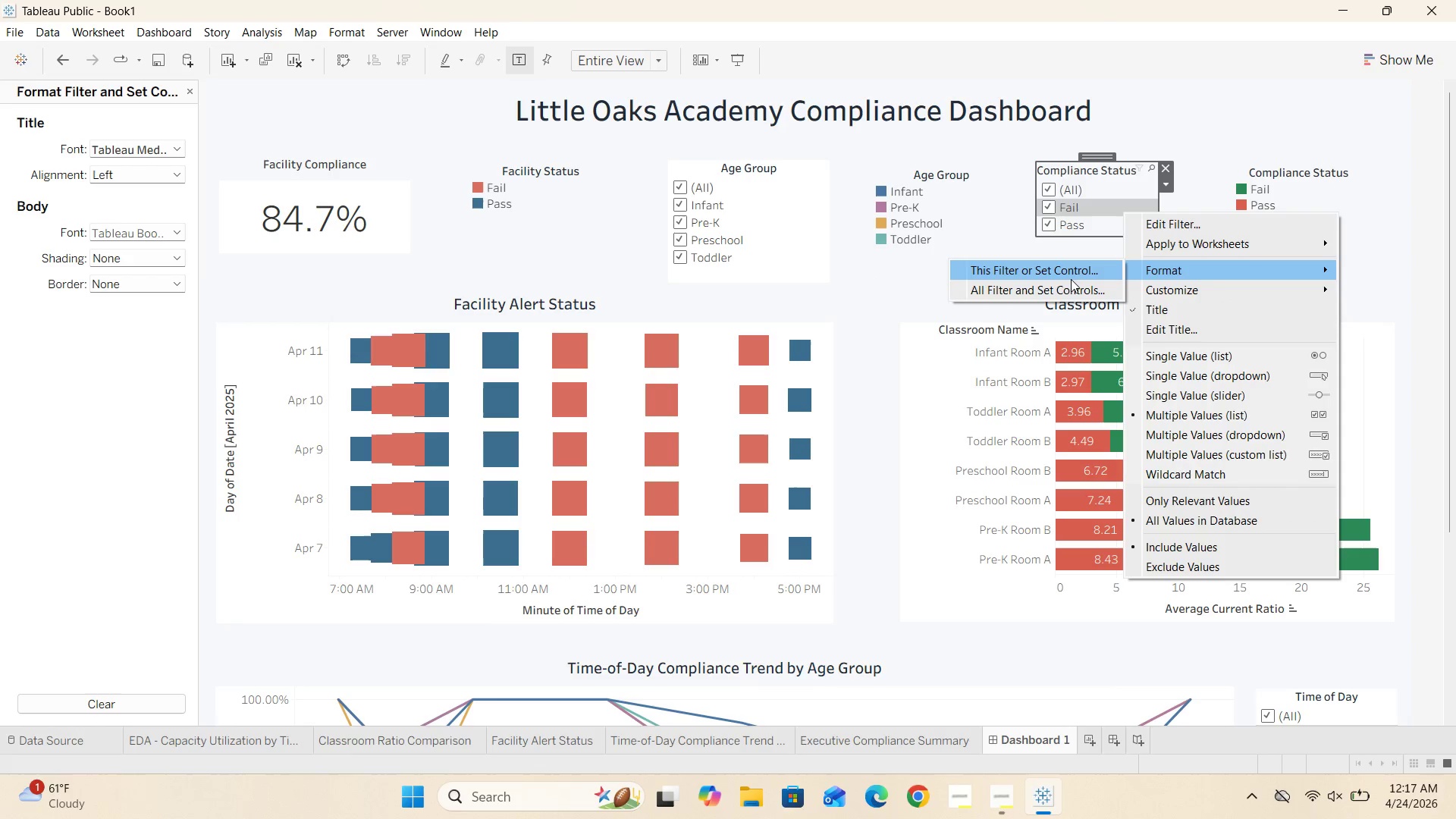 
left_click([1067, 279])
 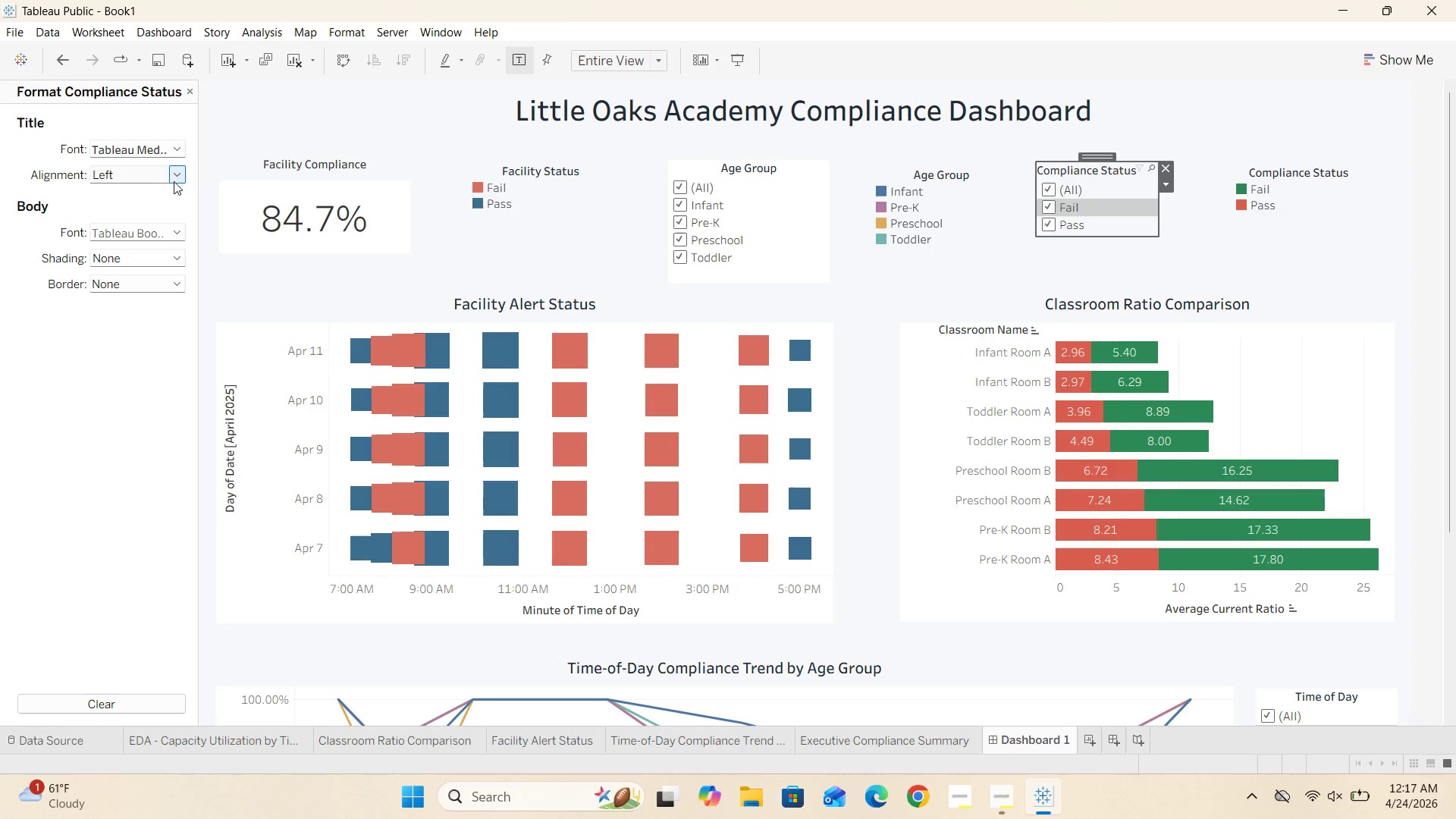 
left_click([175, 259])
 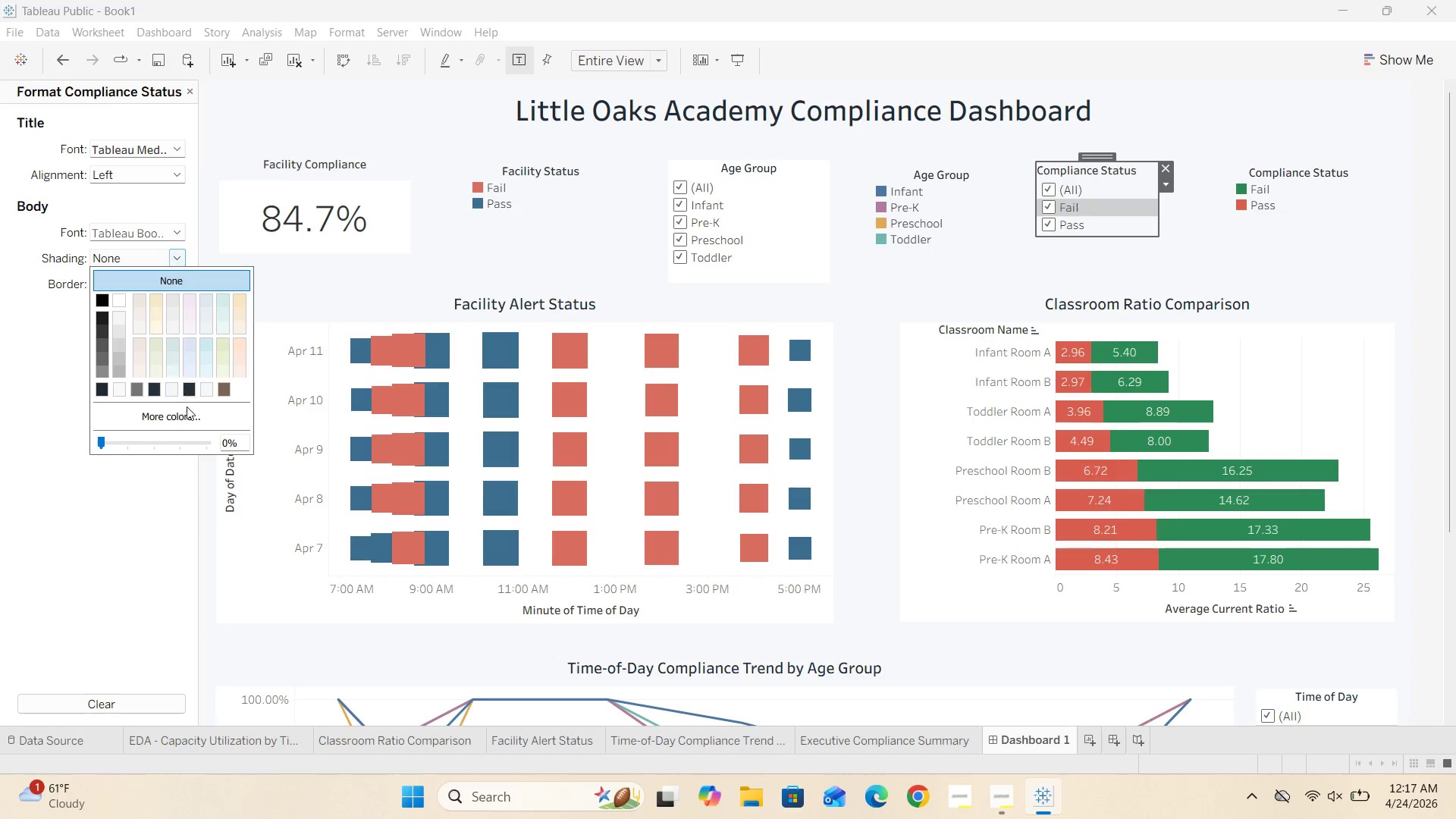 
left_click([188, 419])
 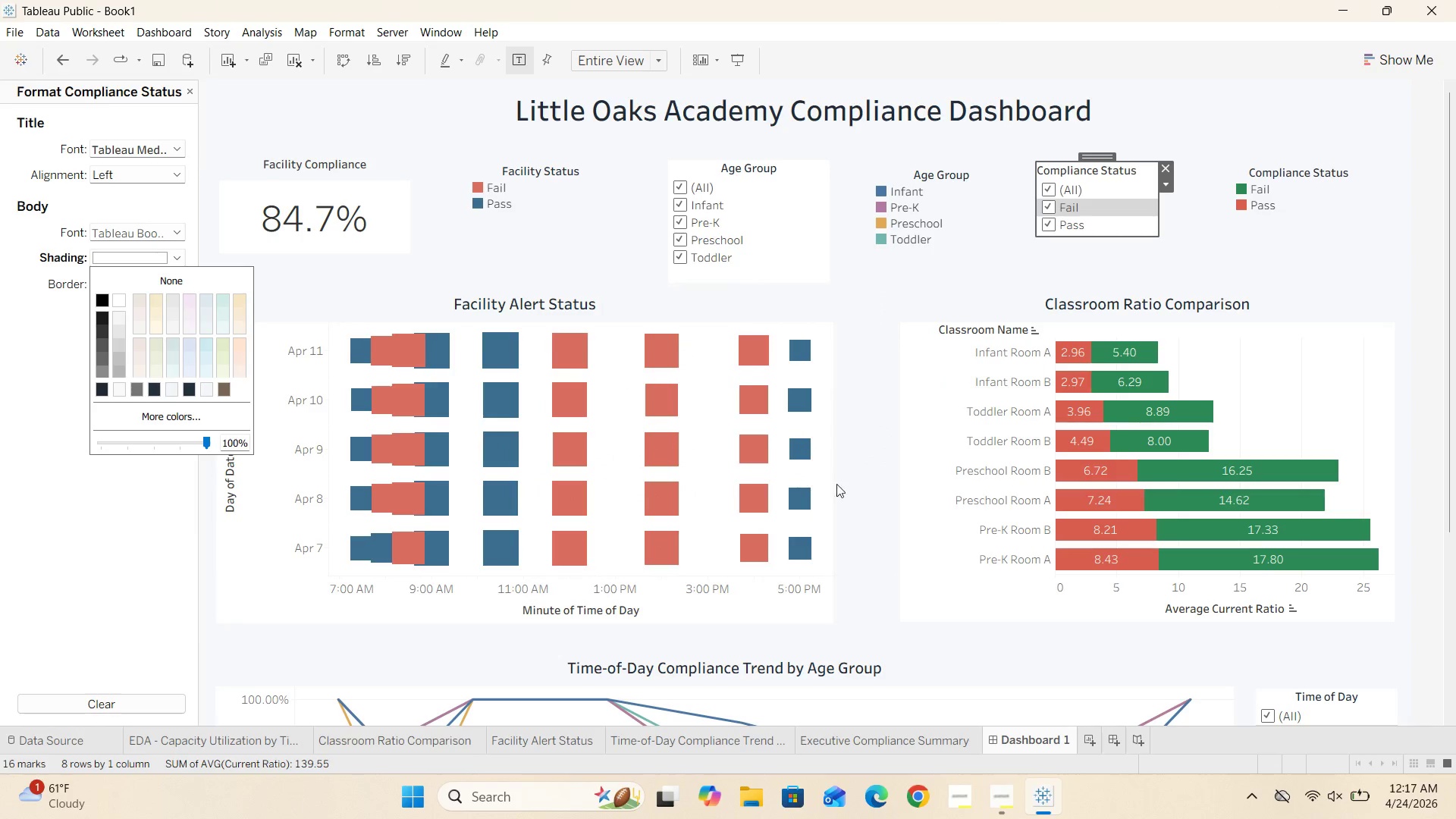 
left_click([873, 303])
 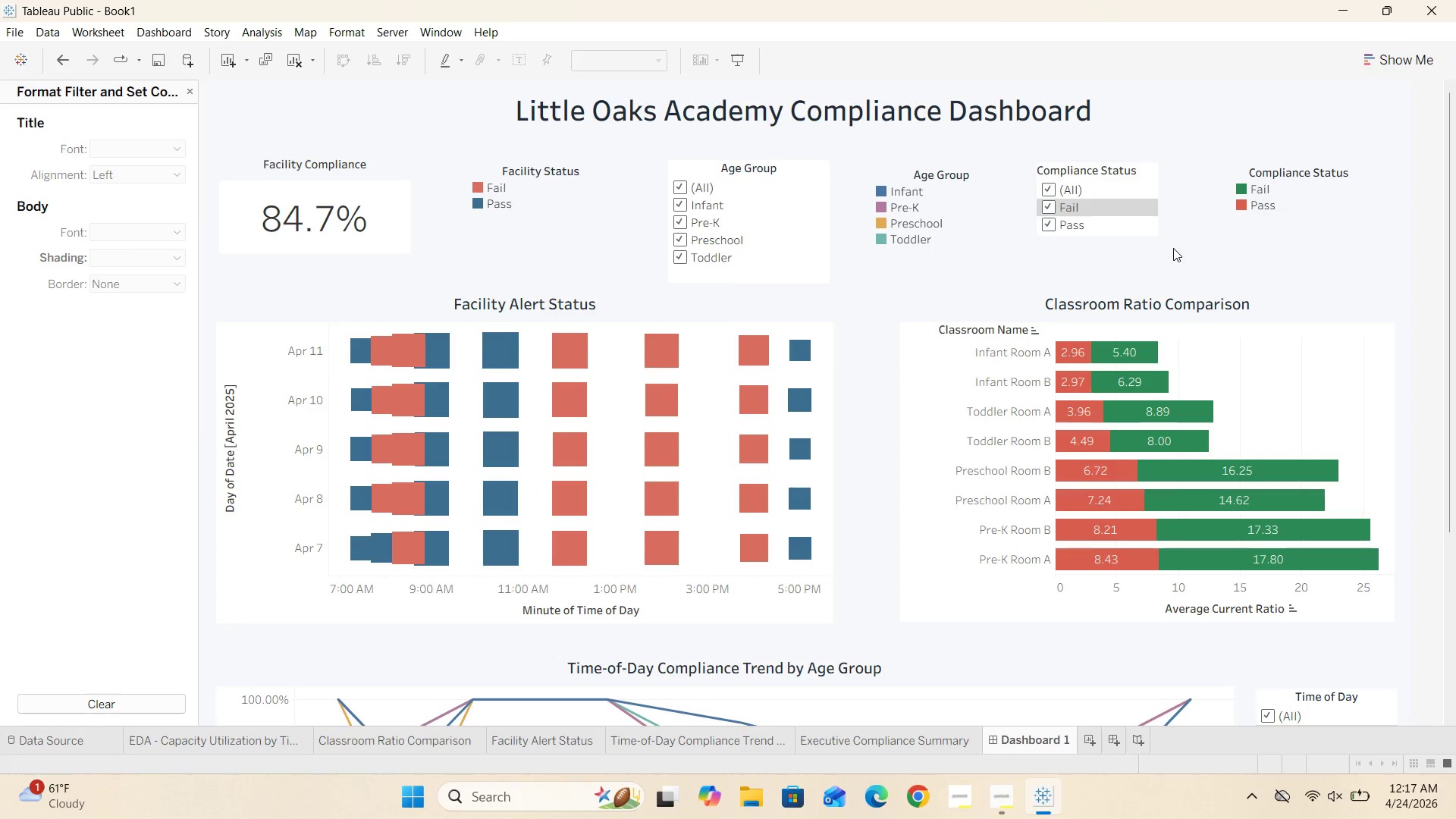 
left_click([1142, 224])
 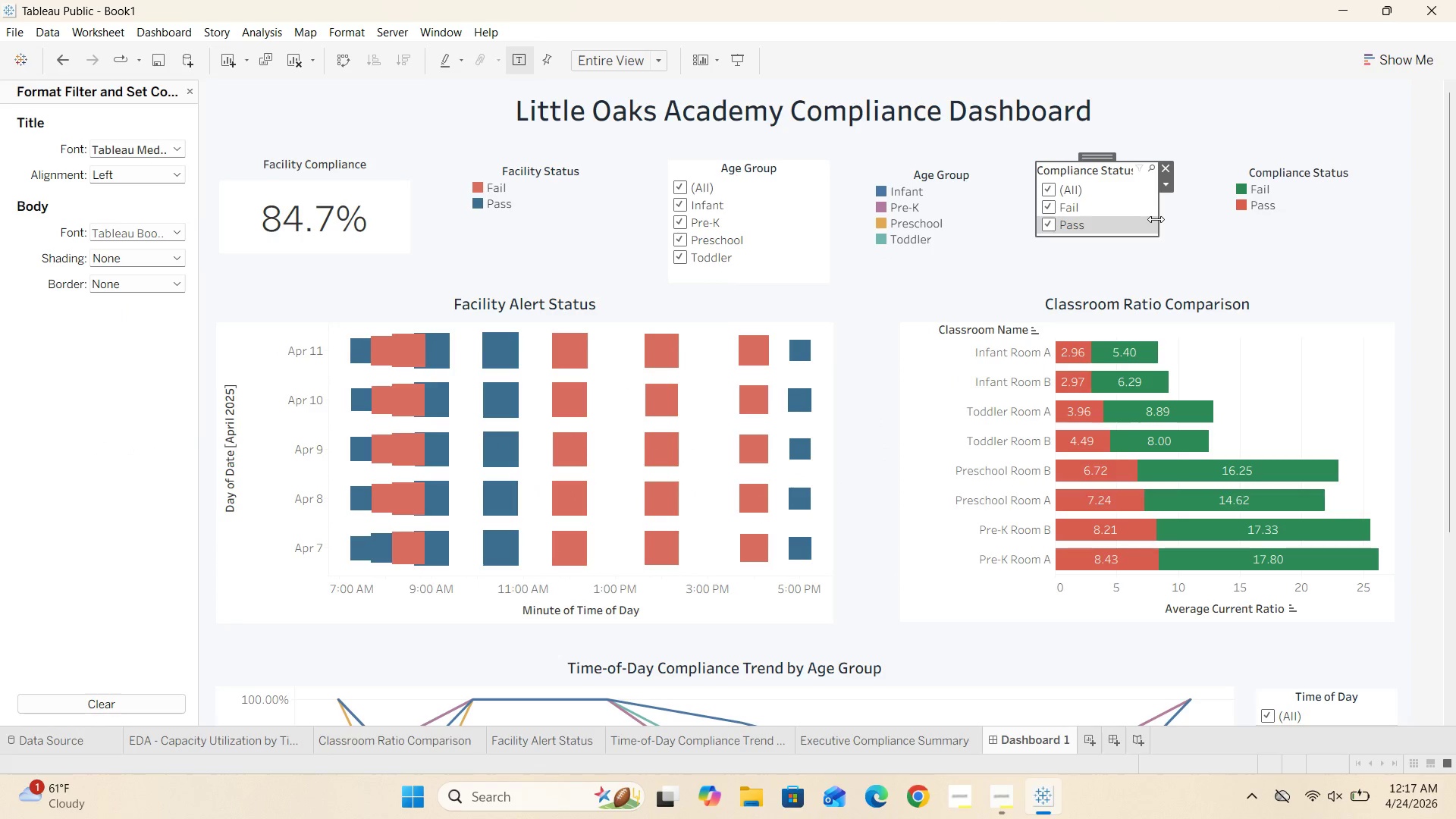 
left_click_drag(start_coordinate=[1156, 218], to_coordinate=[1176, 219])
 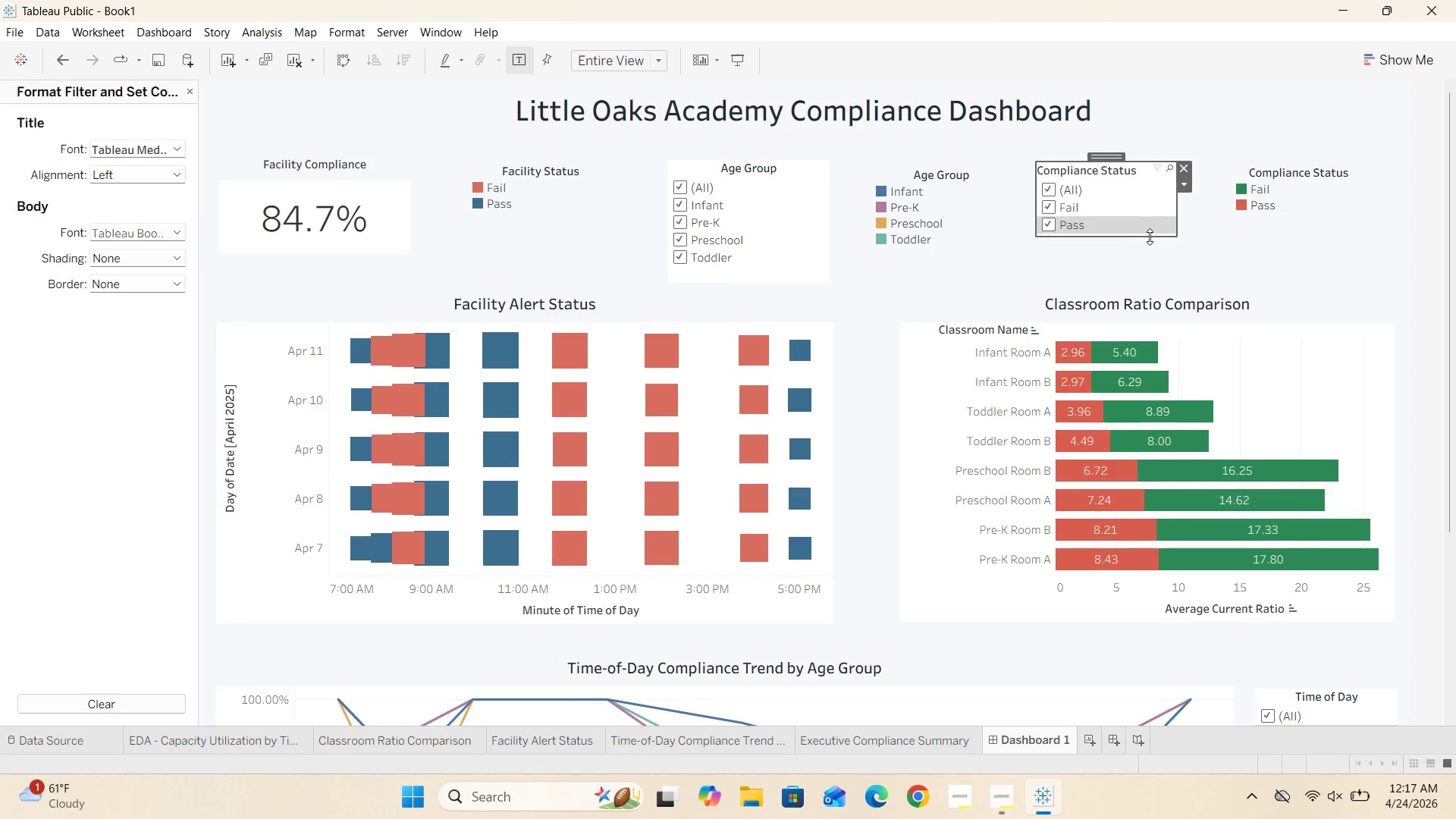 
left_click_drag(start_coordinate=[1149, 235], to_coordinate=[1145, 256])
 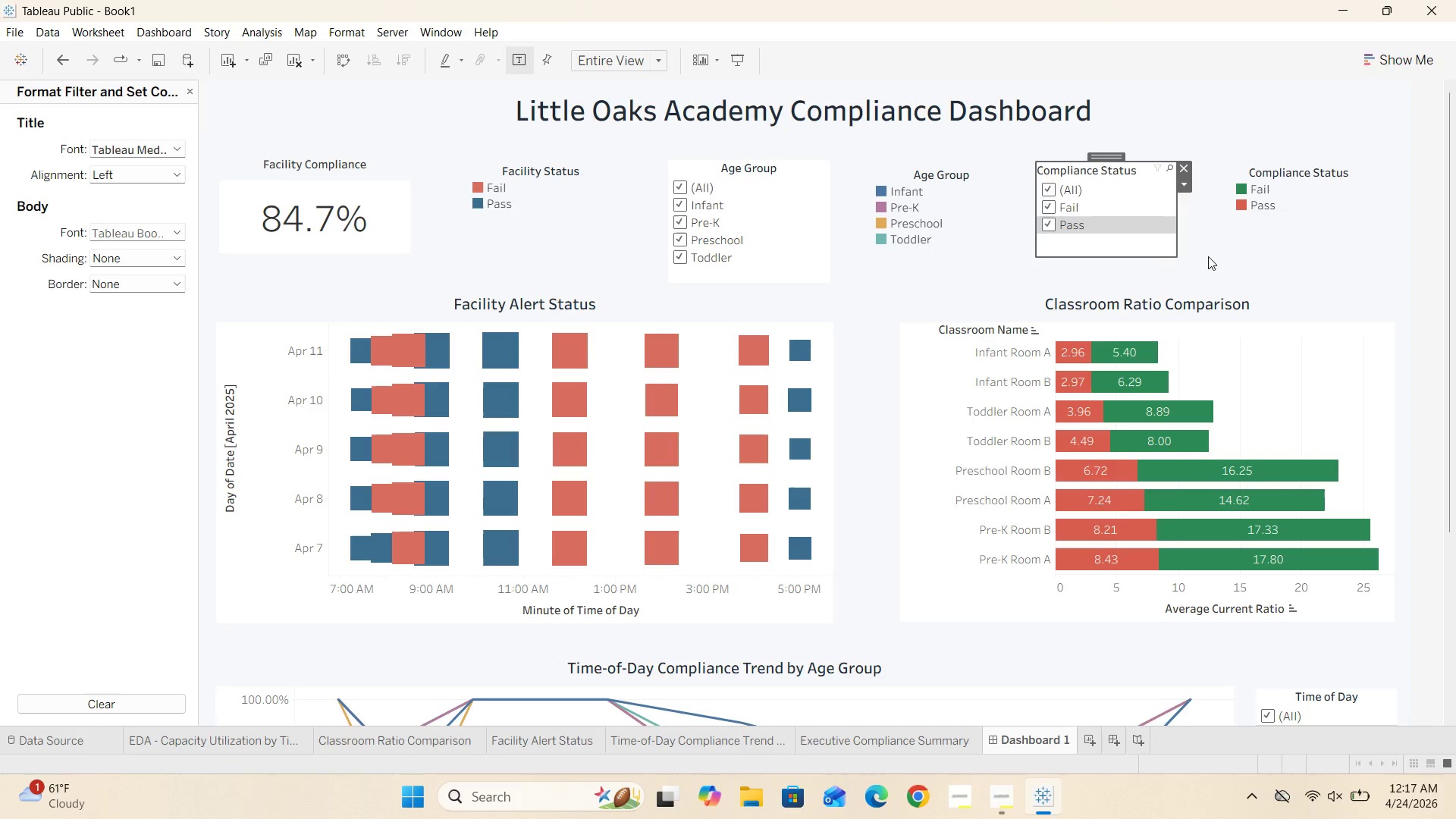 
left_click([1208, 256])
 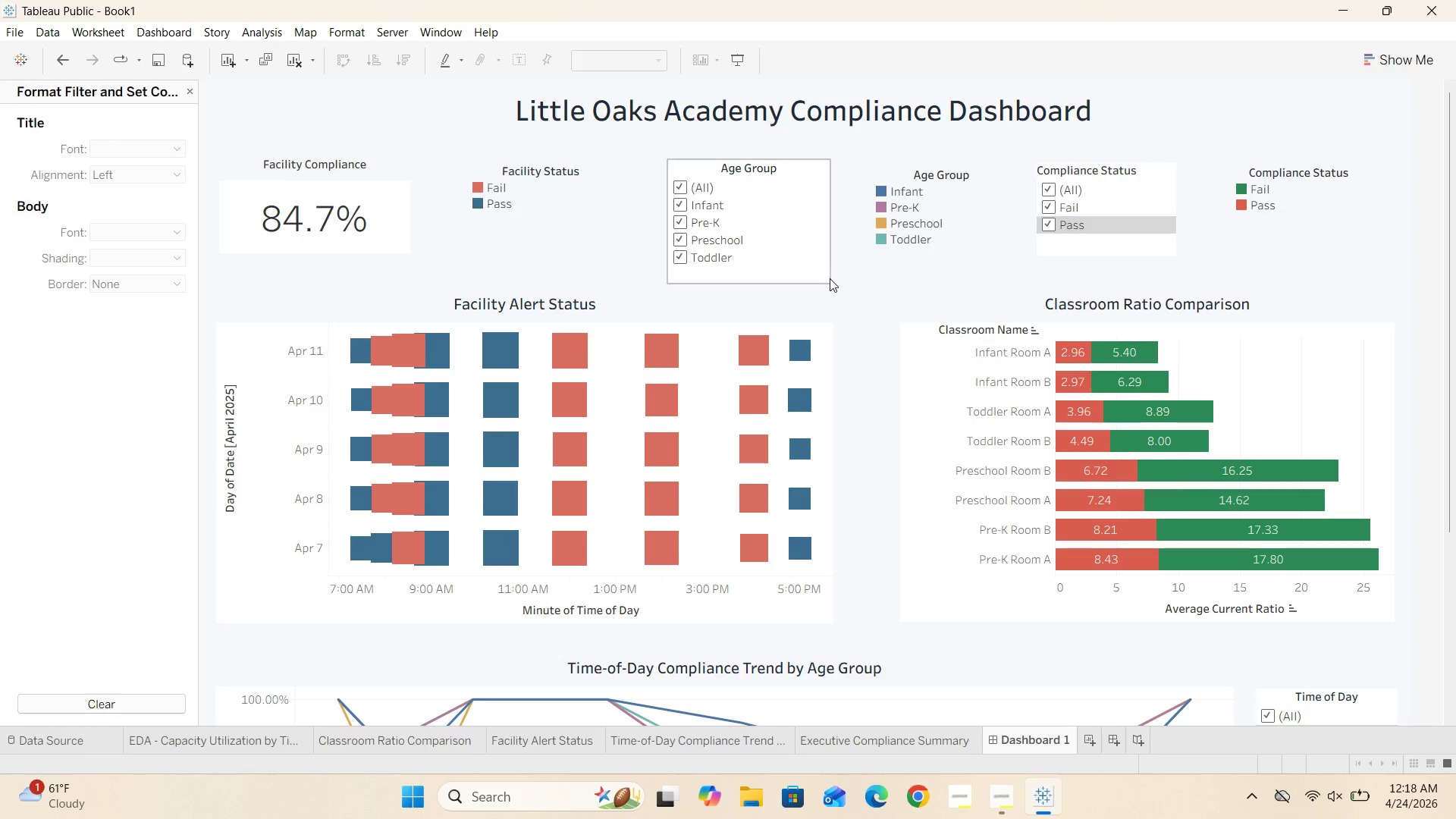 
left_click([819, 271])
 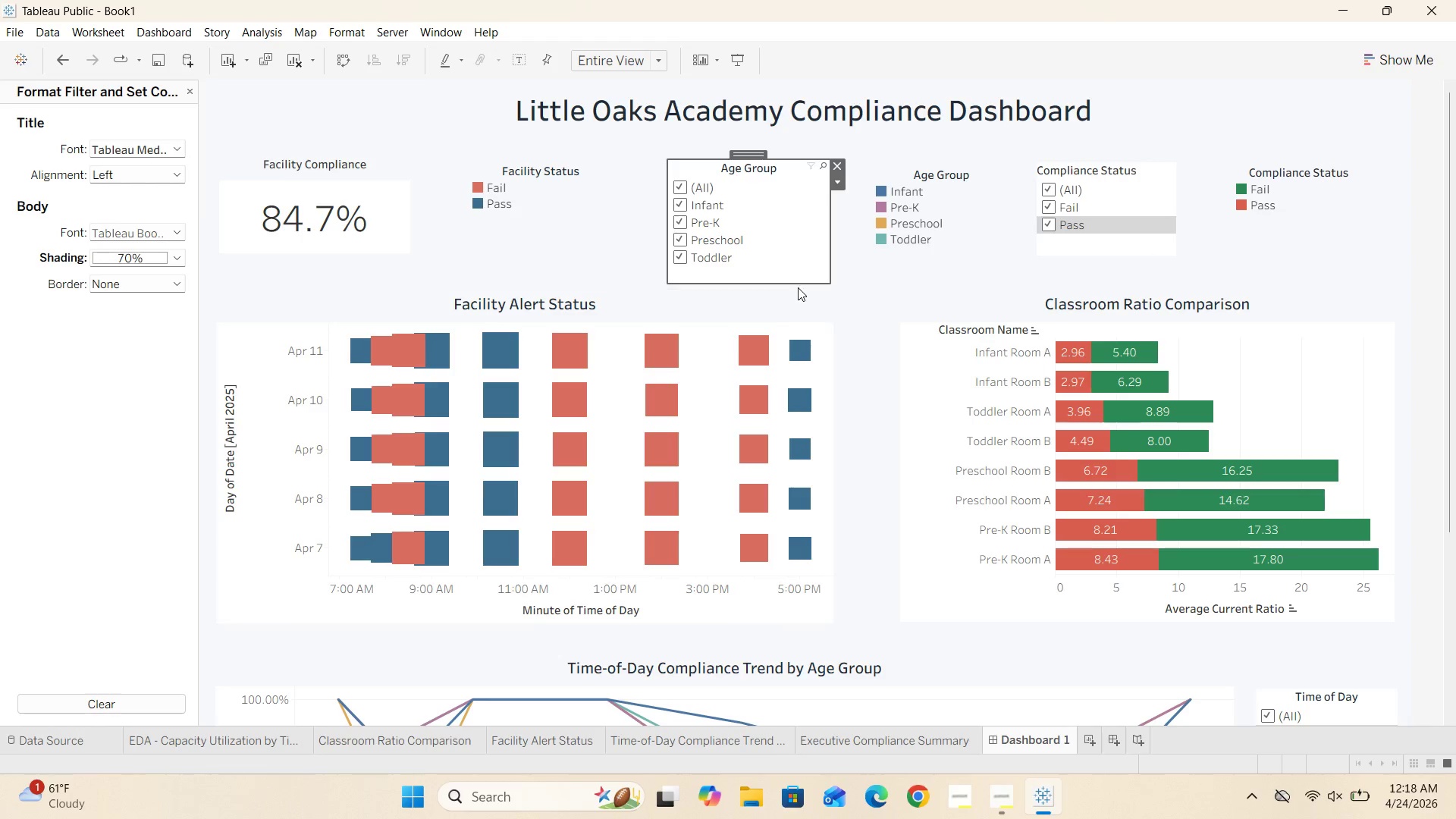 
left_click_drag(start_coordinate=[799, 281], to_coordinate=[801, 254])
 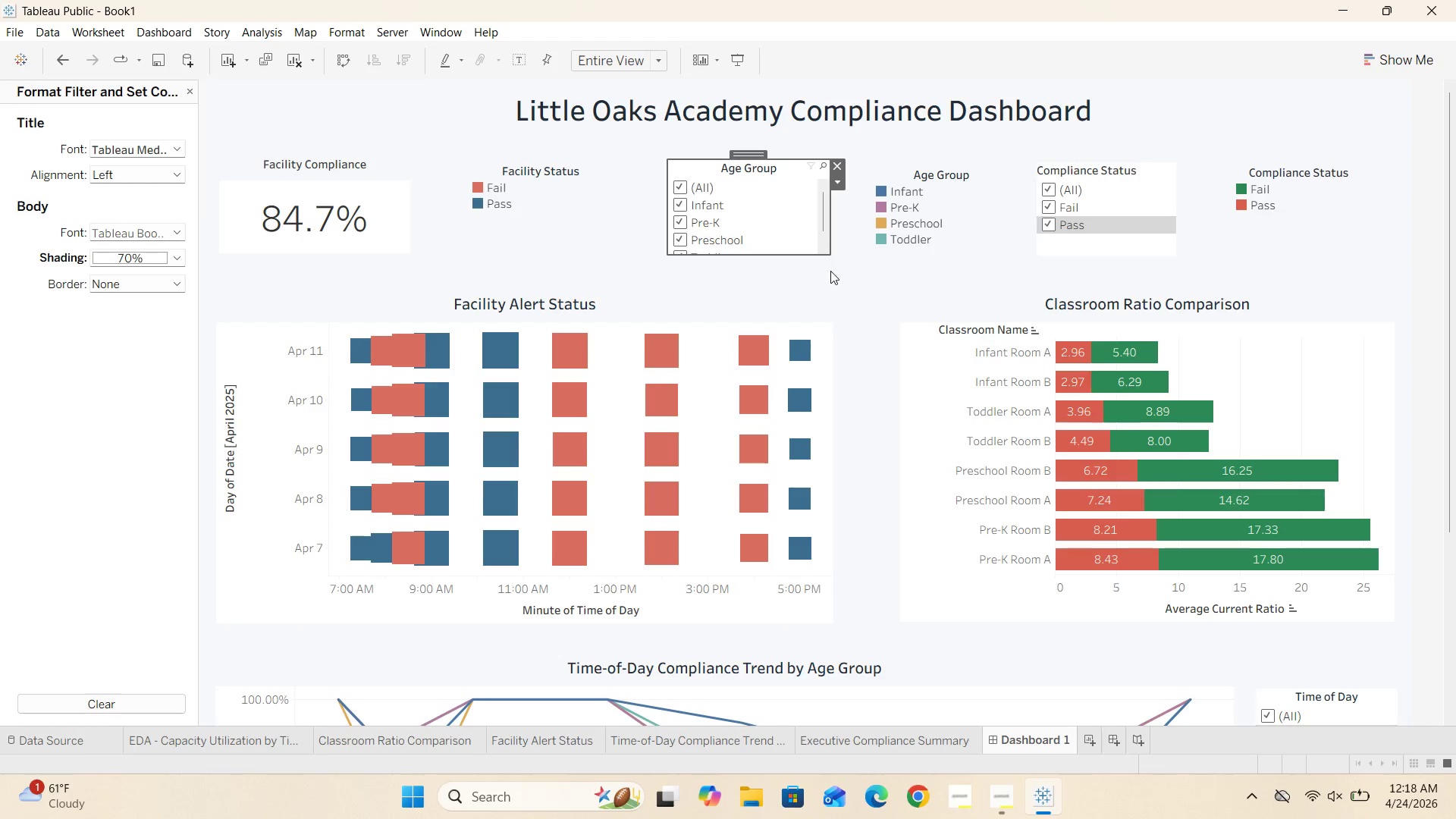 
left_click([848, 271])
 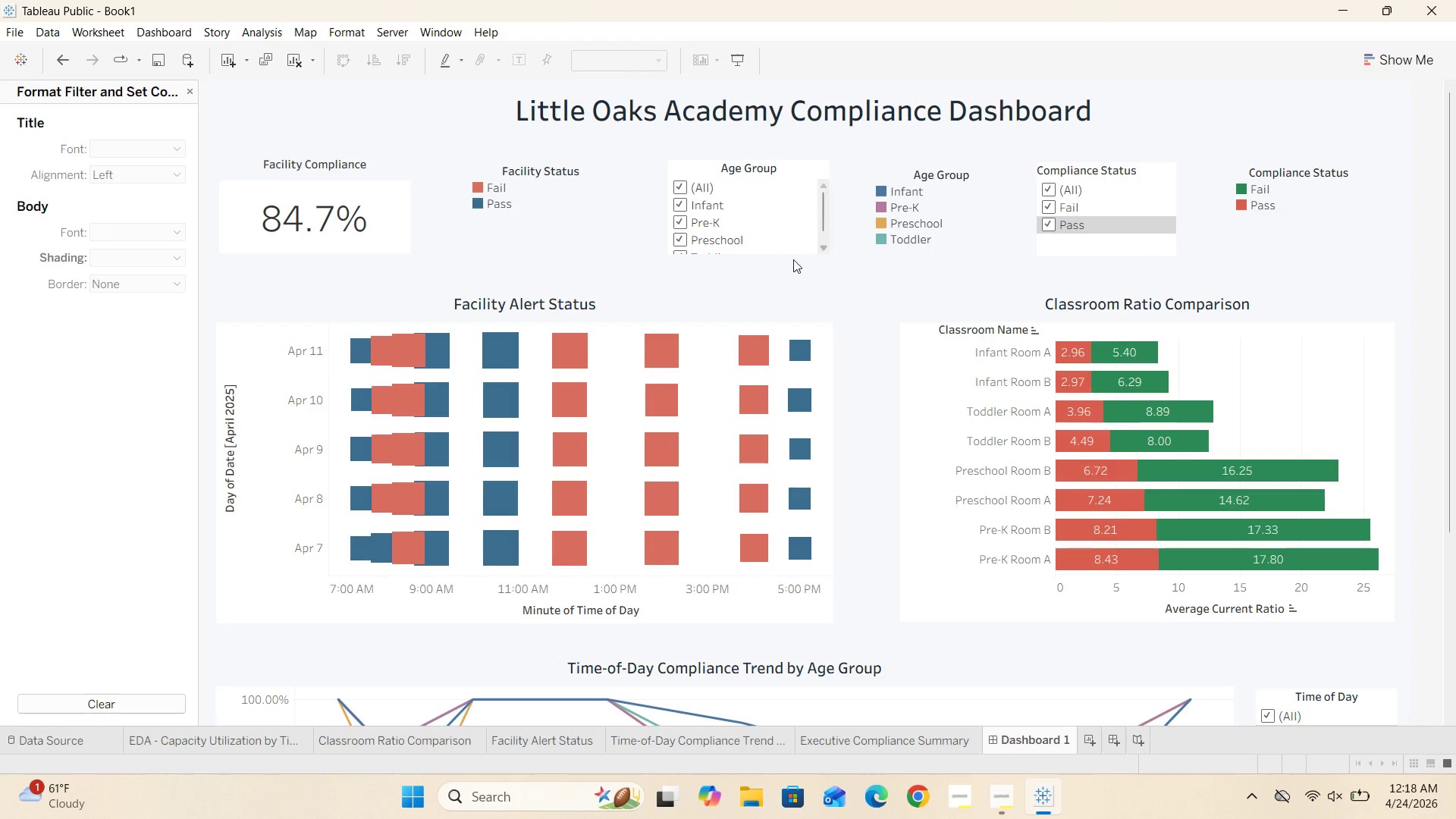 
left_click([786, 248])
 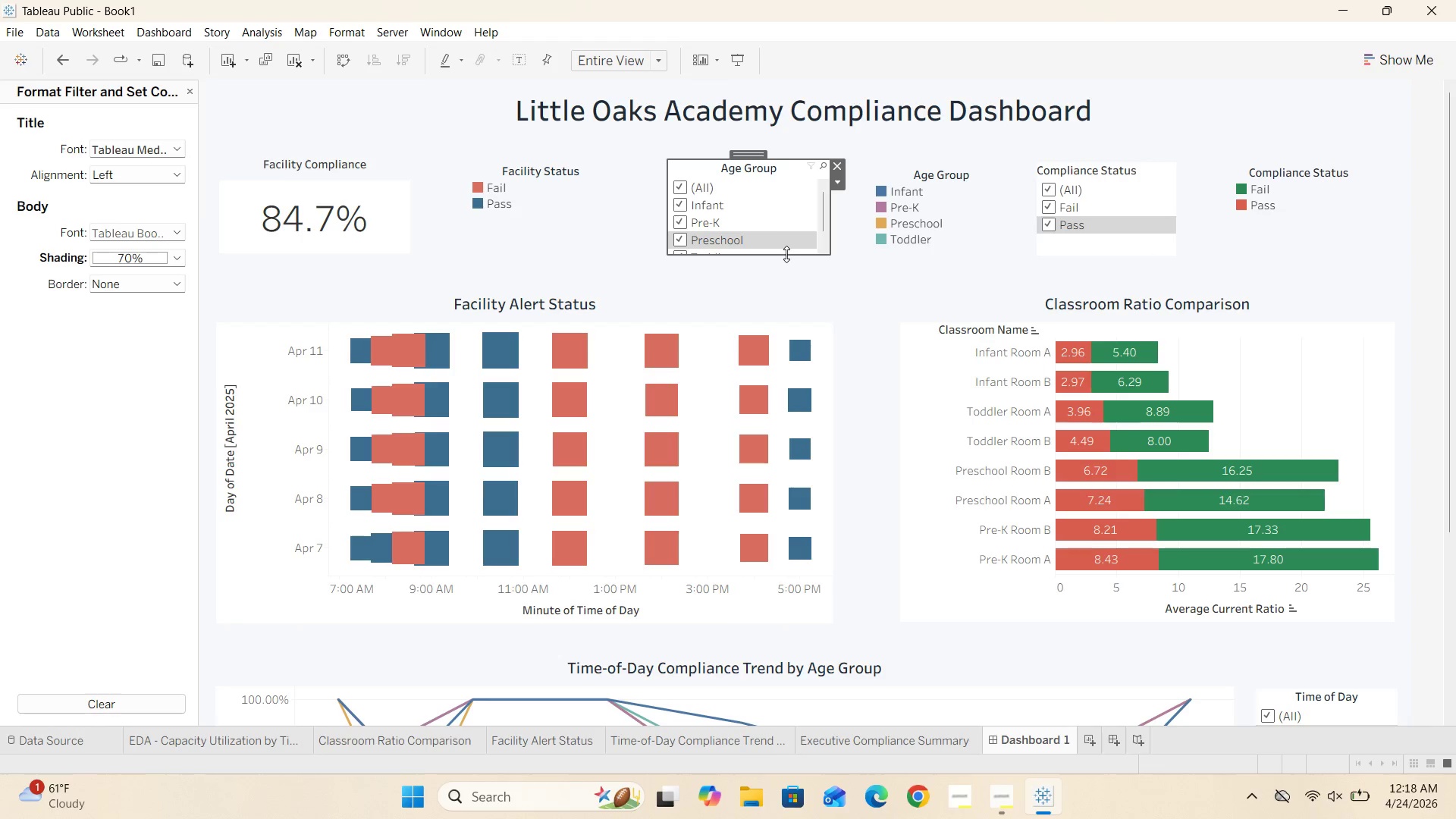 
left_click_drag(start_coordinate=[785, 255], to_coordinate=[785, 275])
 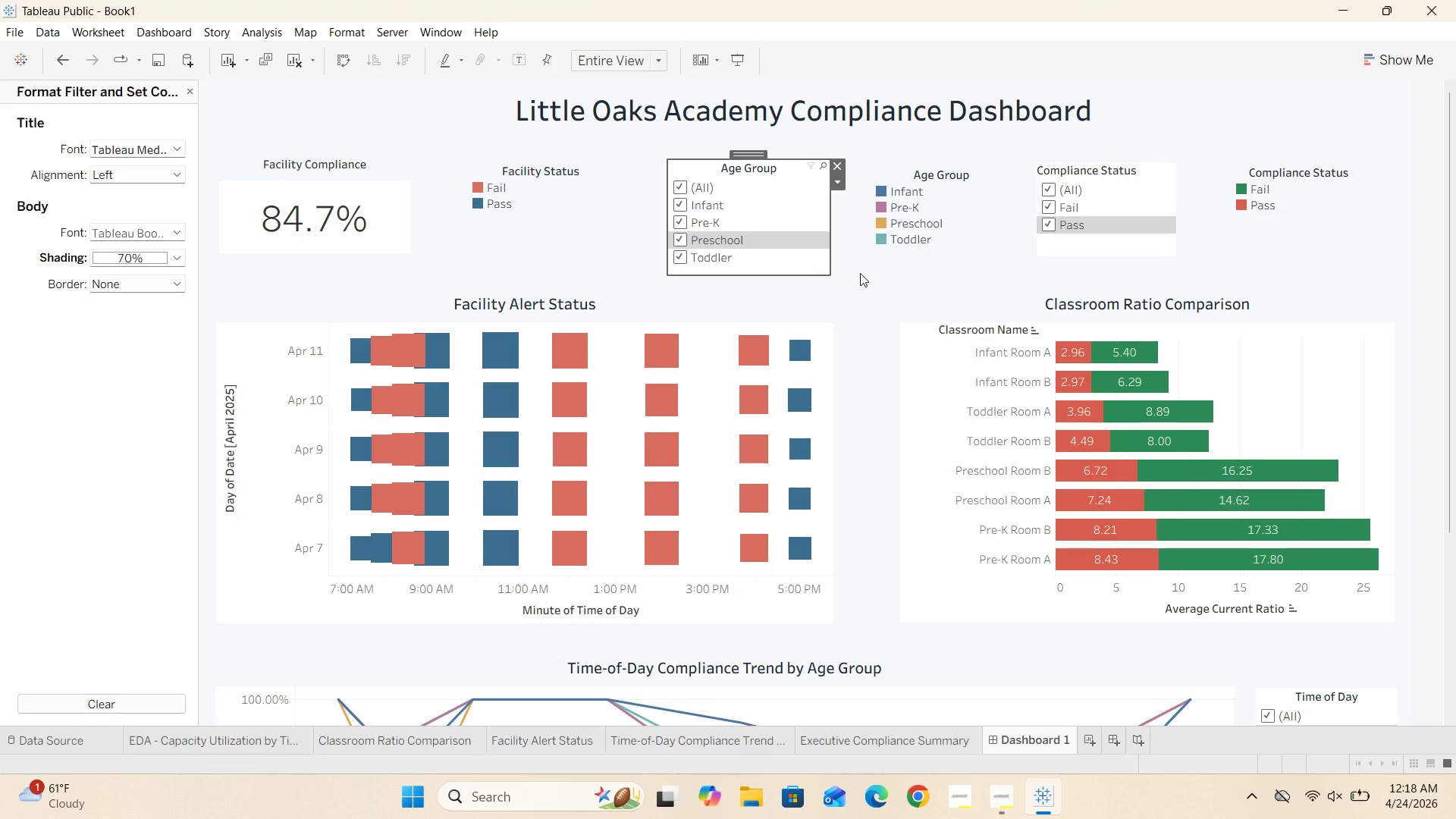 
left_click([863, 273])
 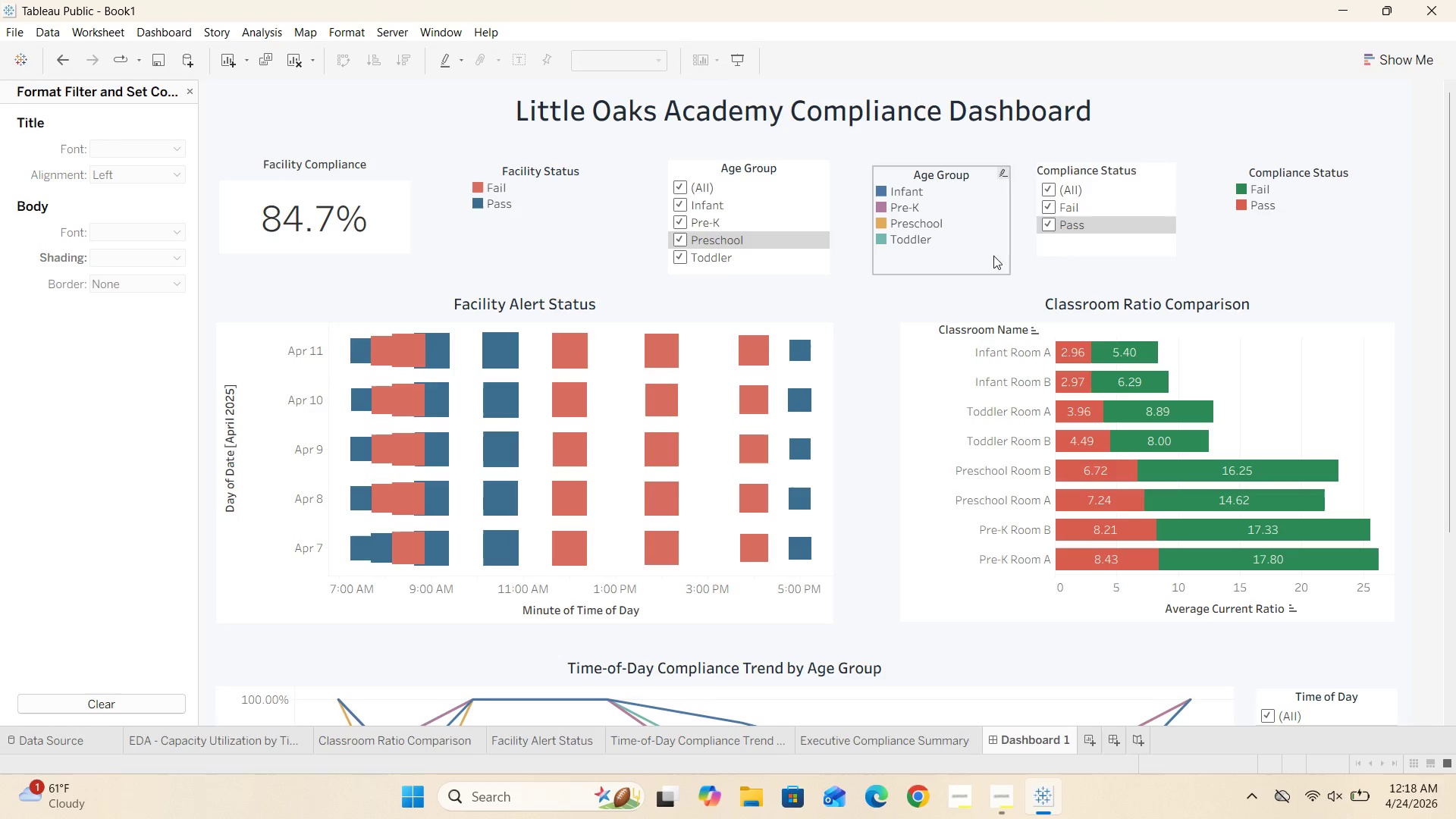 
left_click([1089, 248])
 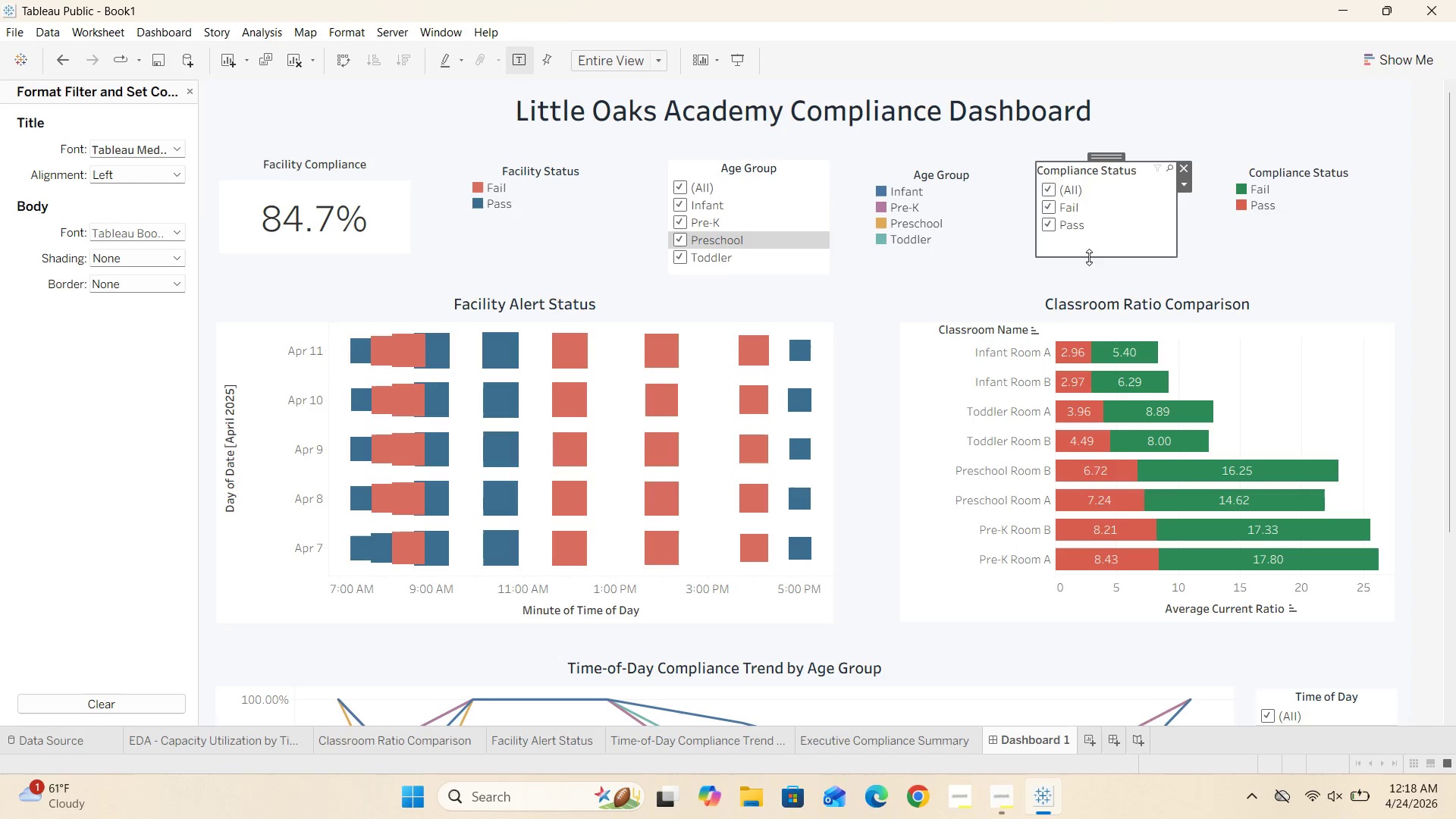 
left_click_drag(start_coordinate=[1089, 257], to_coordinate=[1089, 278])
 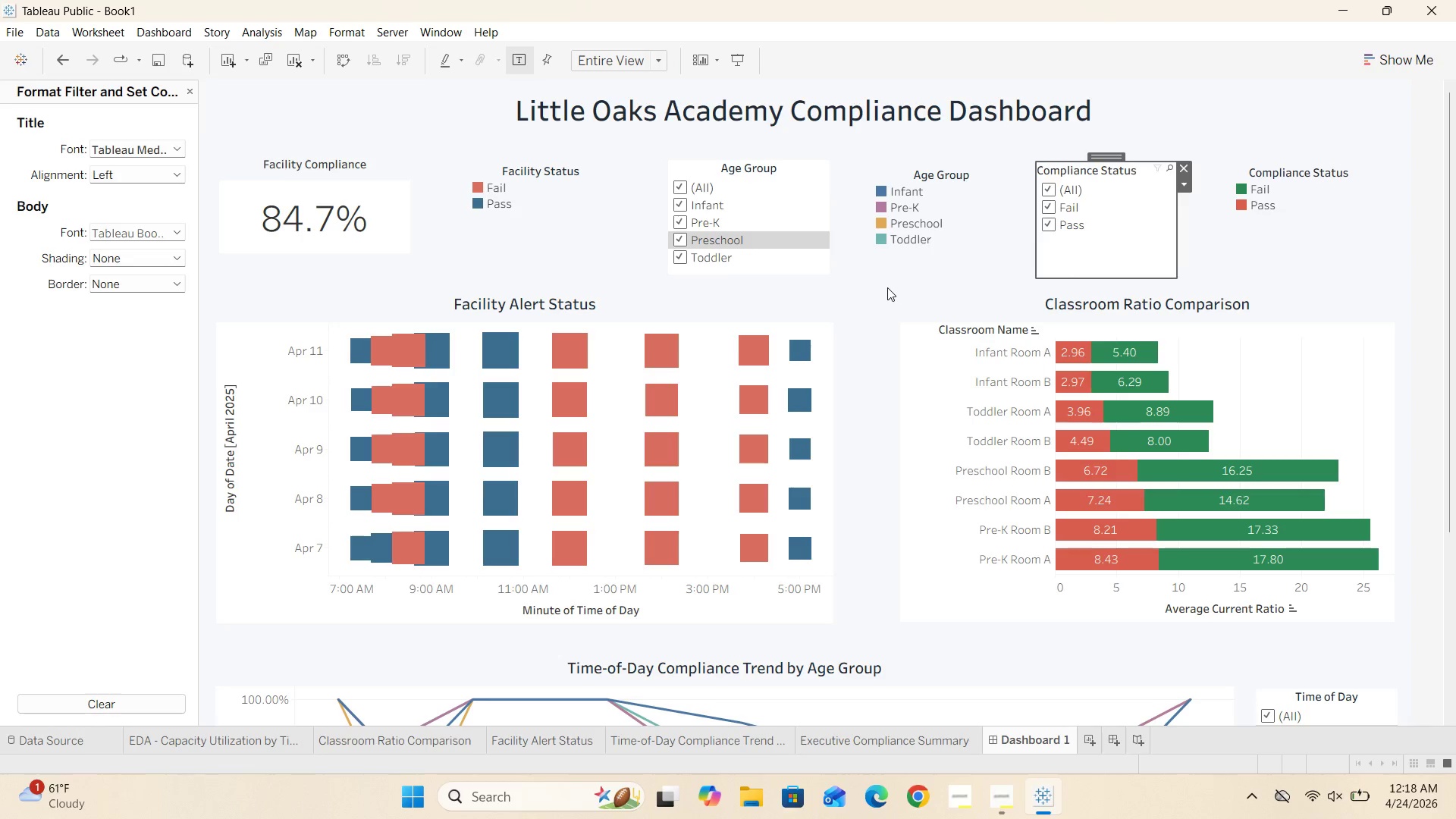 
left_click([887, 287])
 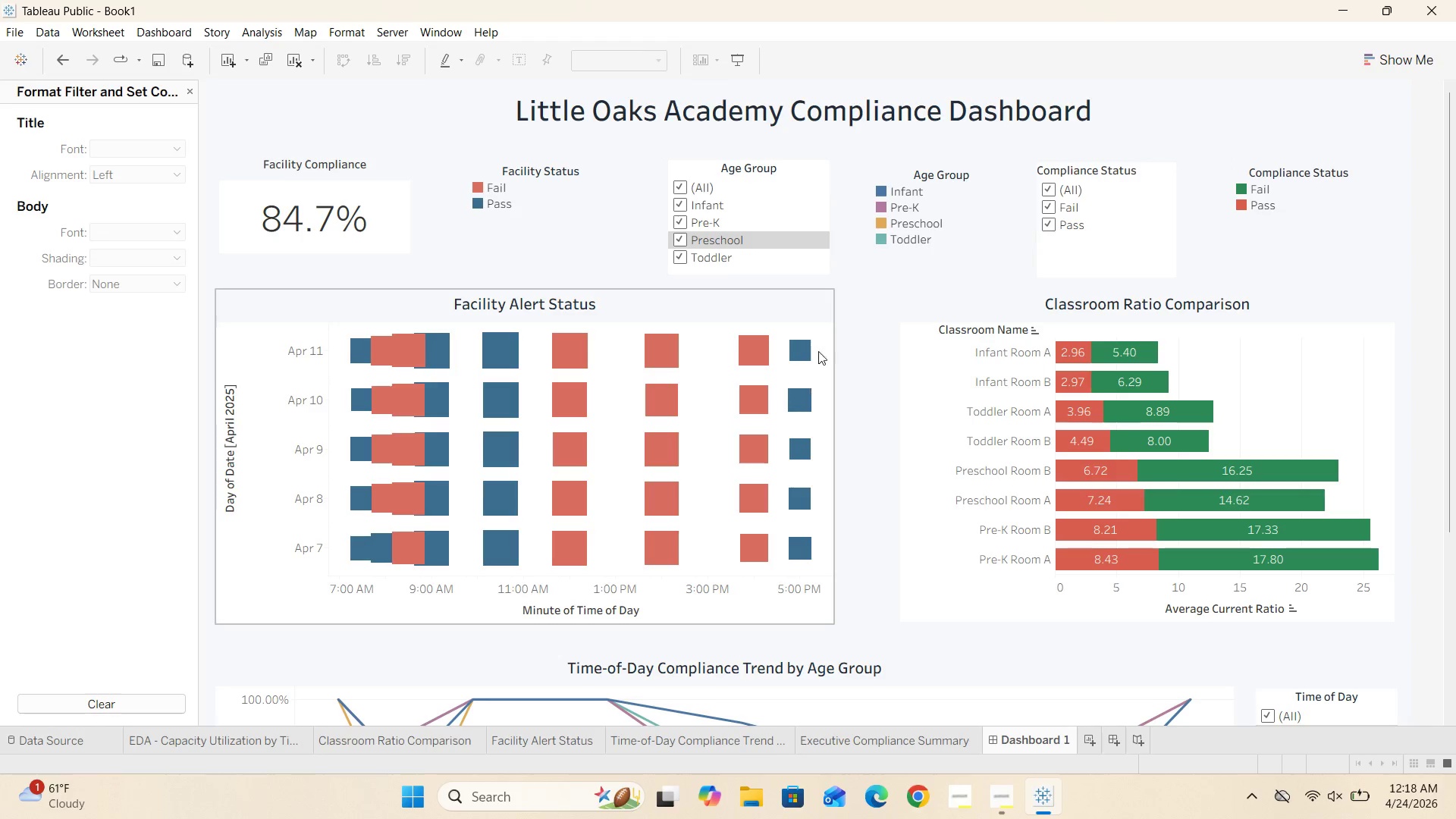 
left_click([802, 269])
 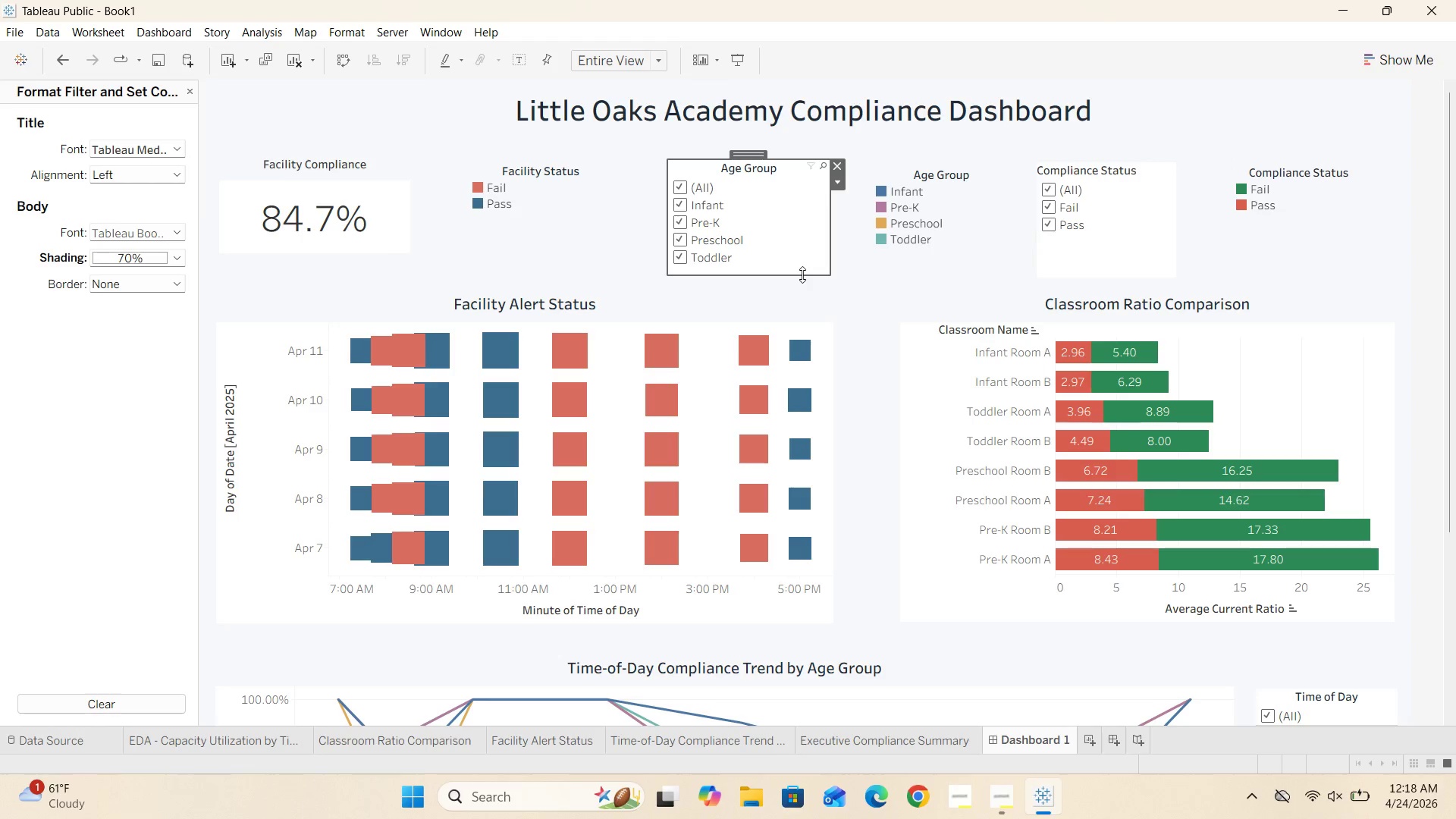 
left_click_drag(start_coordinate=[802, 275], to_coordinate=[803, 266])
 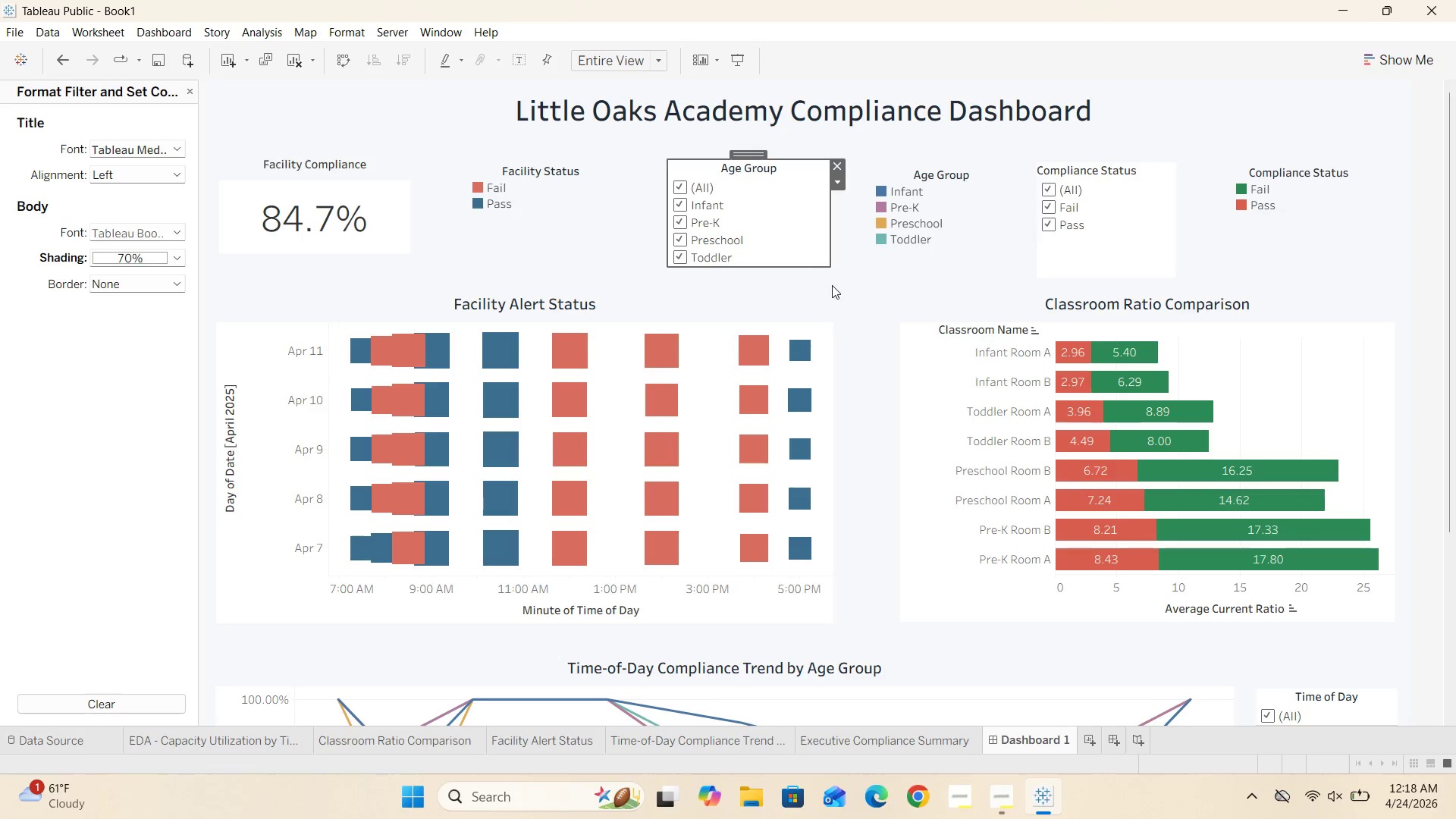 
left_click([833, 286])
 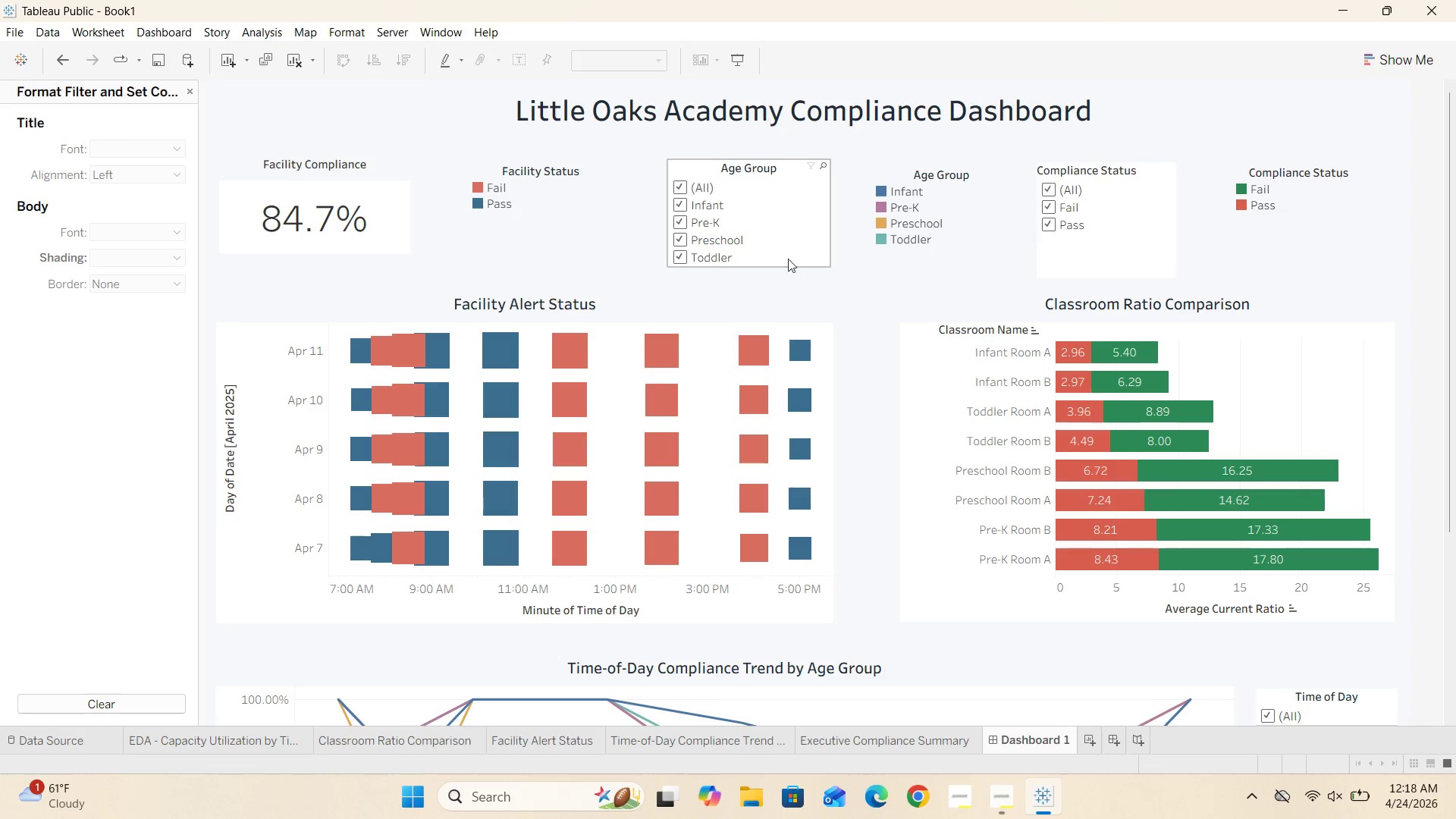 
left_click([781, 224])
 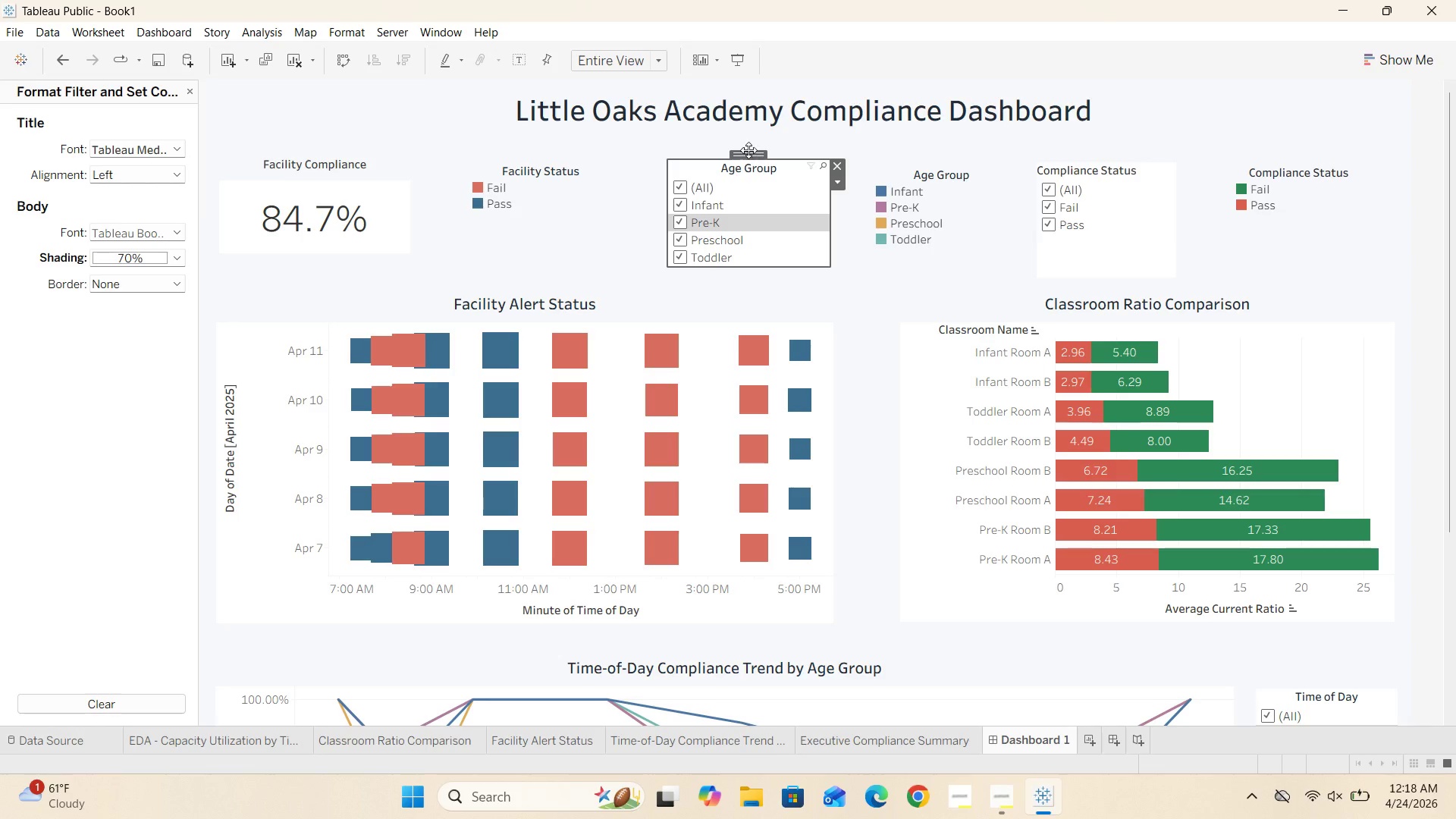 
left_click_drag(start_coordinate=[747, 153], to_coordinate=[748, 147])
 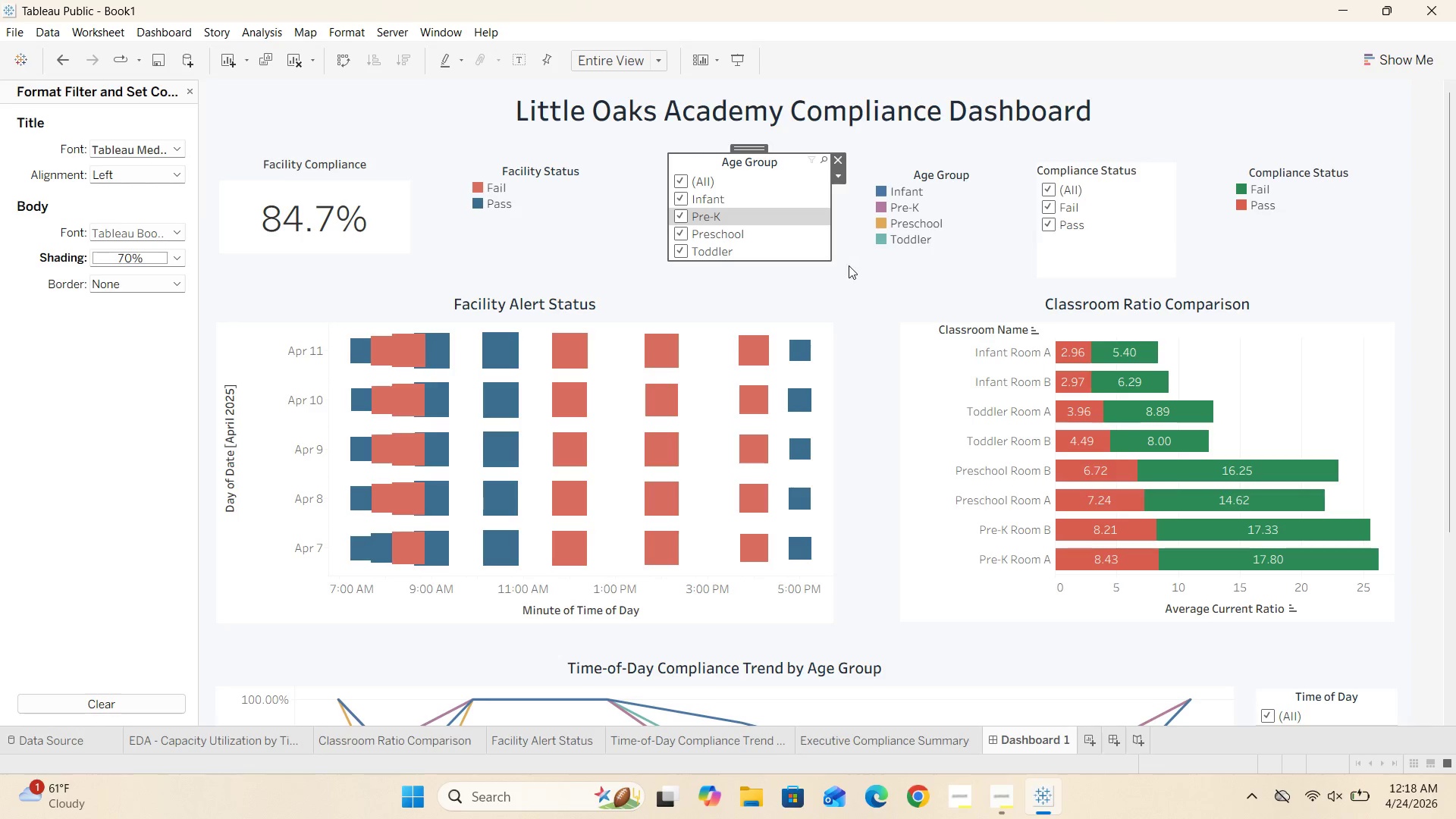 
left_click([849, 272])
 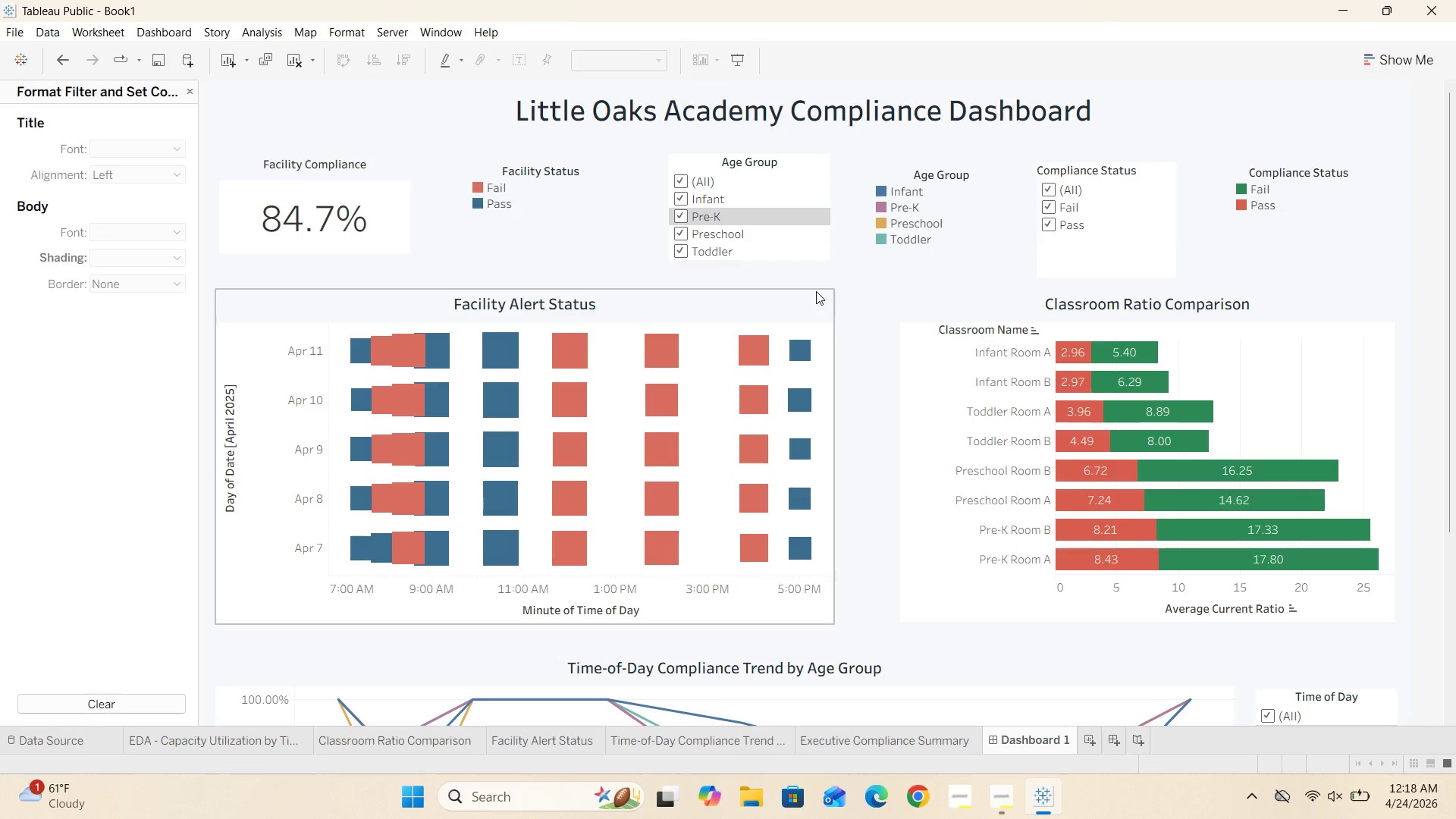 
scroll: coordinate [849, 298], scroll_direction: down, amount: 8.0
 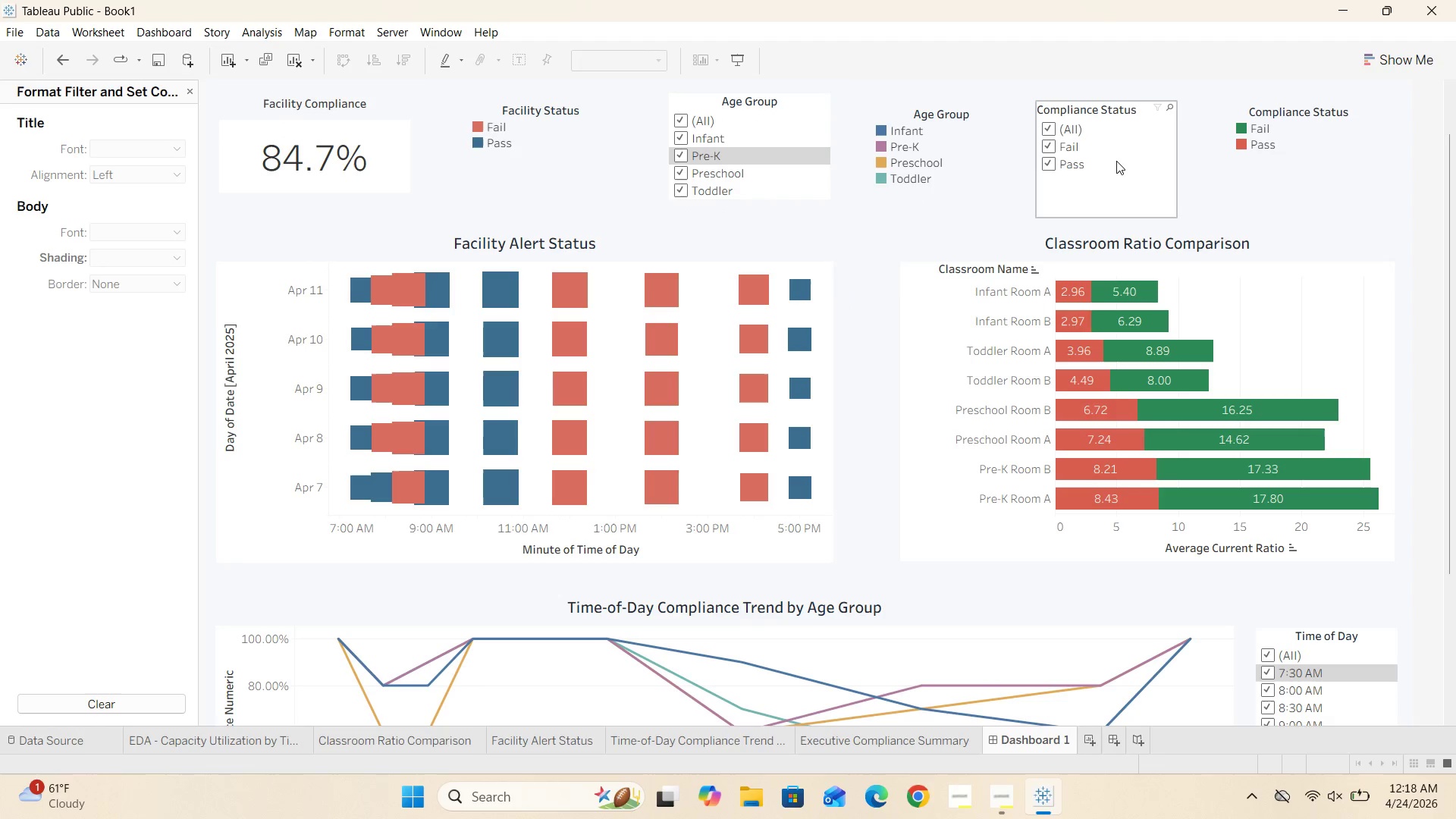 
left_click([1116, 161])
 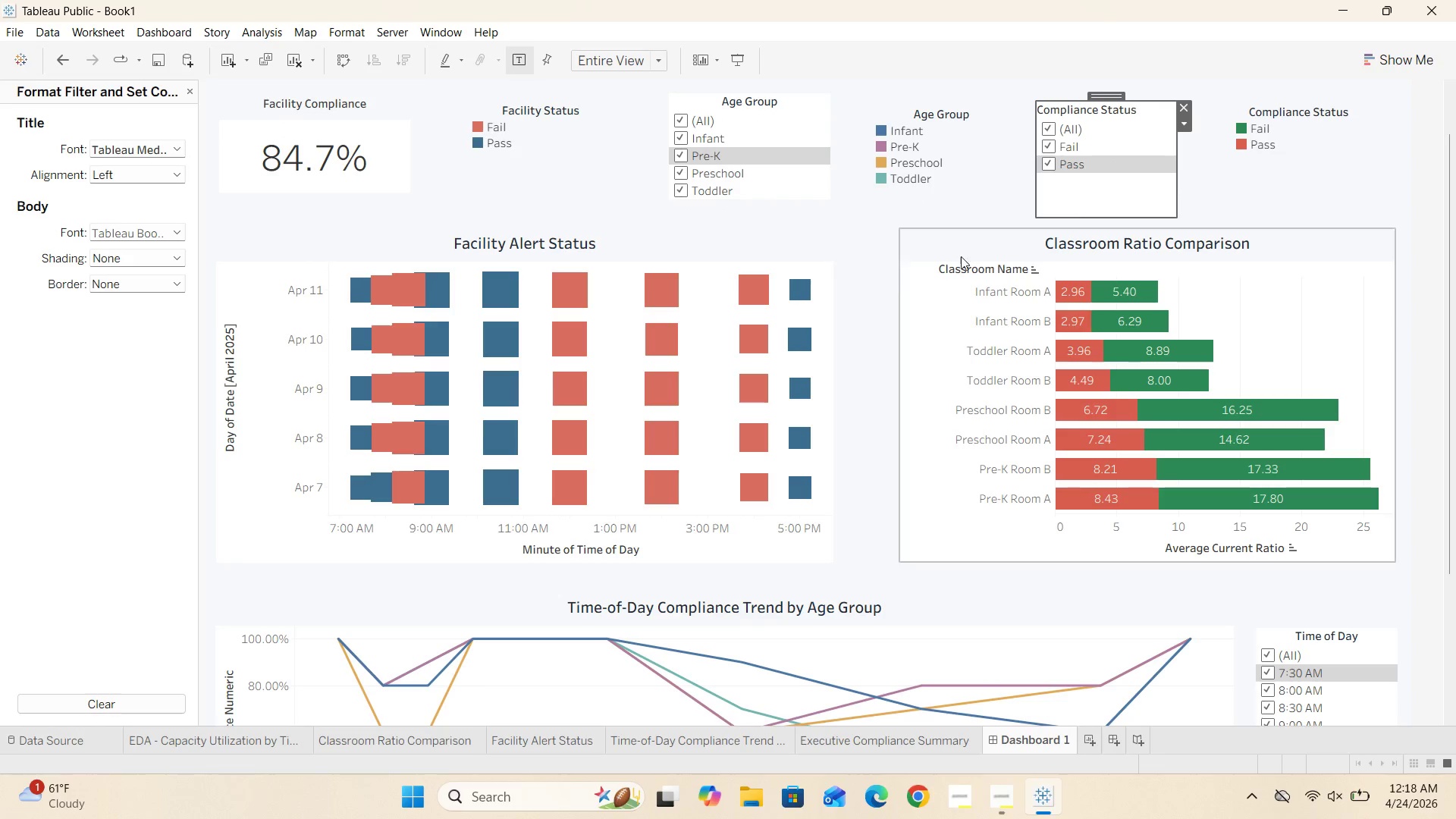 
scroll: coordinate [951, 243], scroll_direction: up, amount: 8.0
 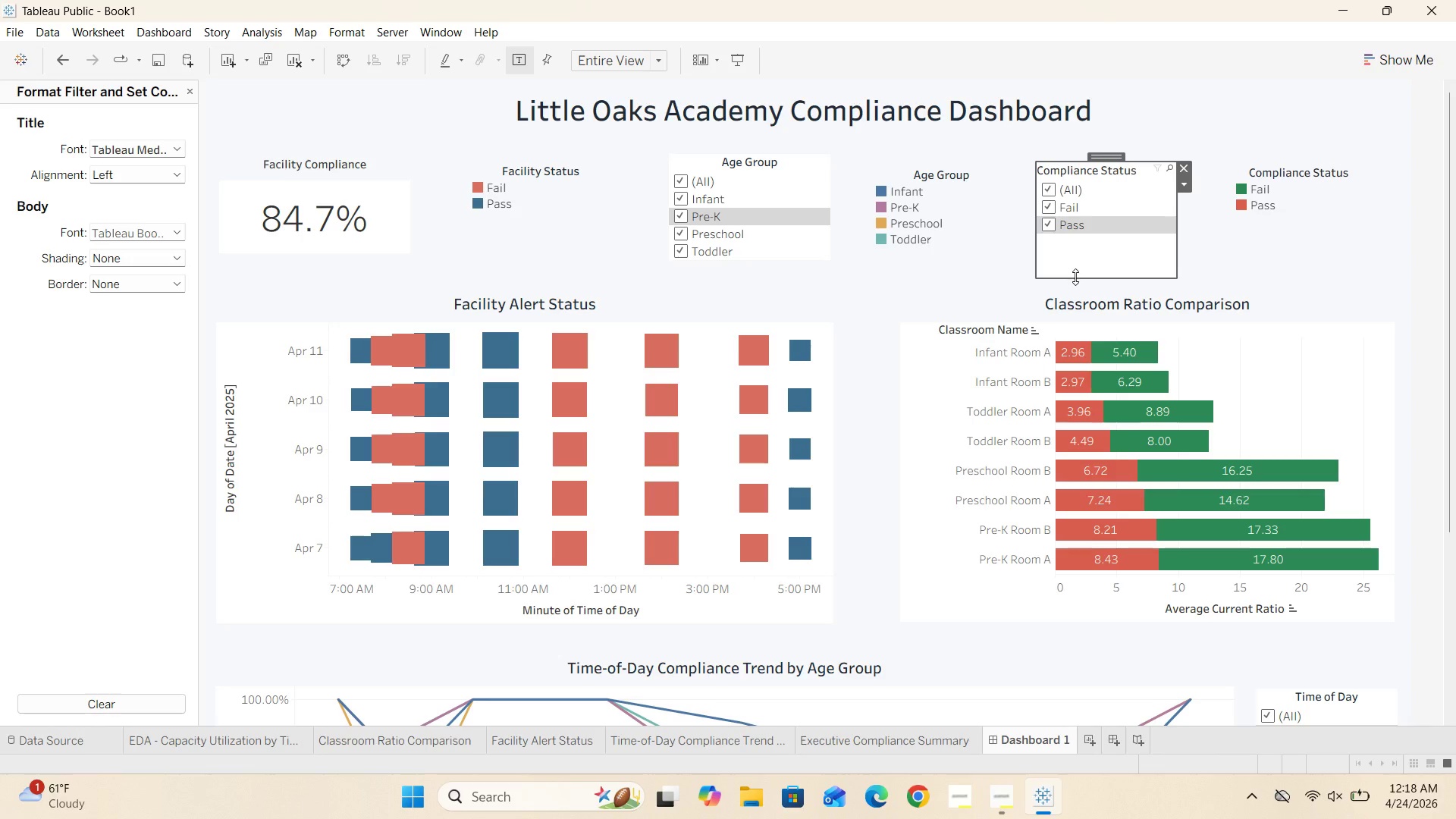 
left_click_drag(start_coordinate=[1075, 277], to_coordinate=[1079, 264])
 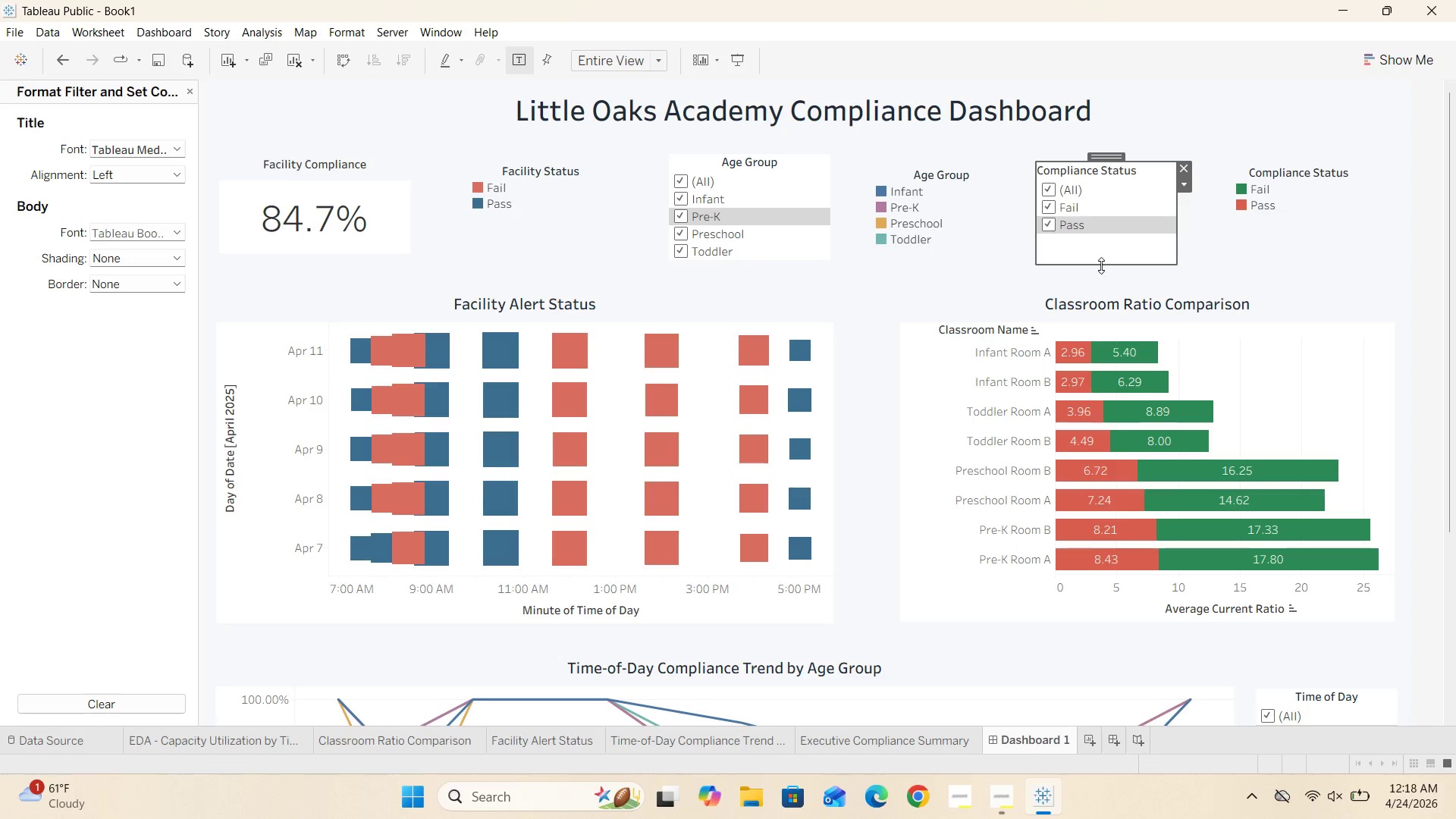 
left_click_drag(start_coordinate=[1101, 265], to_coordinate=[1104, 257])
 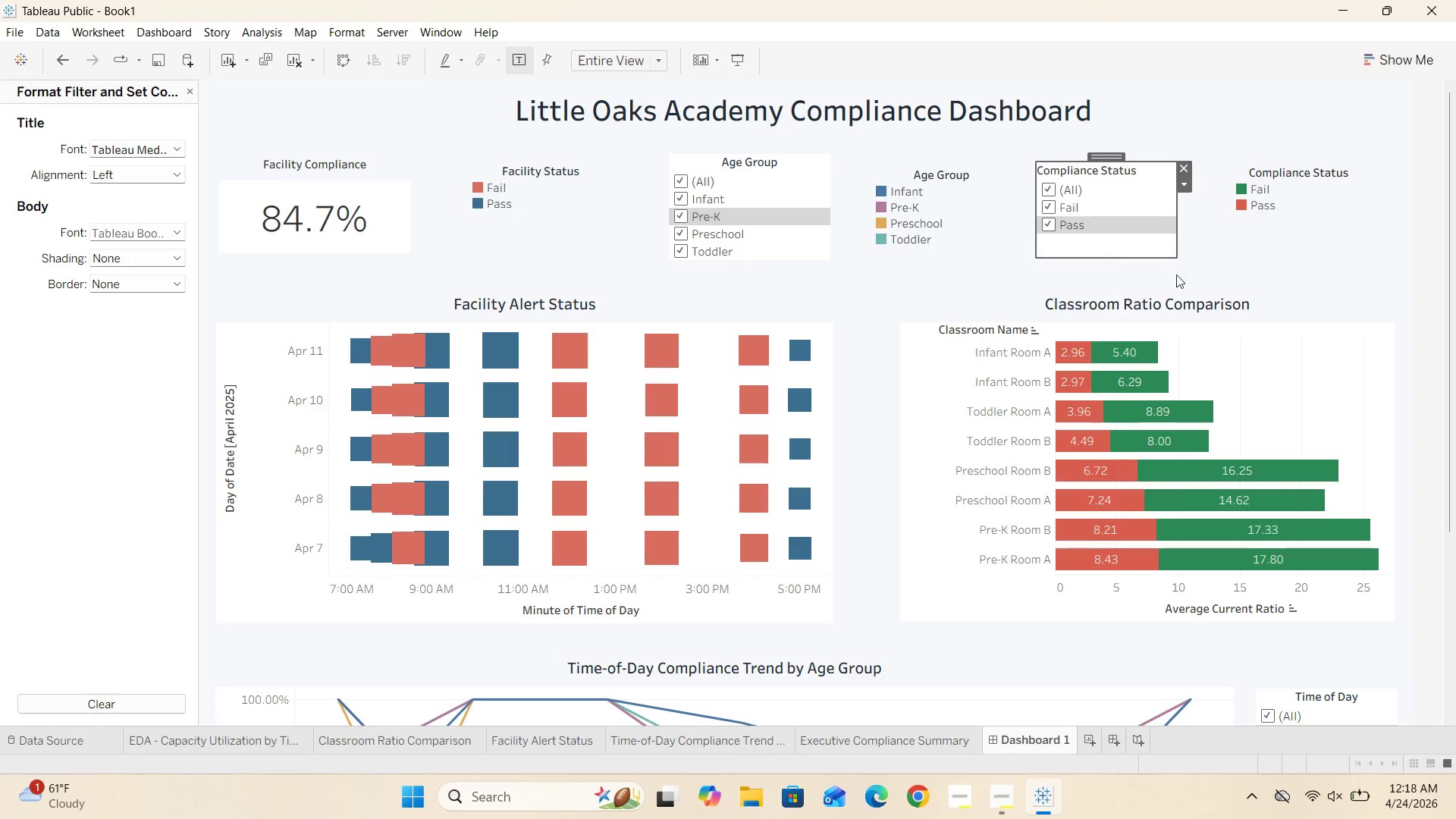 
left_click([1197, 268])
 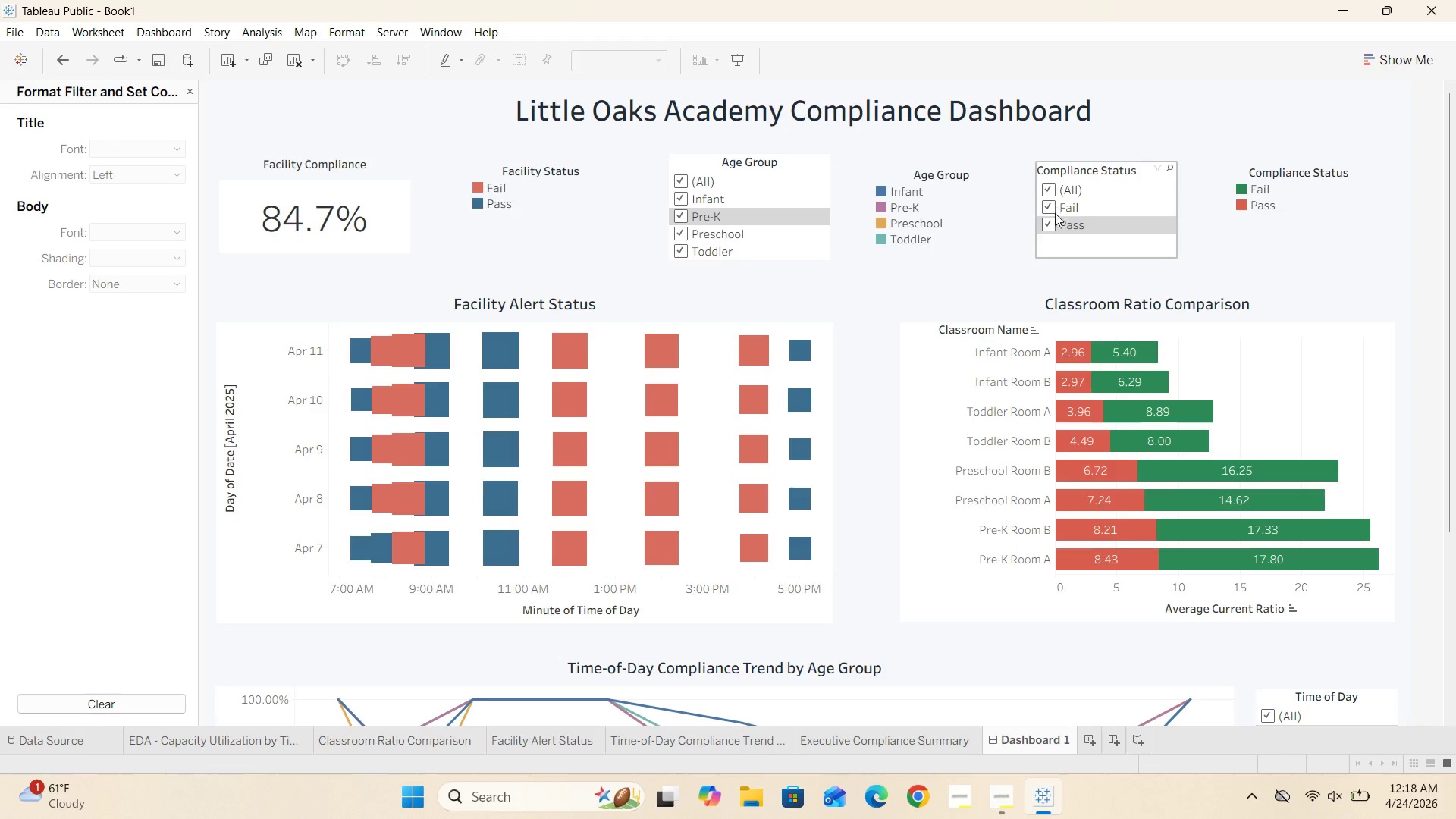 
left_click([1225, 244])
 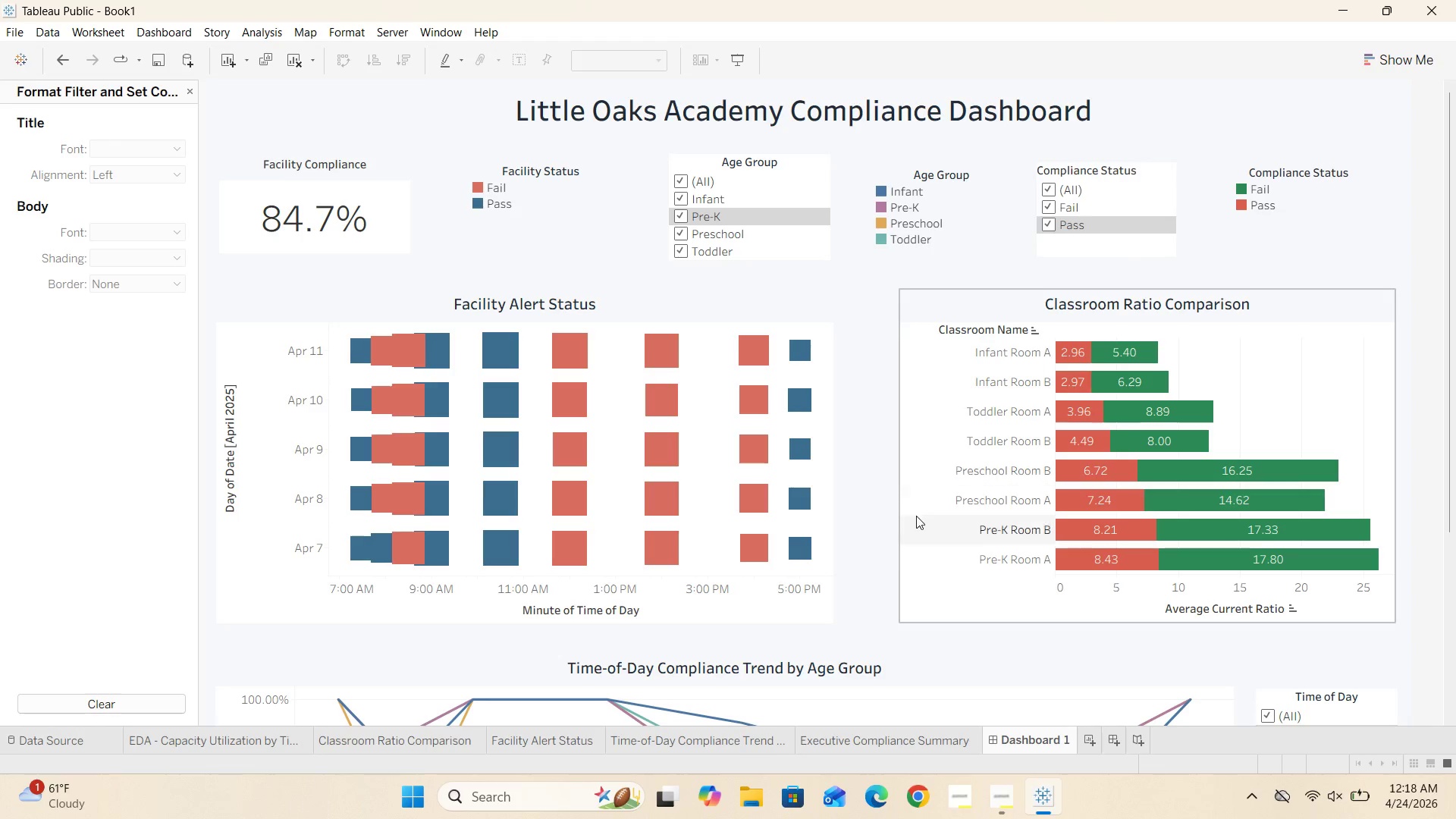 
left_click([934, 604])
 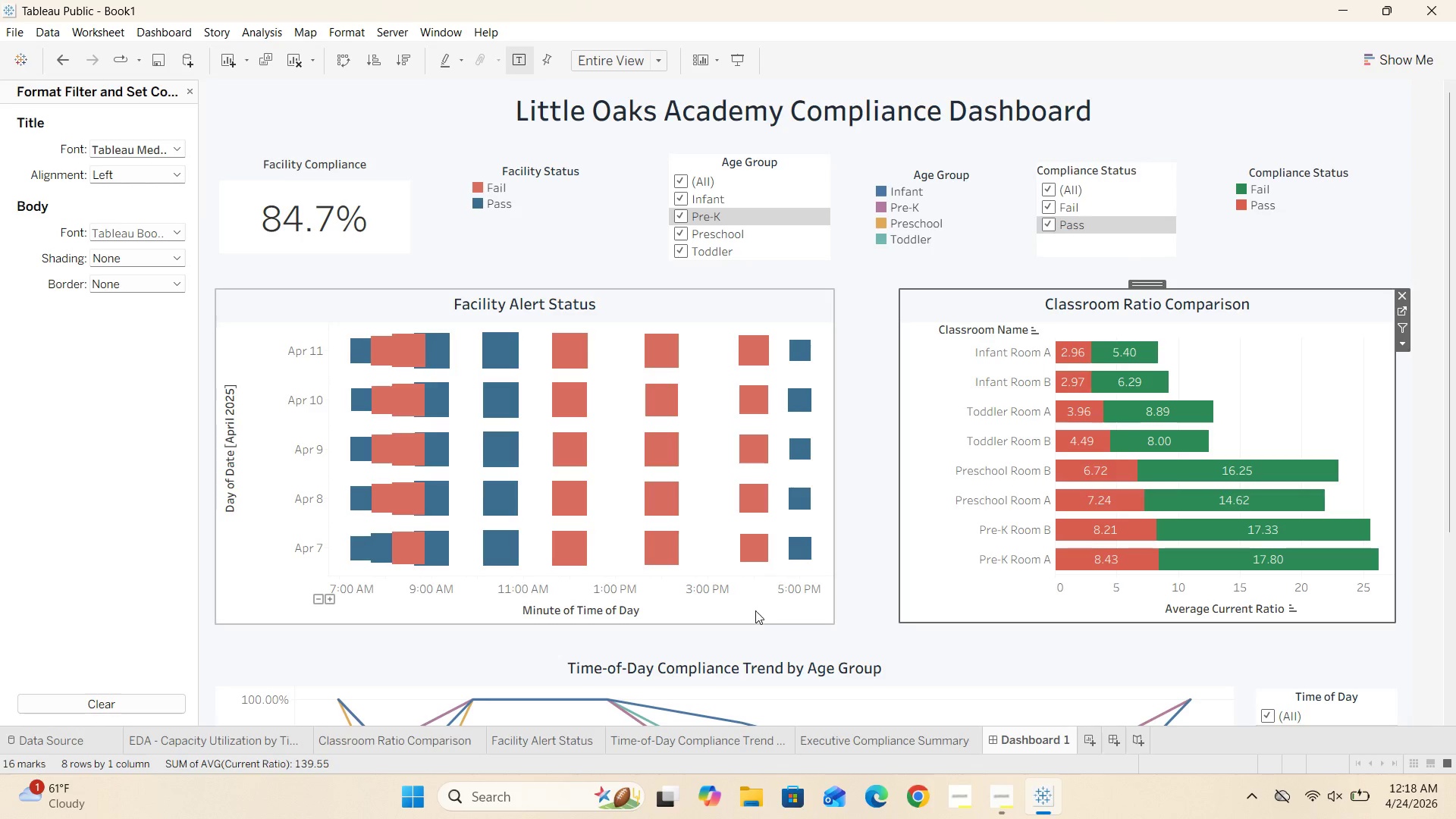 
left_click([753, 610])
 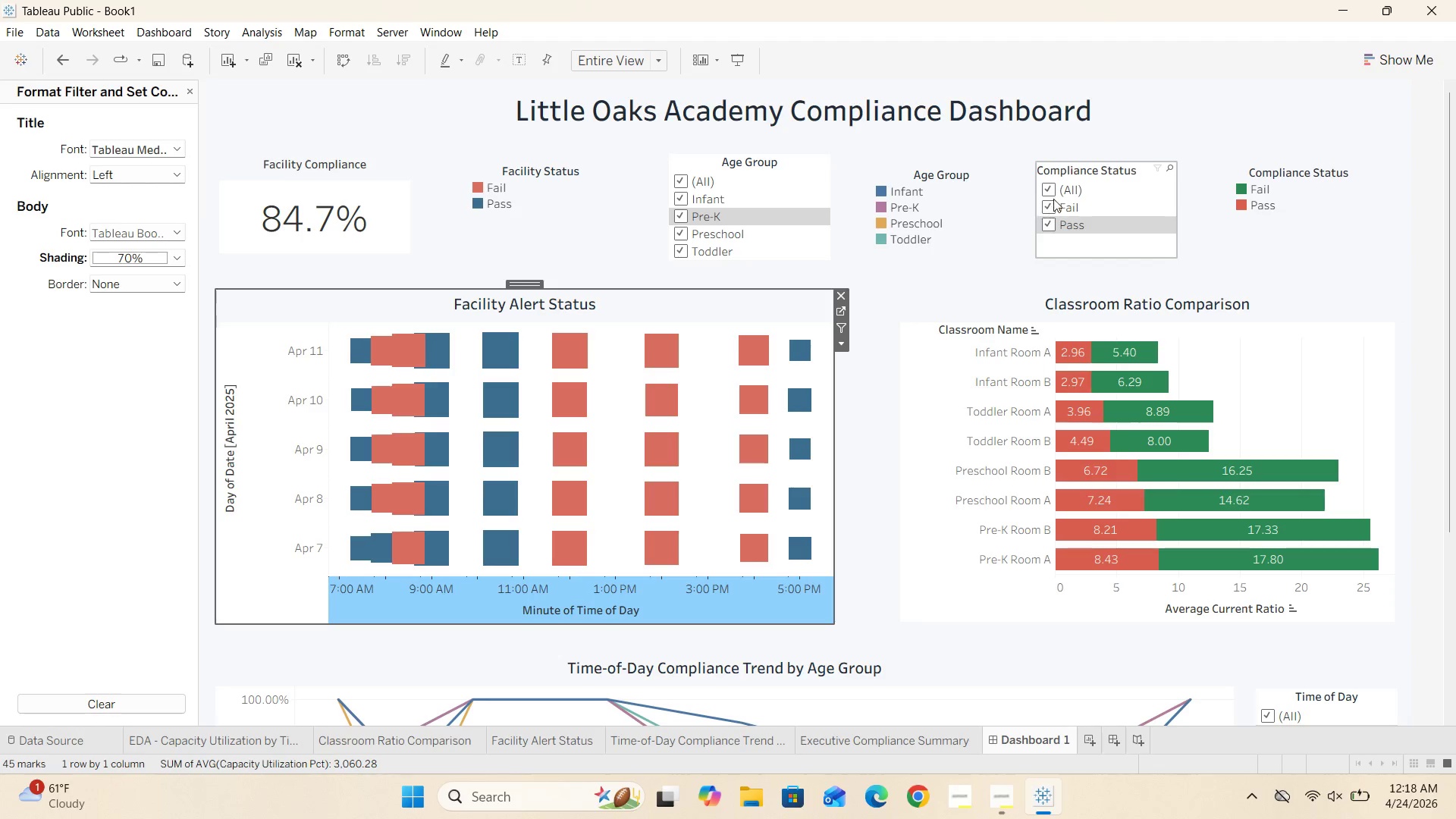 
left_click([1050, 187])
 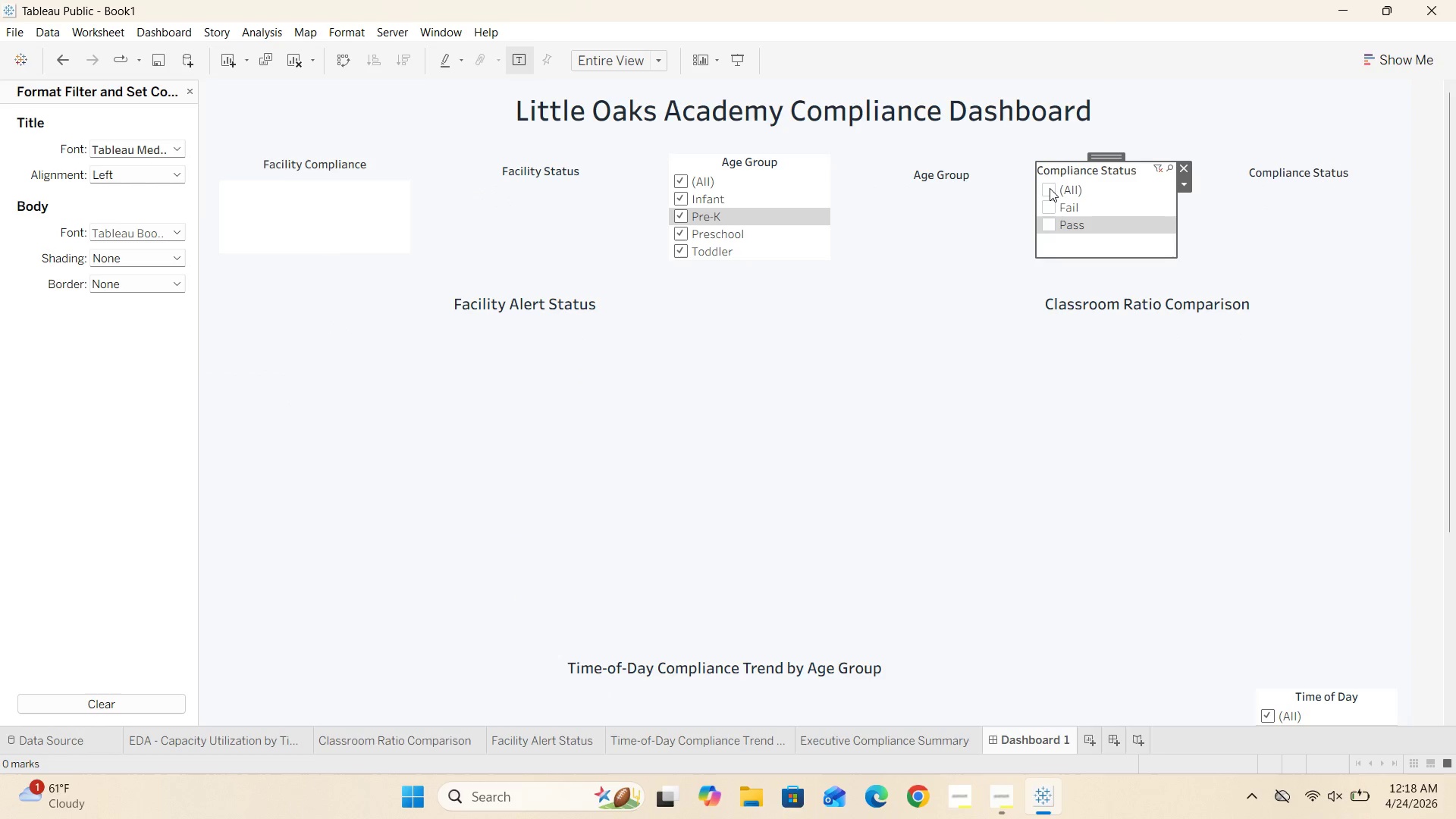 
left_click([1050, 188])
 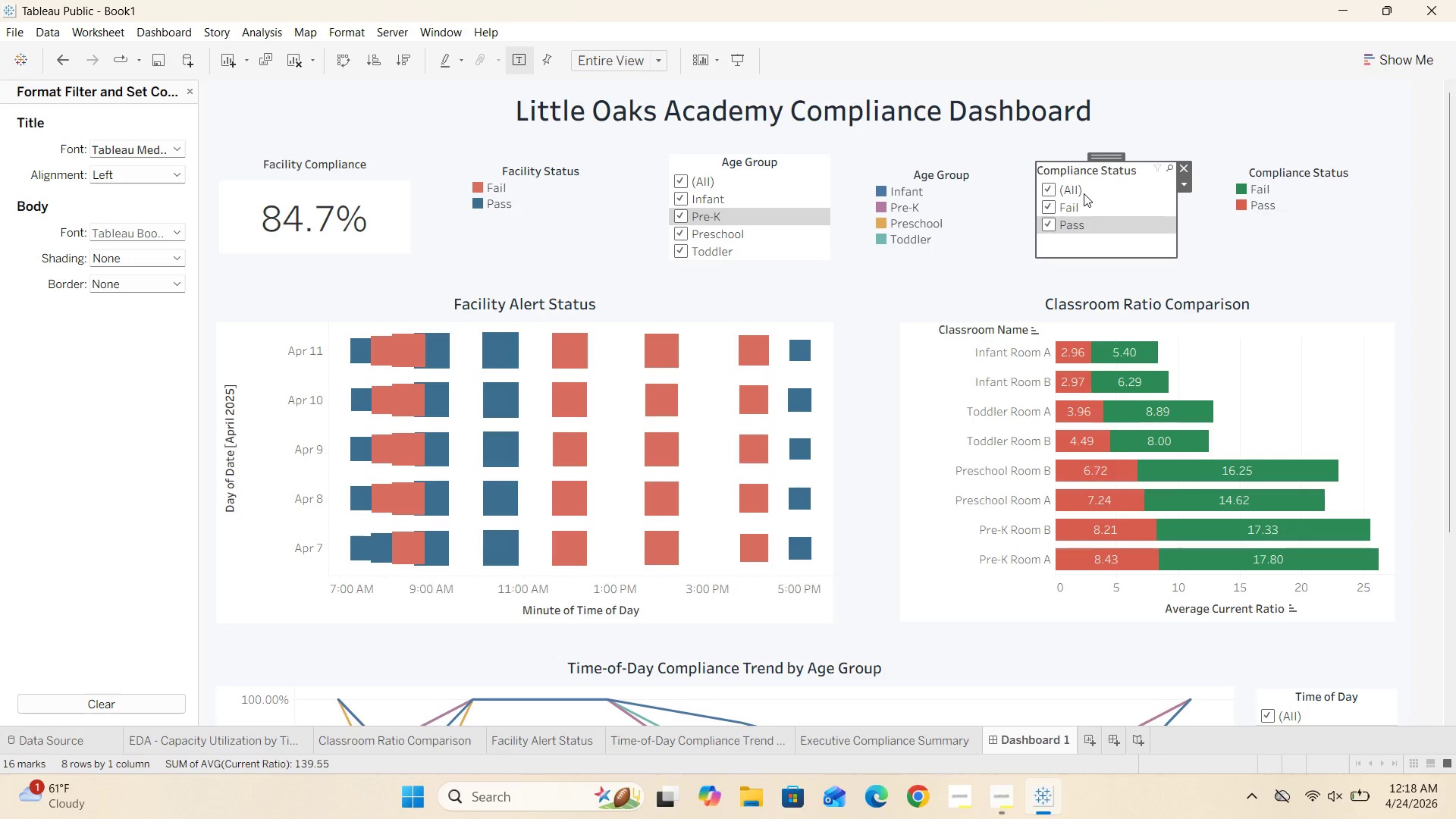 
left_click([1084, 192])
 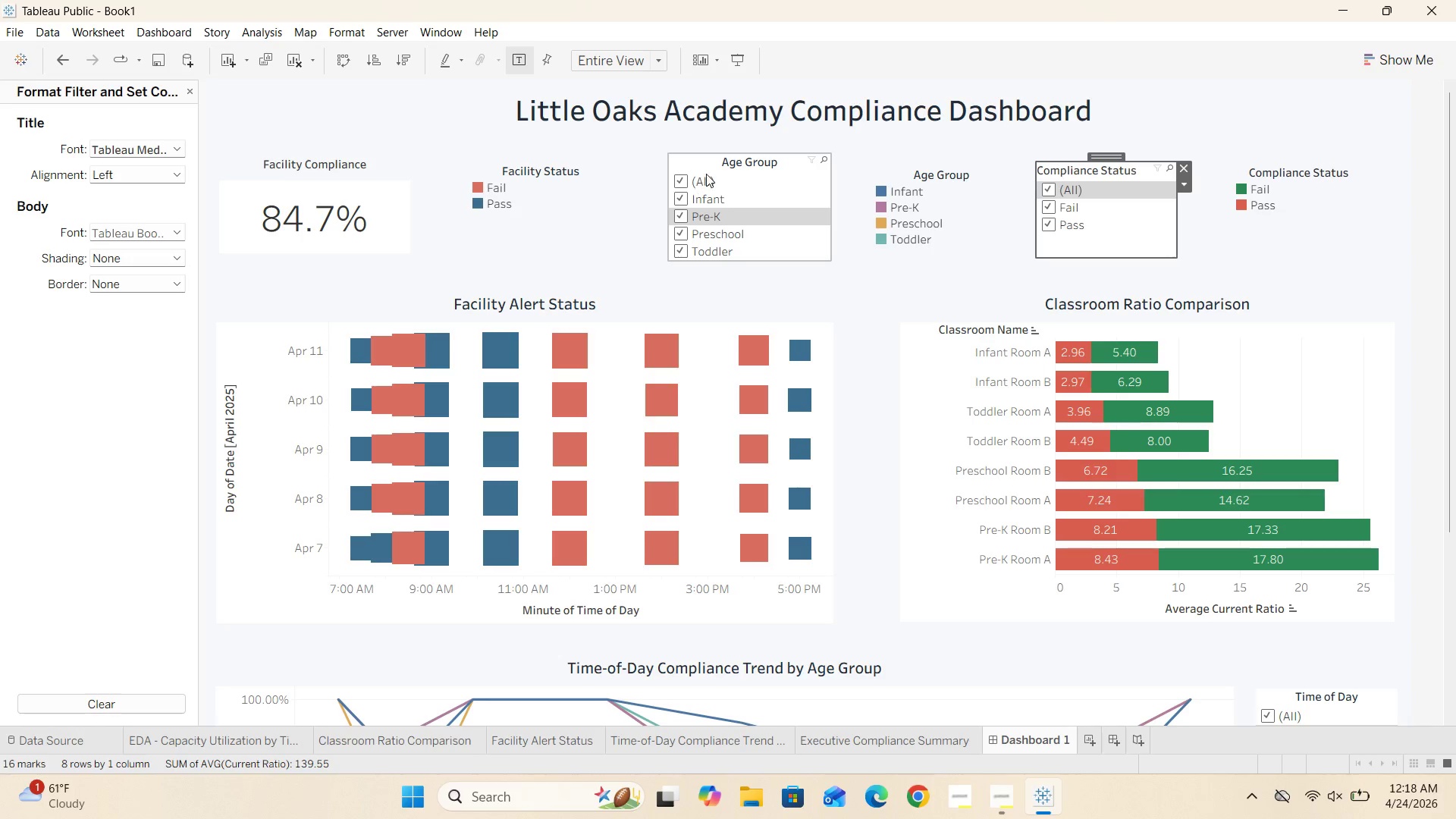 
left_click([729, 181])
 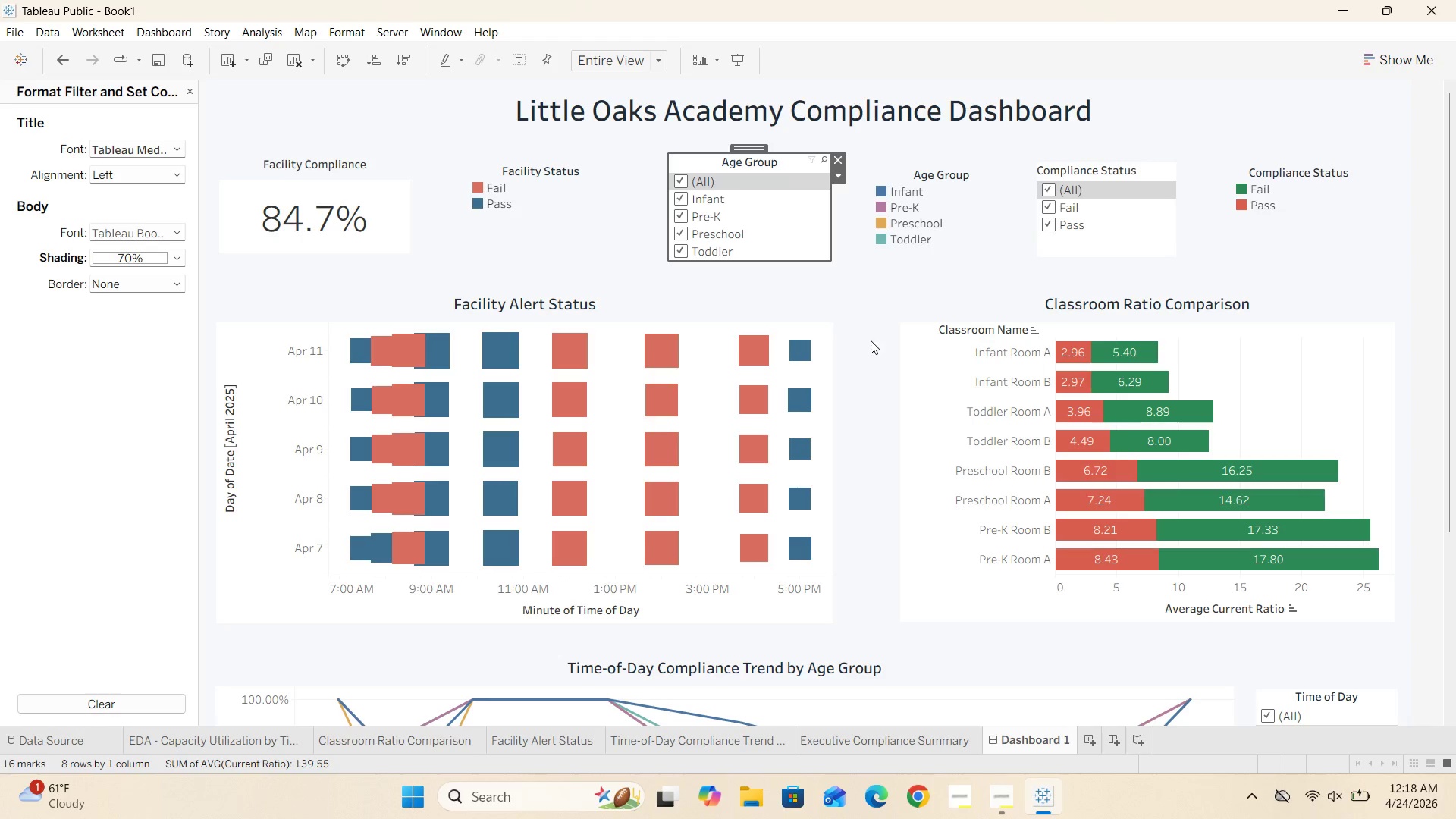 
left_click([861, 319])
 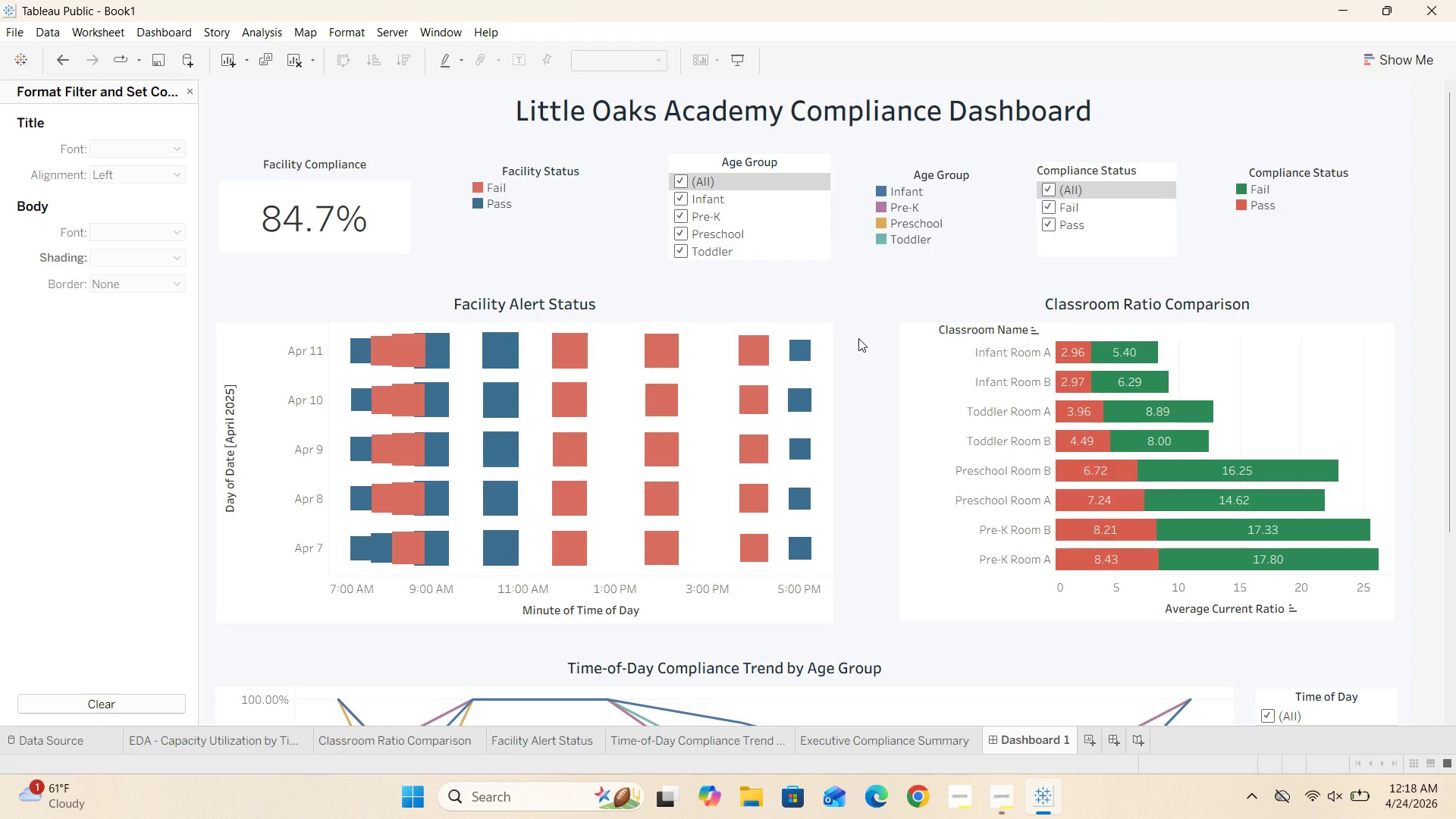 
scroll: coordinate [861, 340], scroll_direction: down, amount: 13.0
 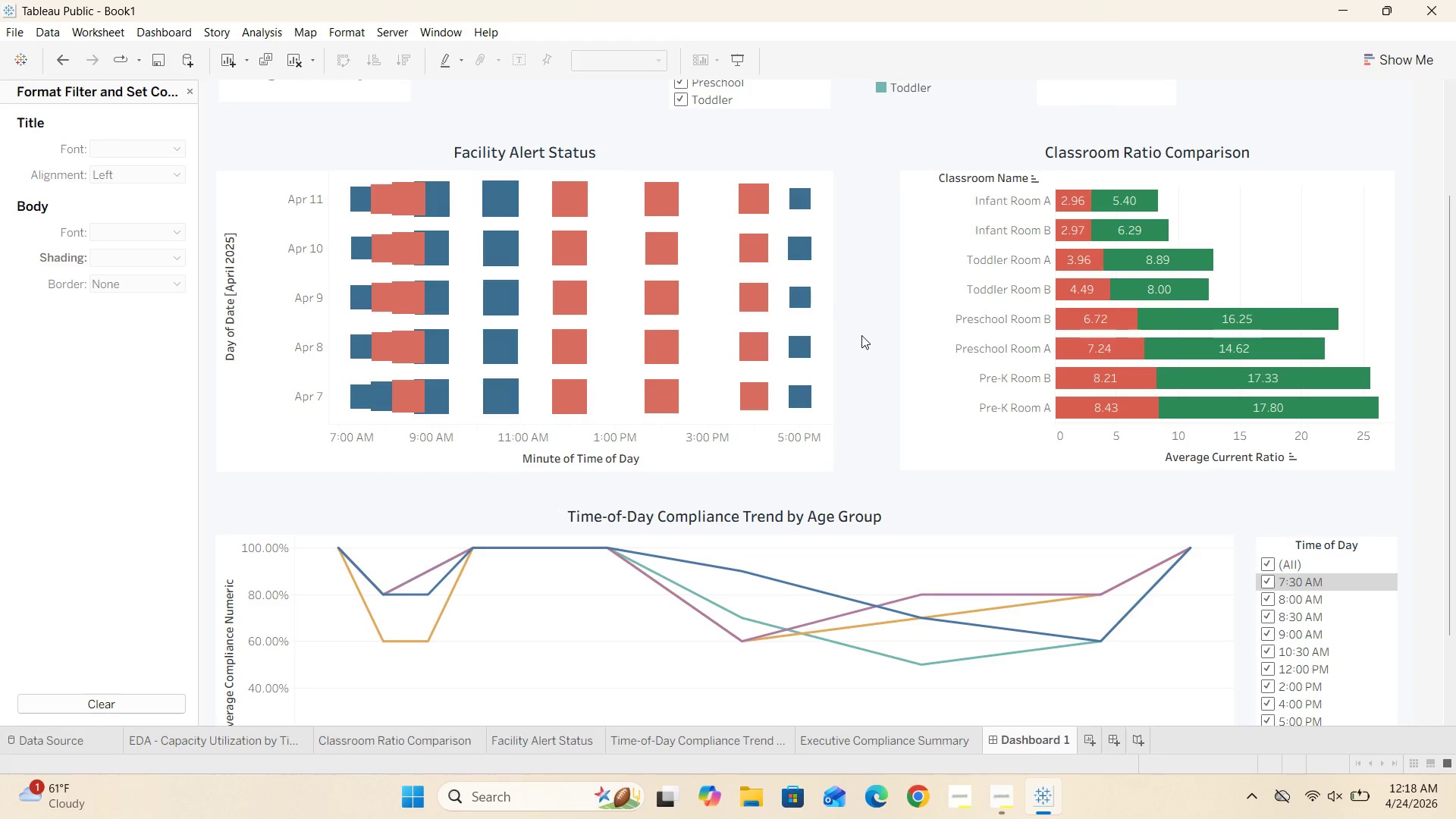 
scroll: coordinate [793, 306], scroll_direction: up, amount: 22.0
 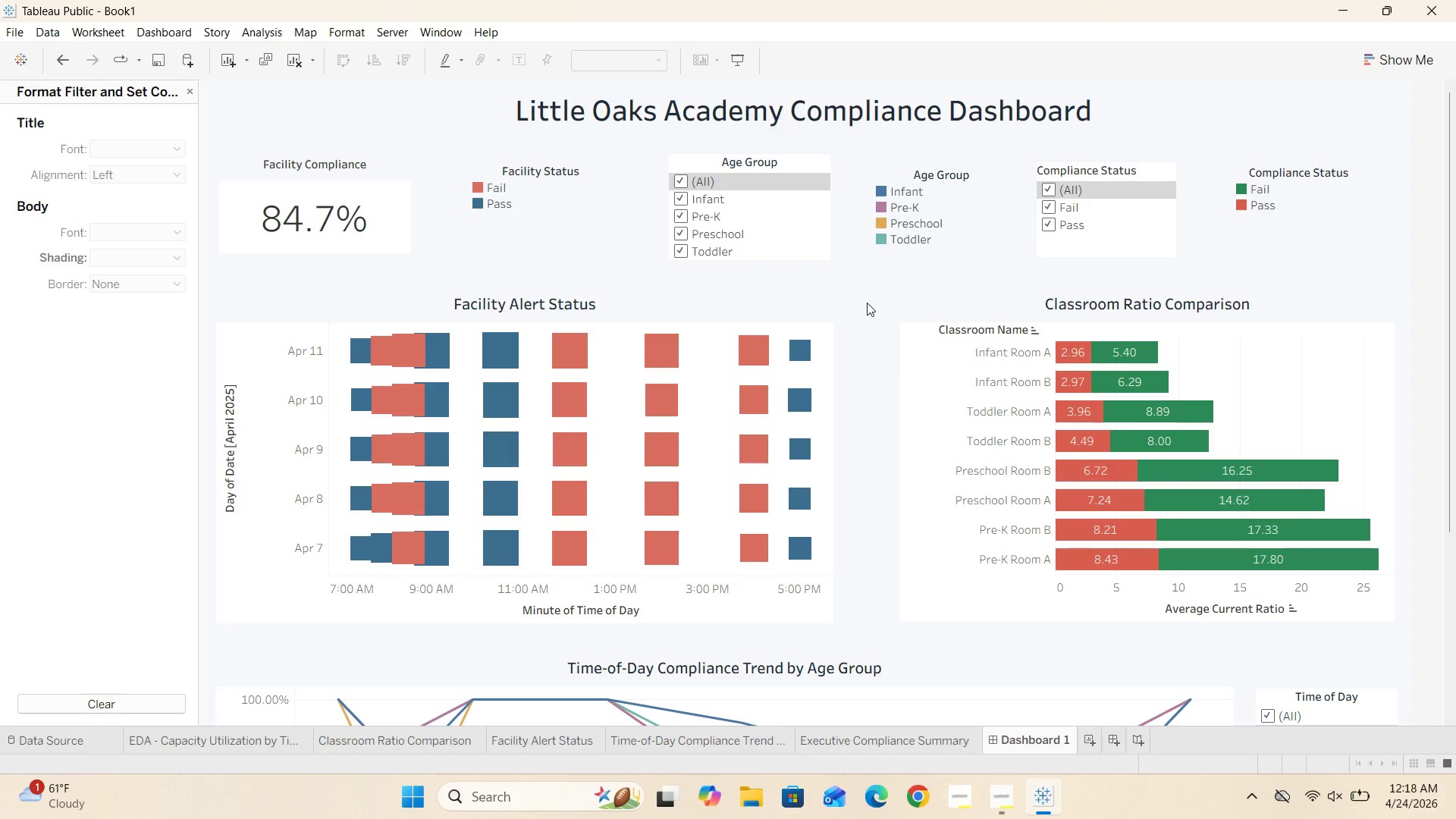 
left_click([861, 316])
 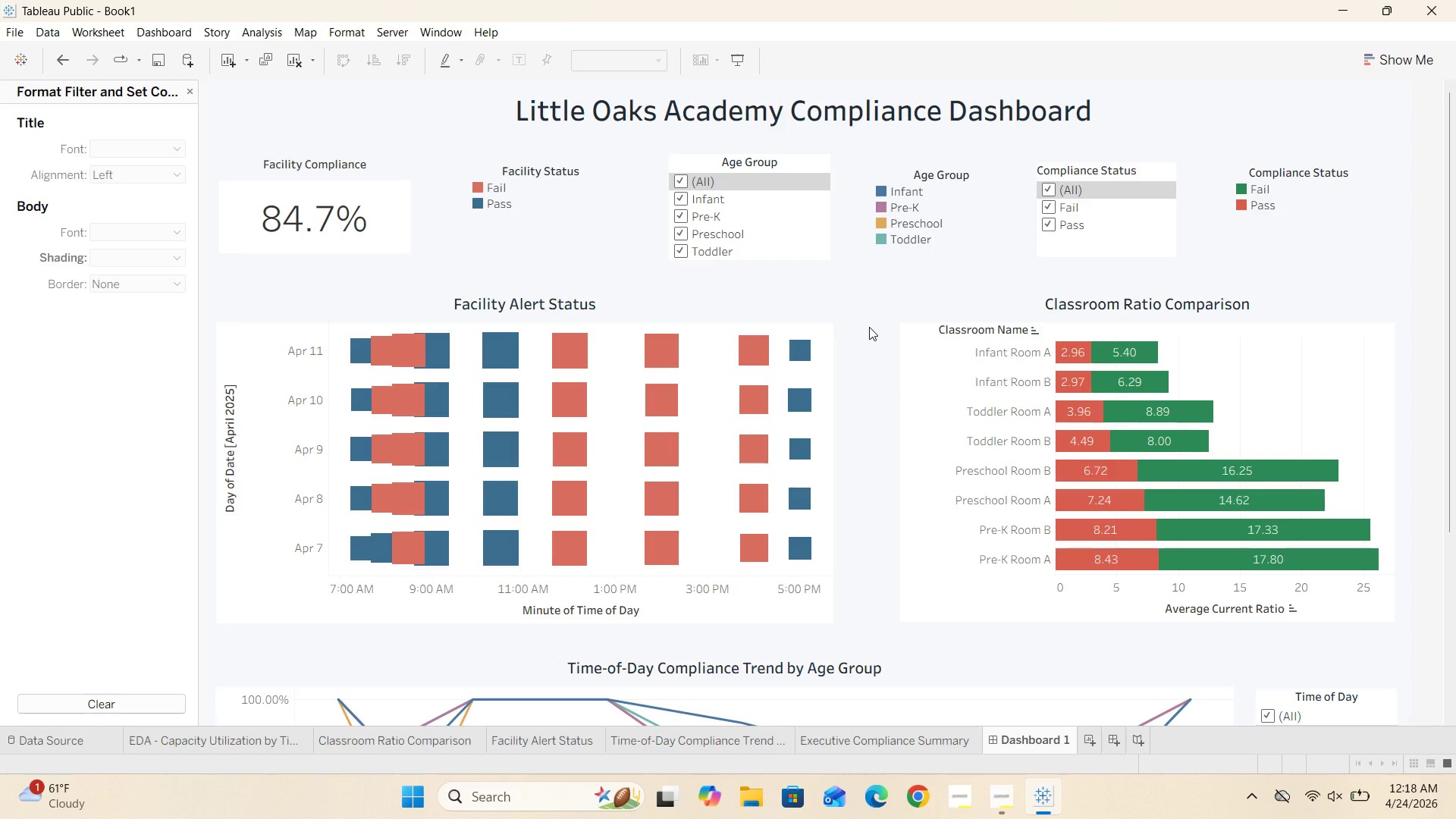 
wait(7.97)
 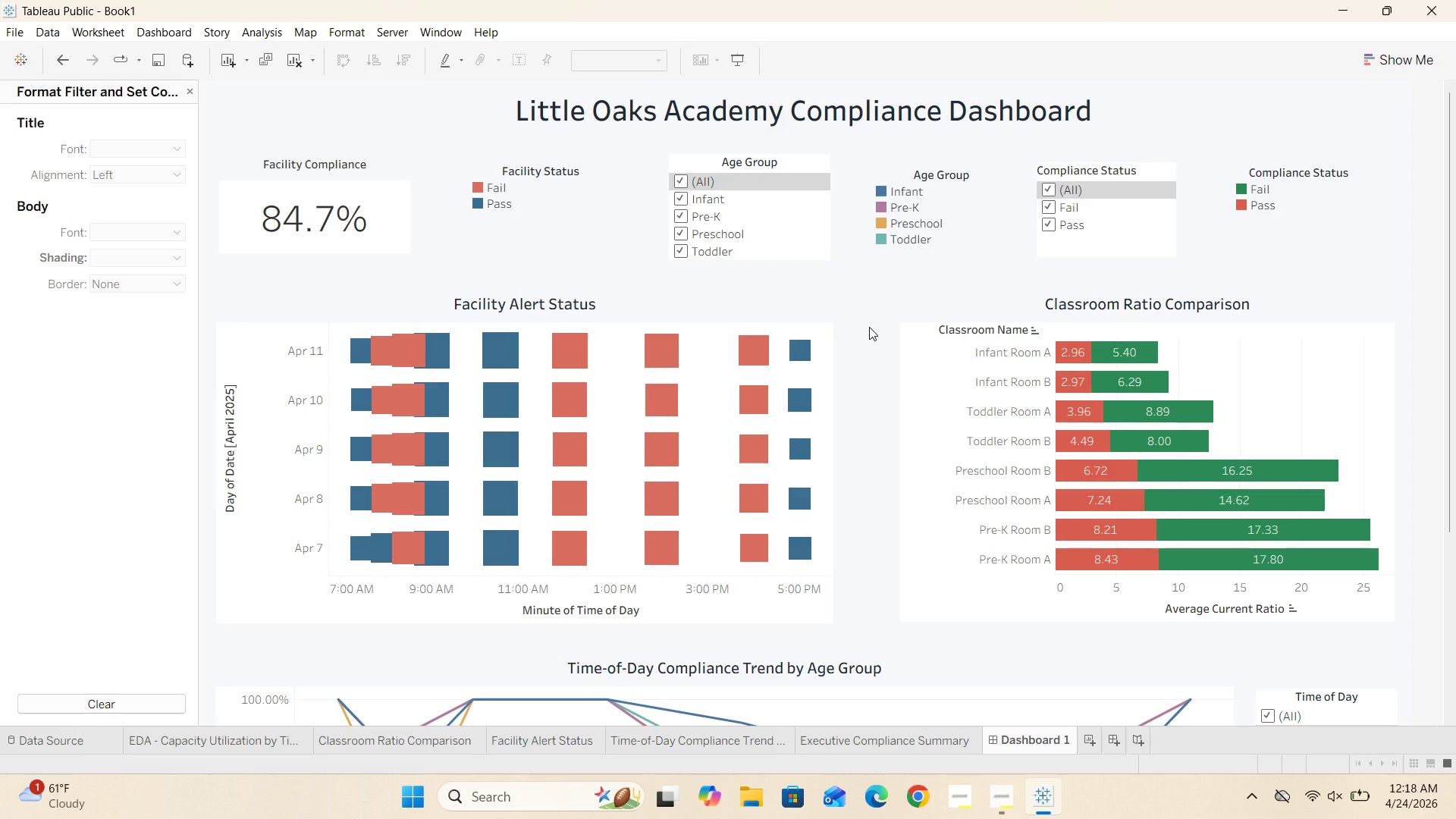 
scroll: coordinate [869, 327], scroll_direction: down, amount: 8.0
 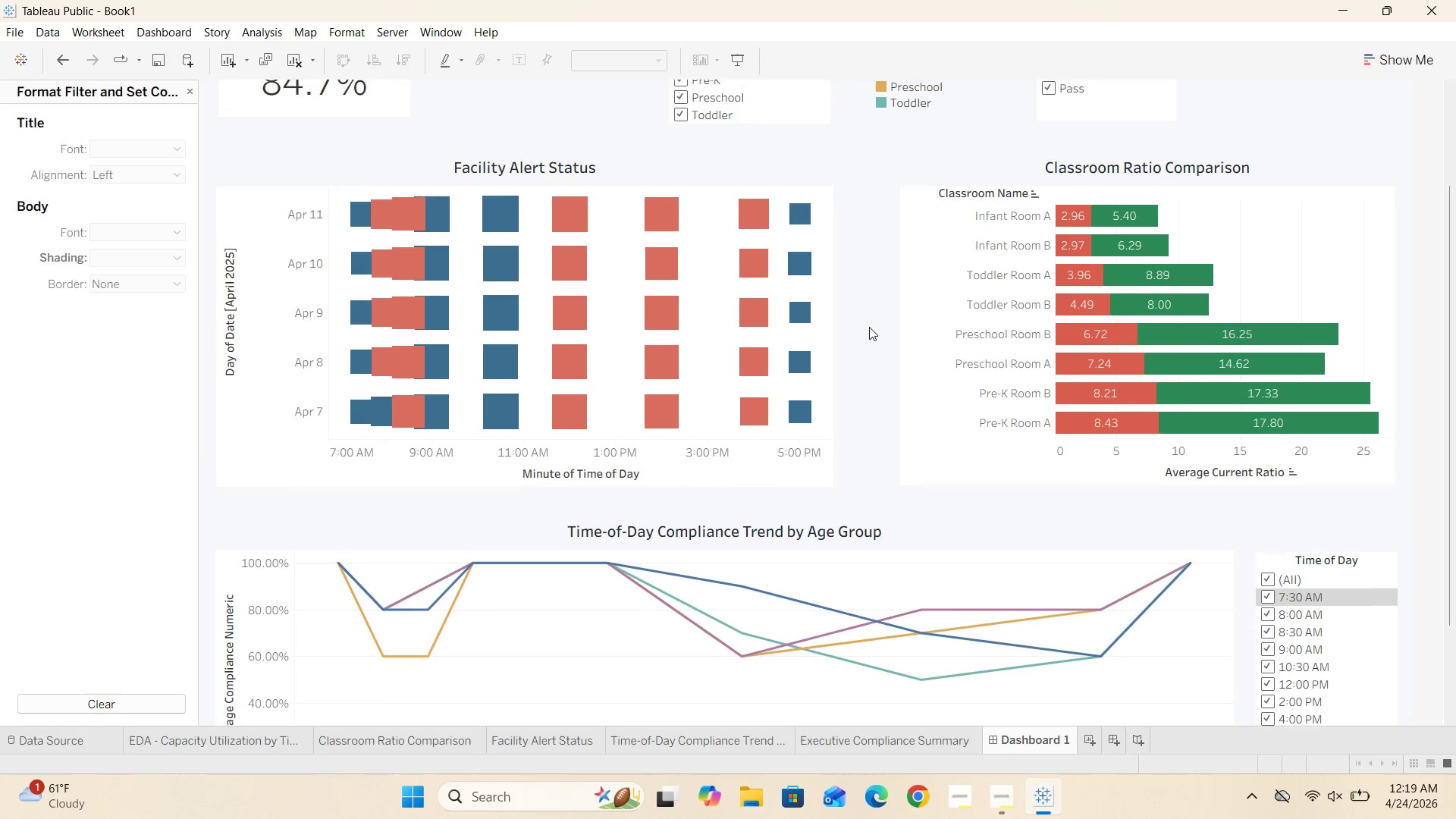 
scroll: coordinate [874, 310], scroll_direction: up, amount: 16.0
 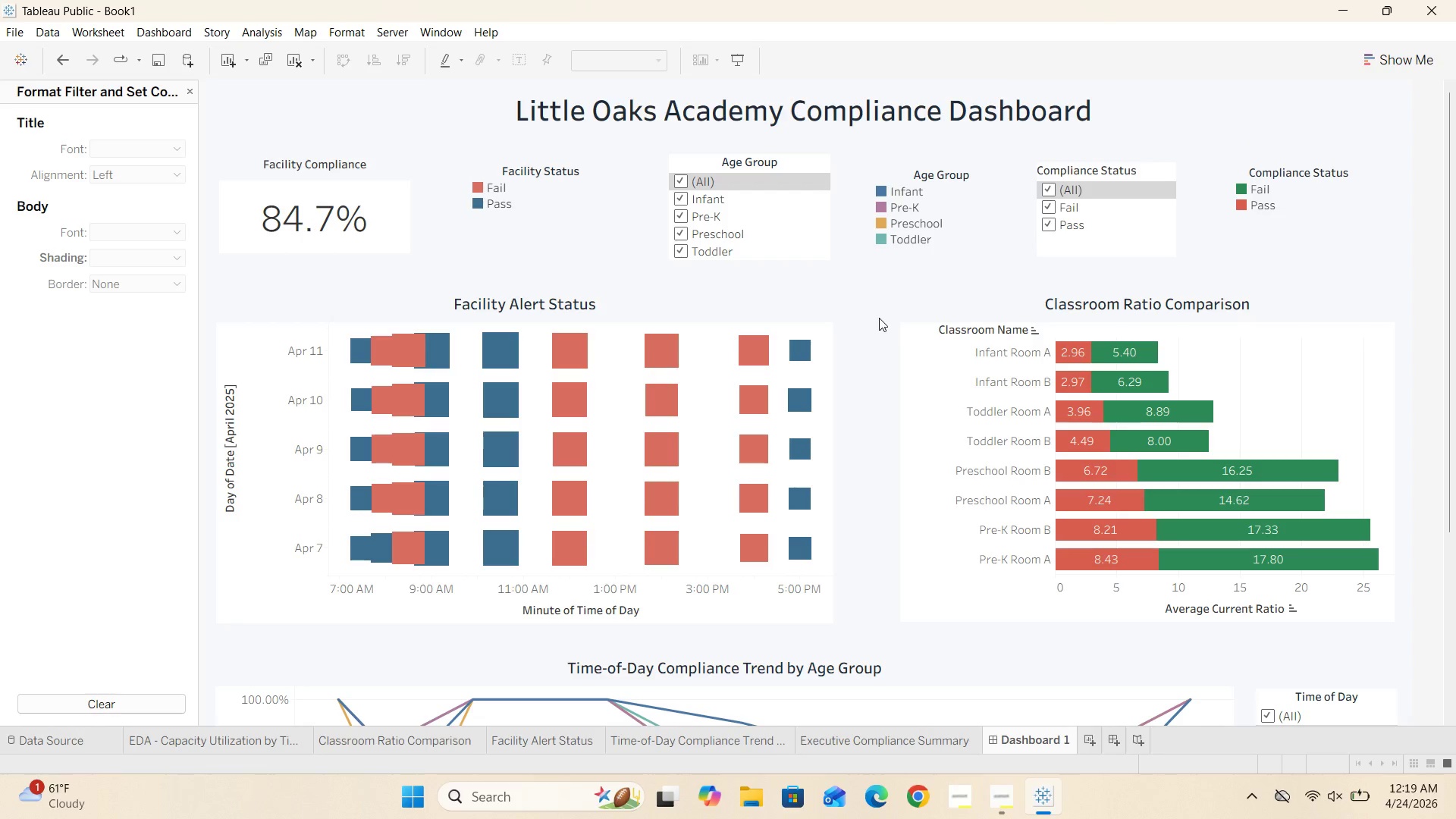 
left_click([879, 320])
 